 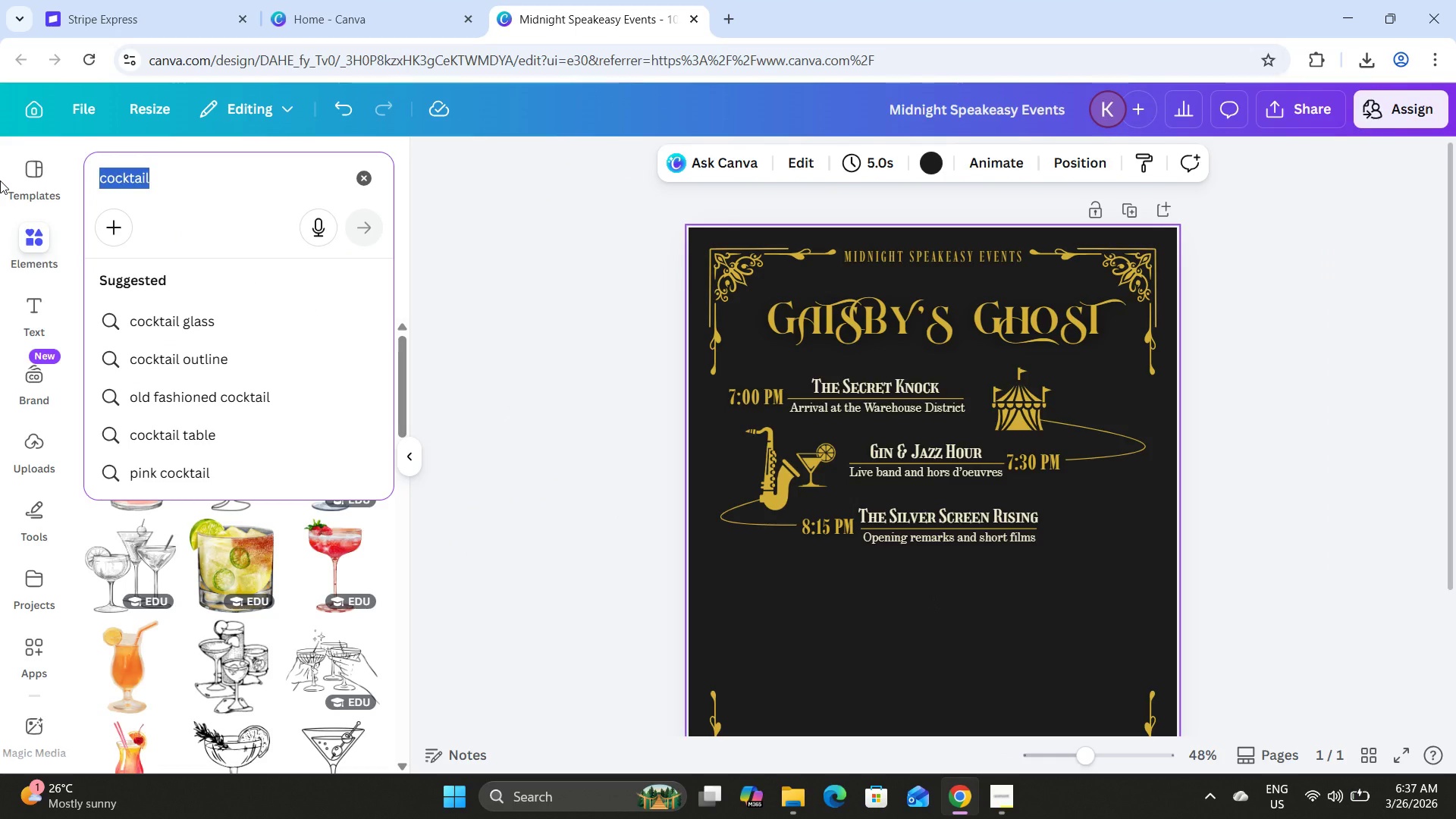 
type(theater)
 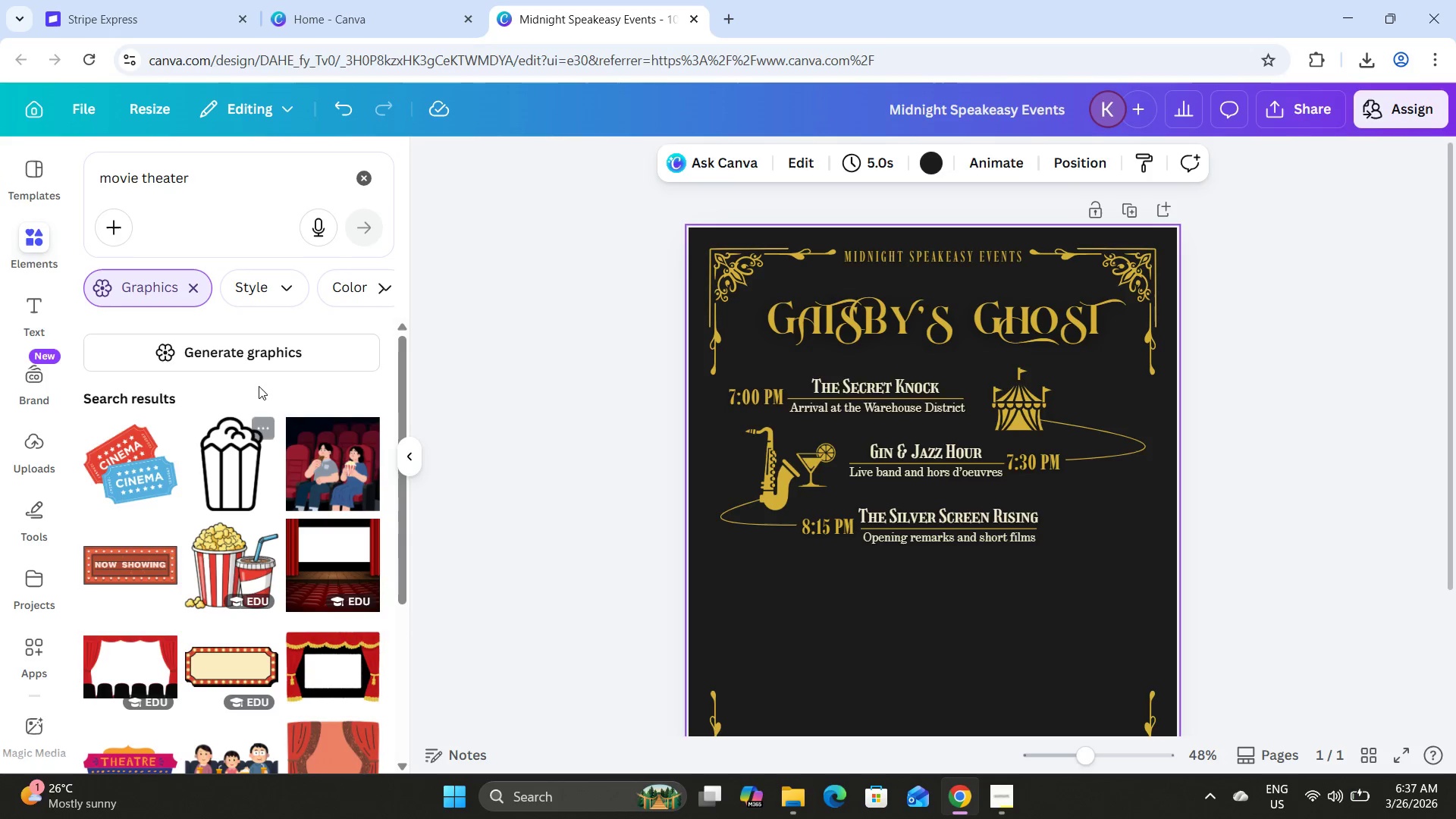 
scroll: coordinate [322, 466], scroll_direction: down, amount: 5.0
 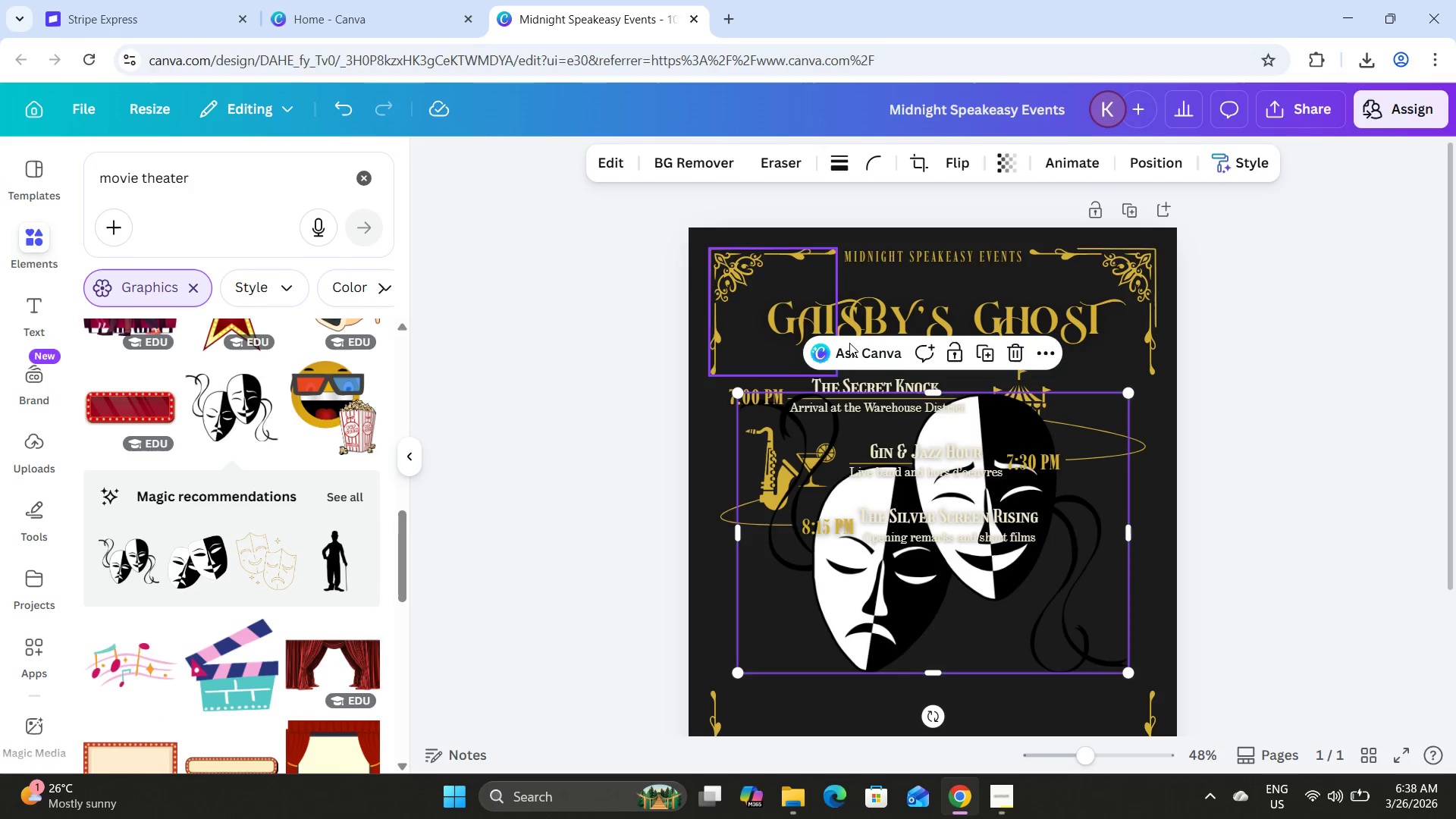 
wait(5.56)
 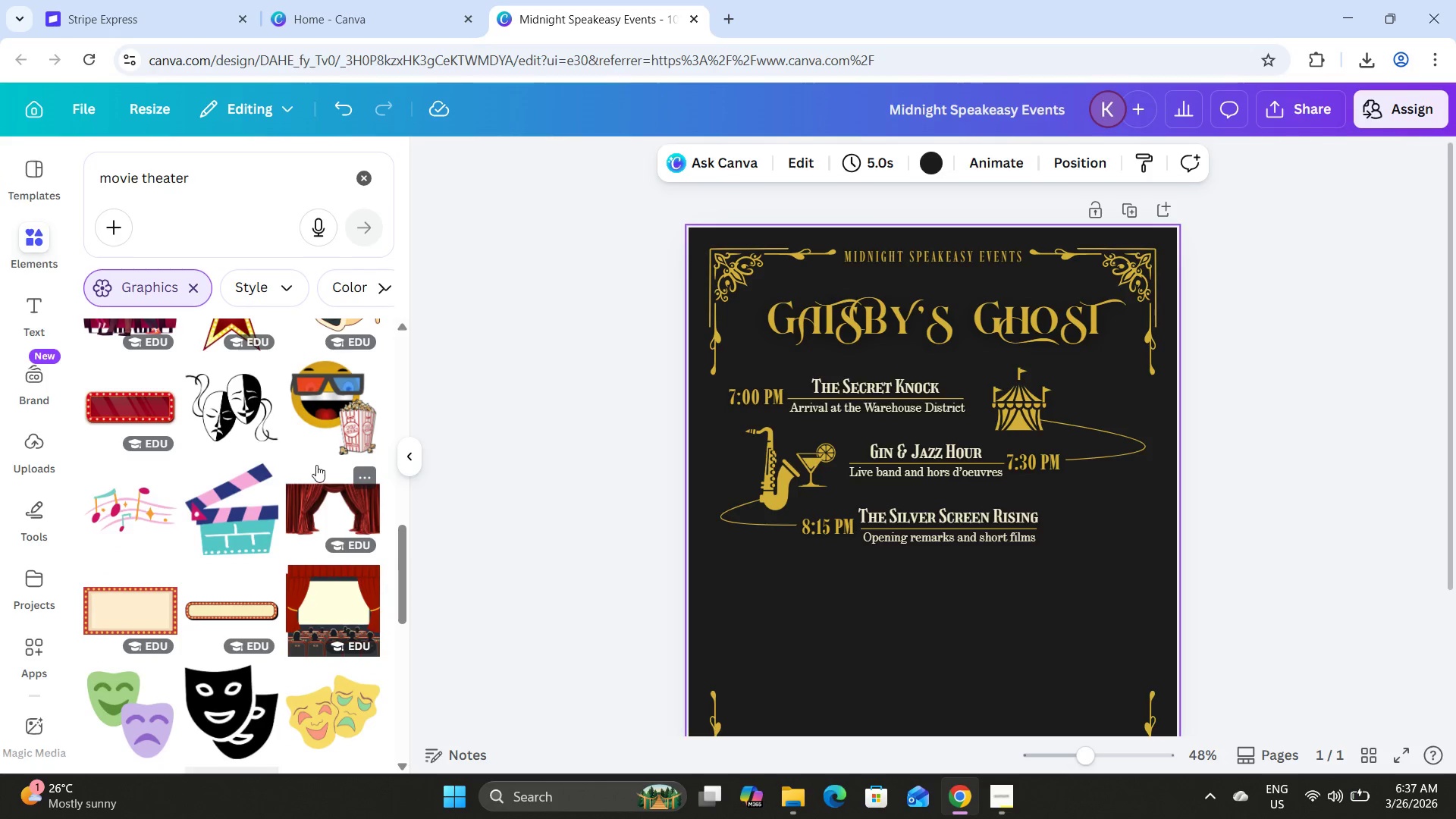 
left_click([354, 495])
 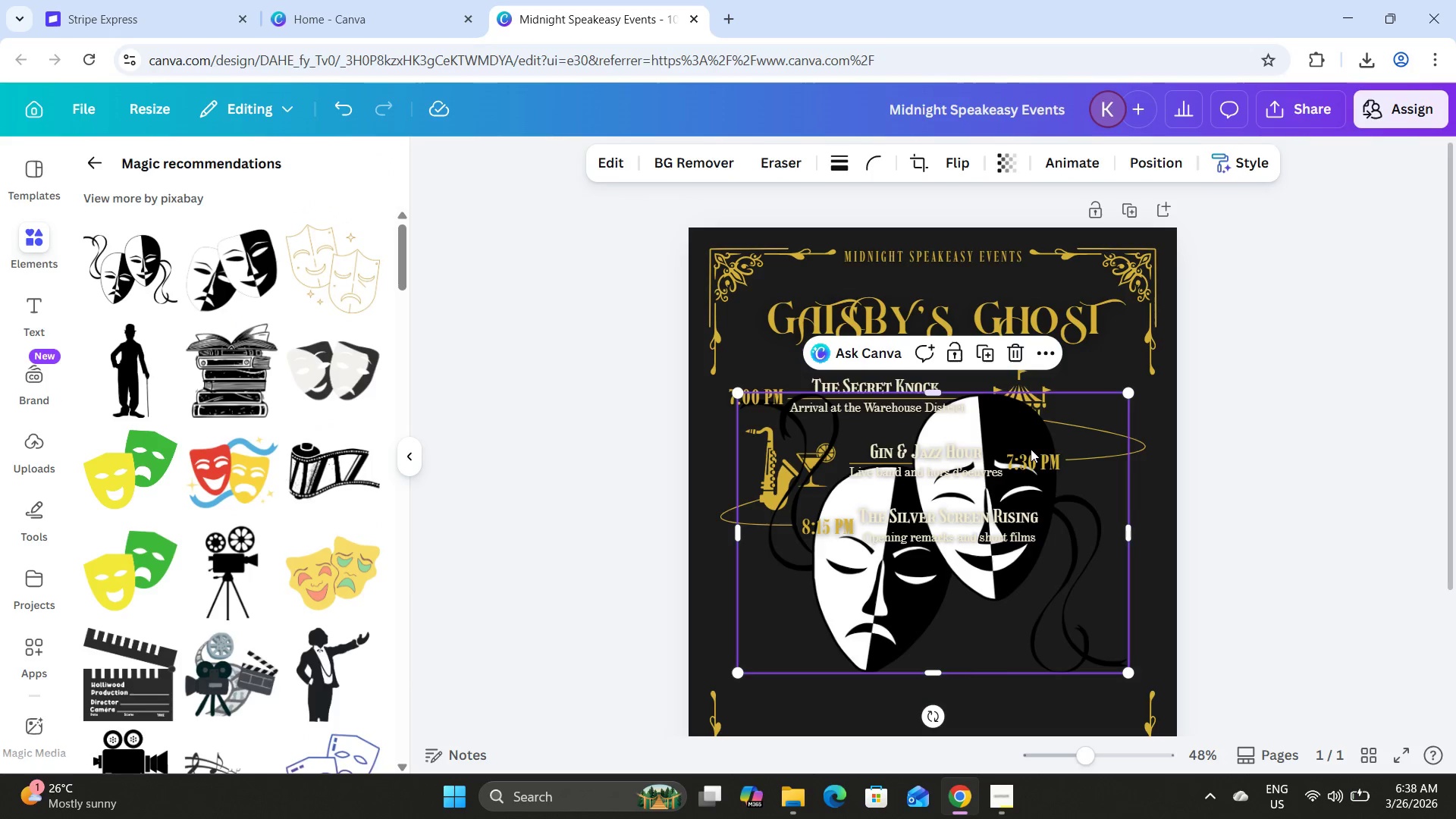 
left_click([1016, 355])
 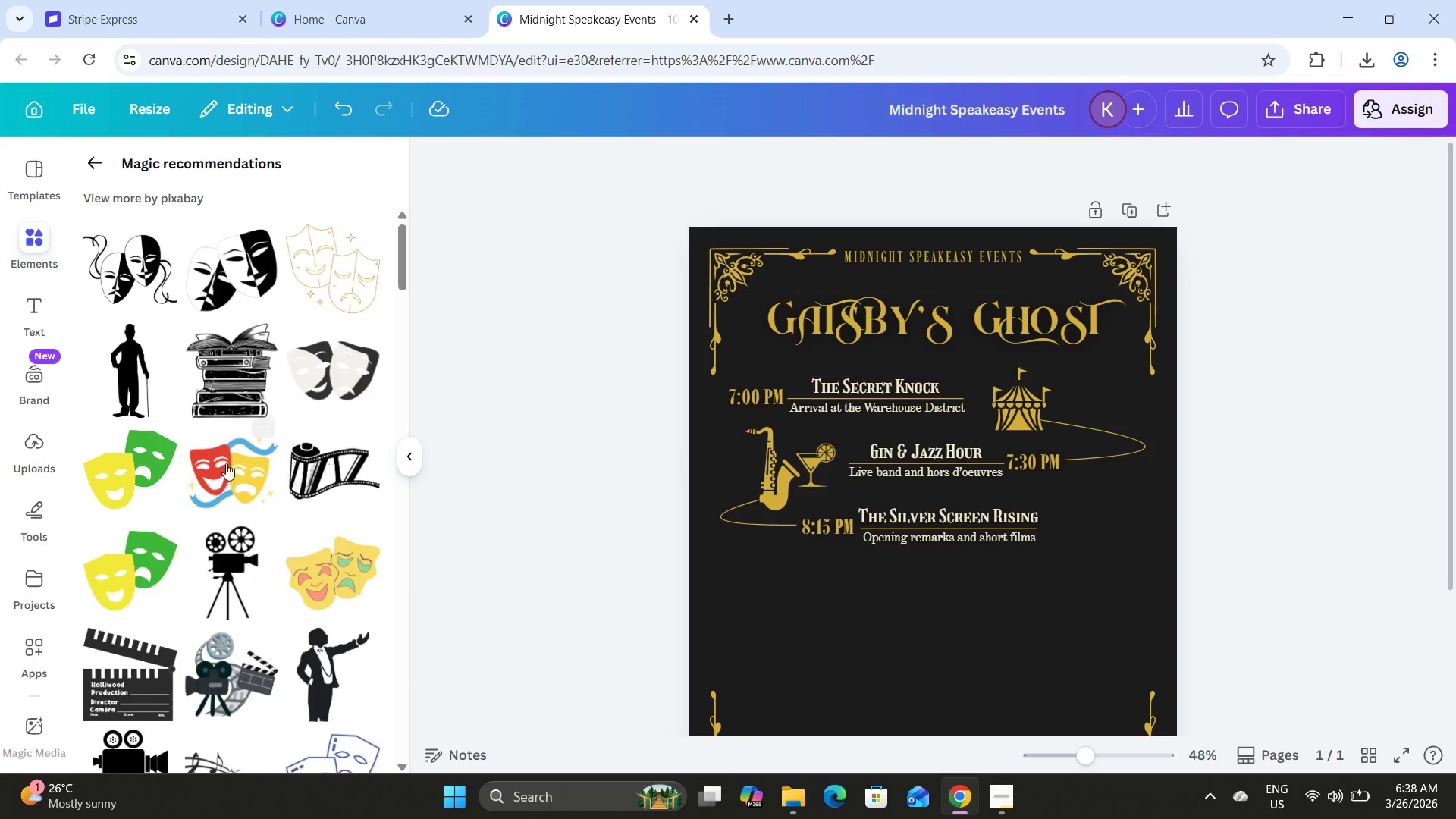 
scroll: coordinate [275, 386], scroll_direction: down, amount: 13.0
 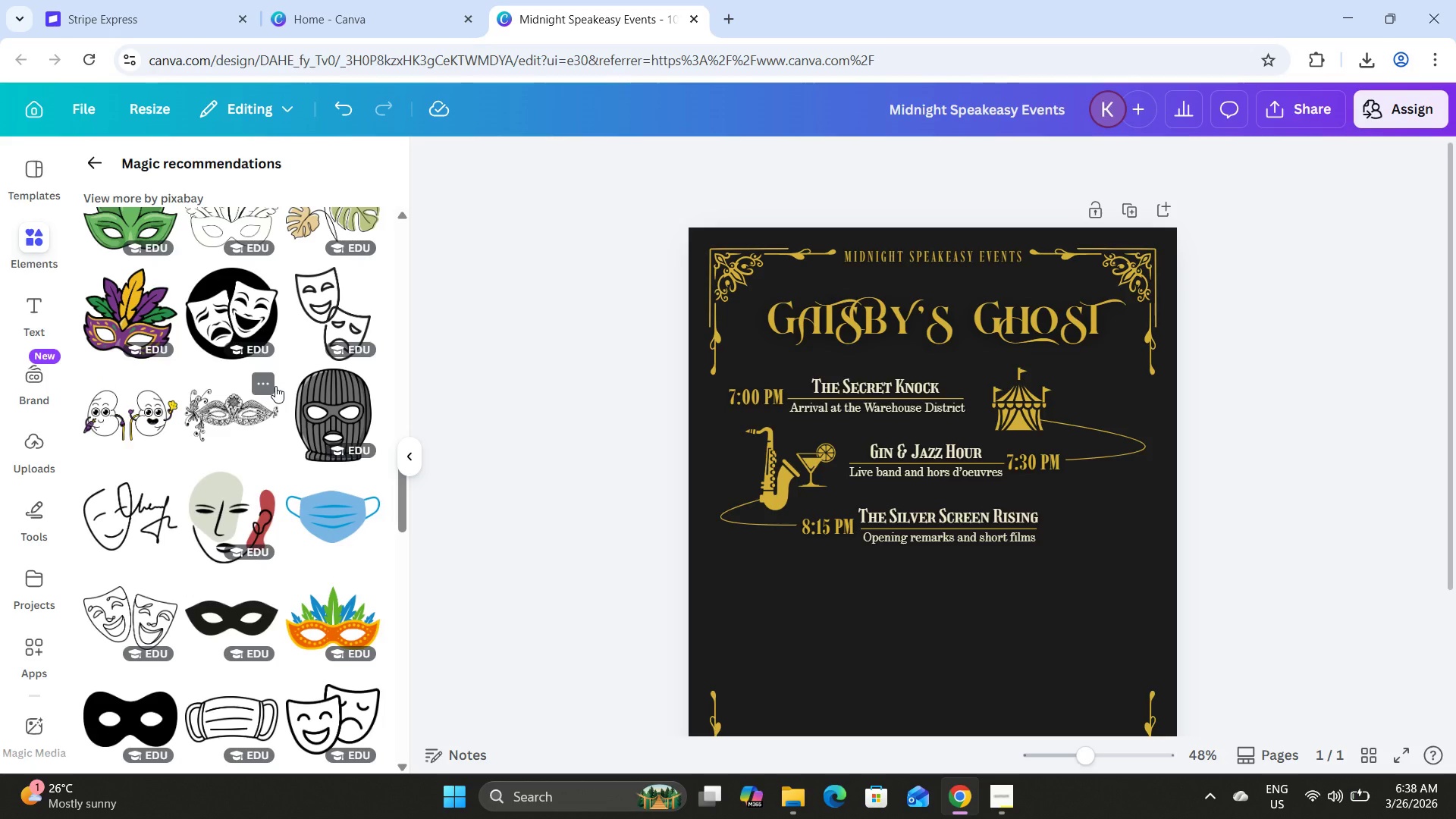 
scroll: coordinate [275, 386], scroll_direction: down, amount: 1.0
 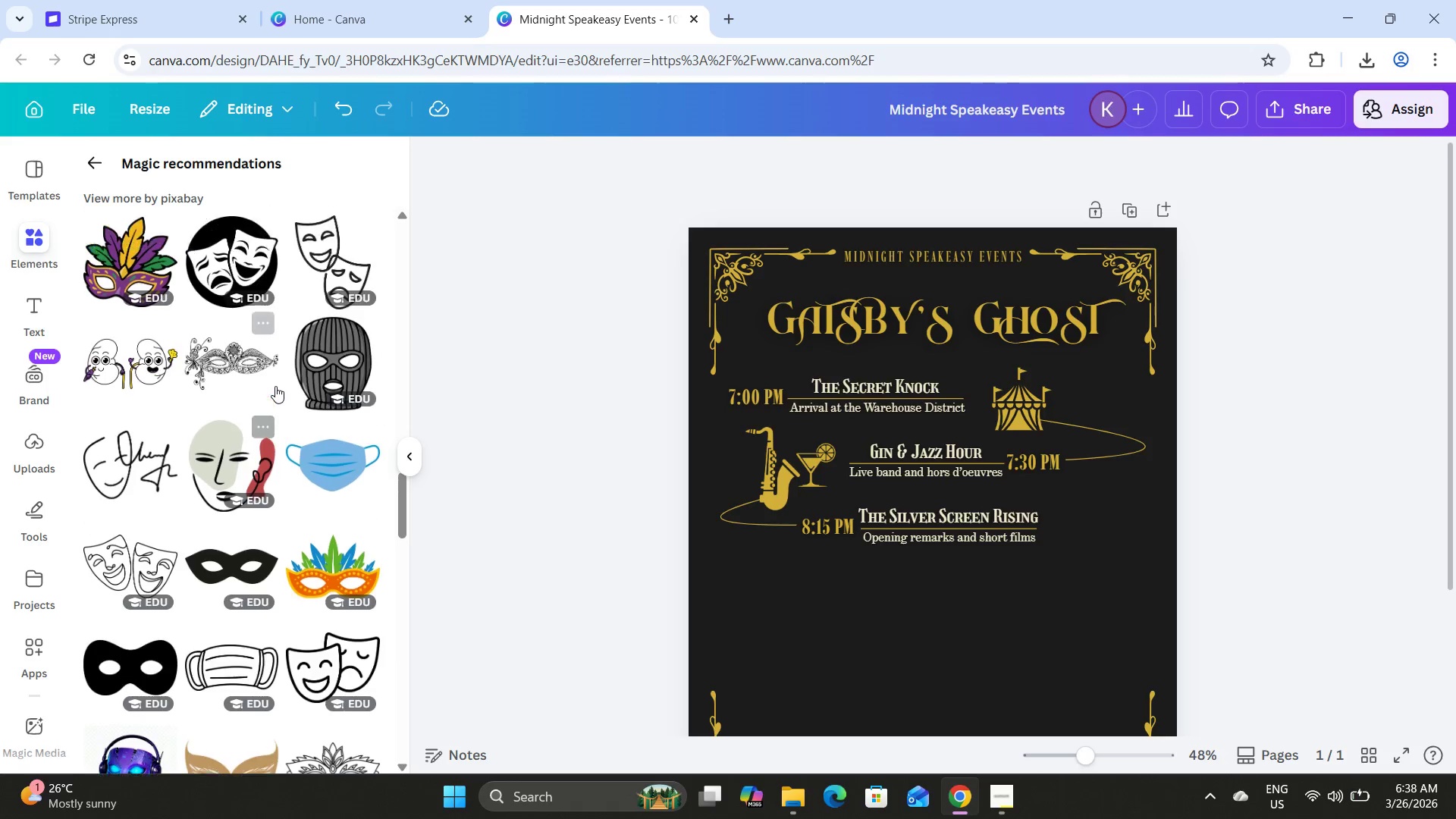 
scroll: coordinate [275, 384], scroll_direction: up, amount: 30.0
 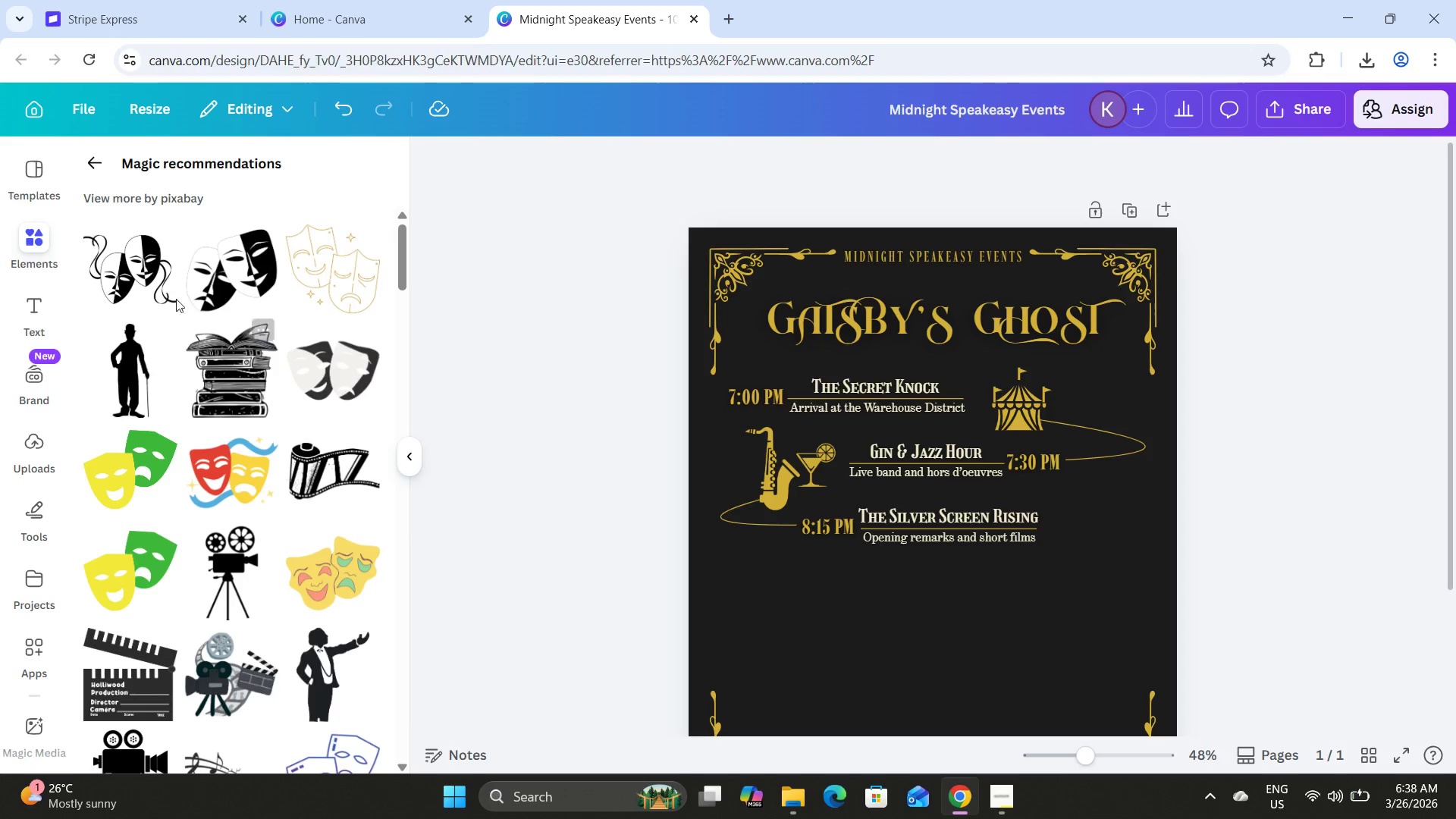 
left_click([162, 281])
 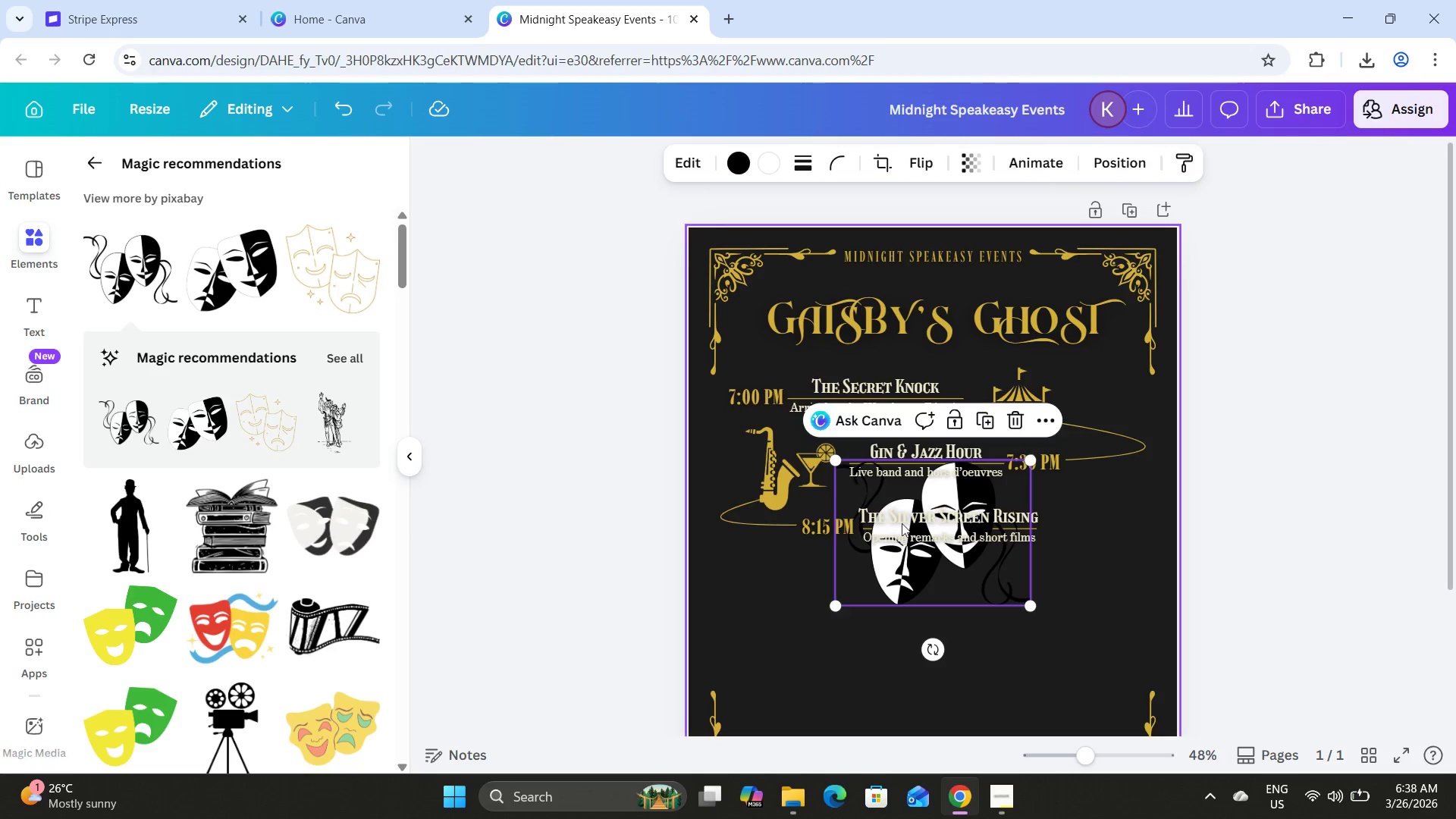 
left_click_drag(start_coordinate=[949, 571], to_coordinate=[924, 656])
 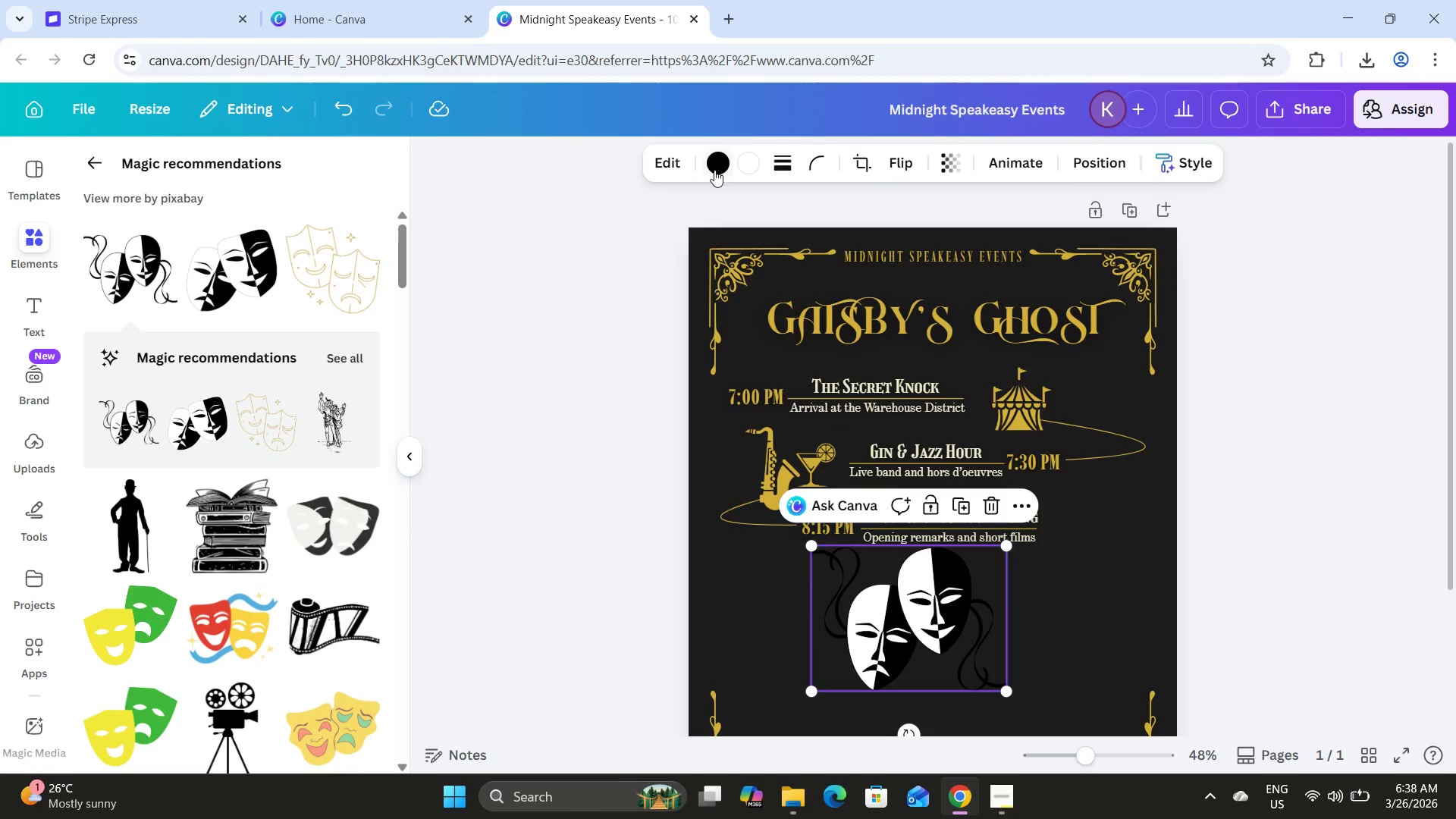 
left_click([709, 175])
 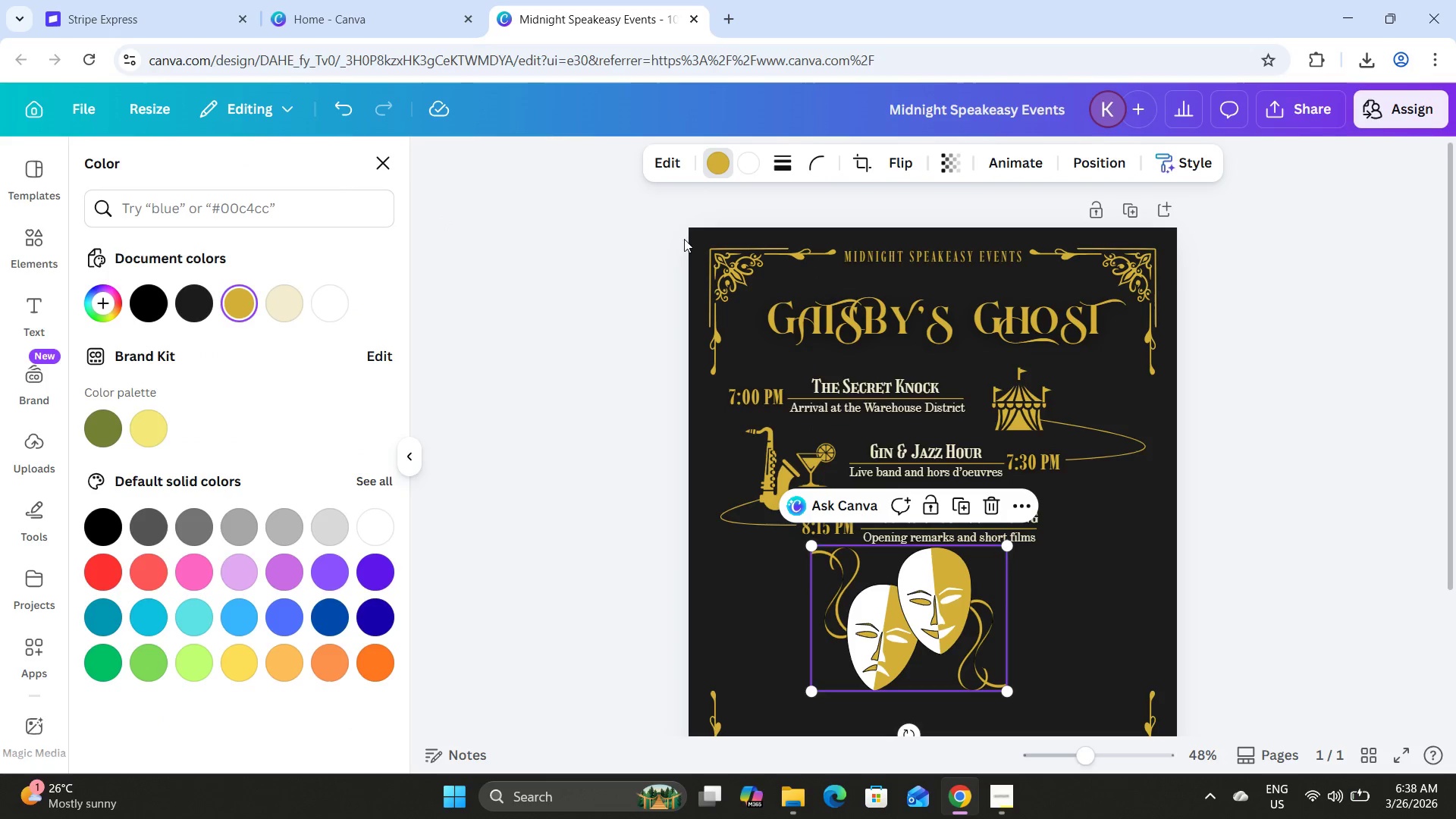 
left_click([751, 166])
 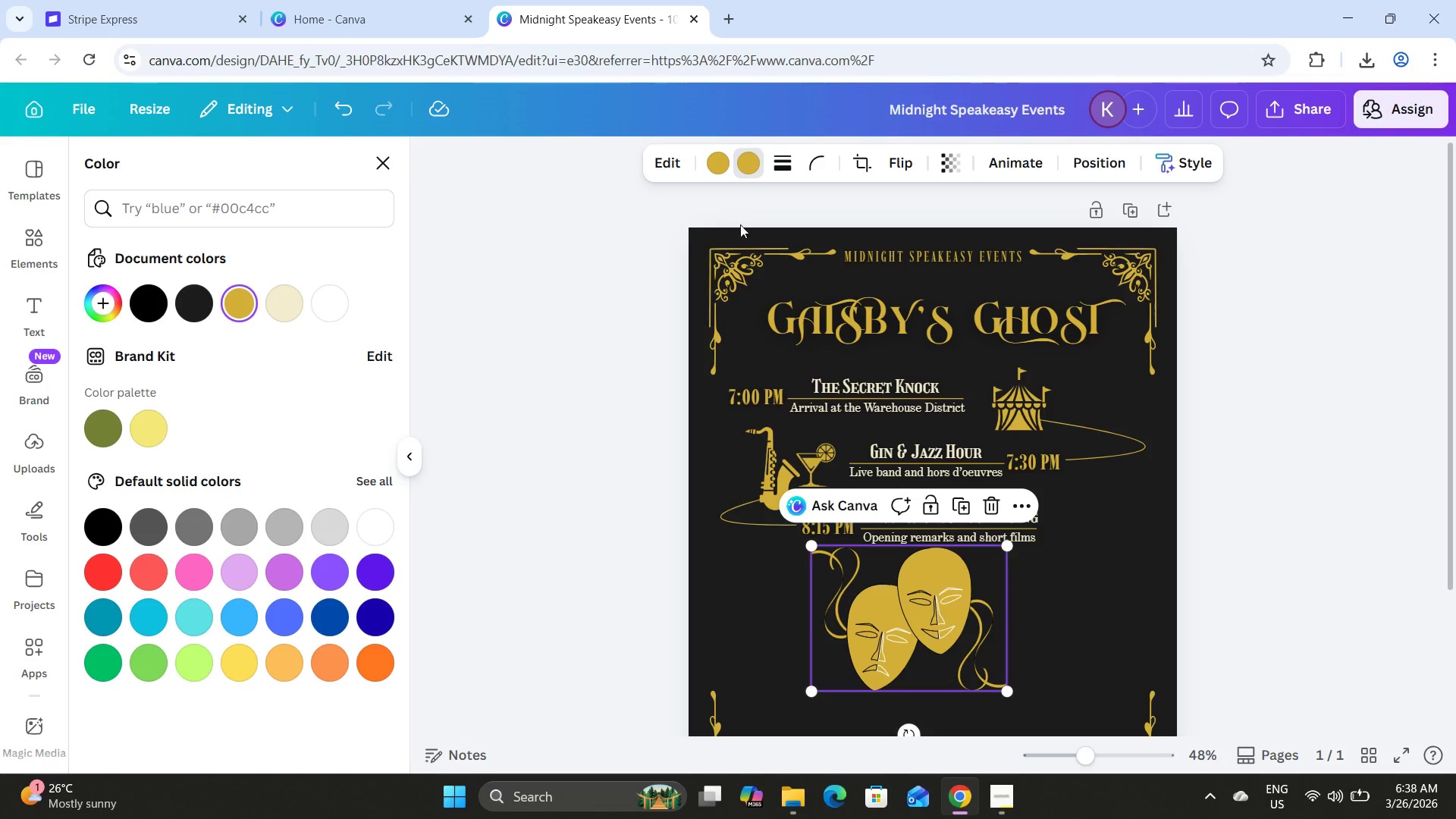 
left_click([990, 507])
 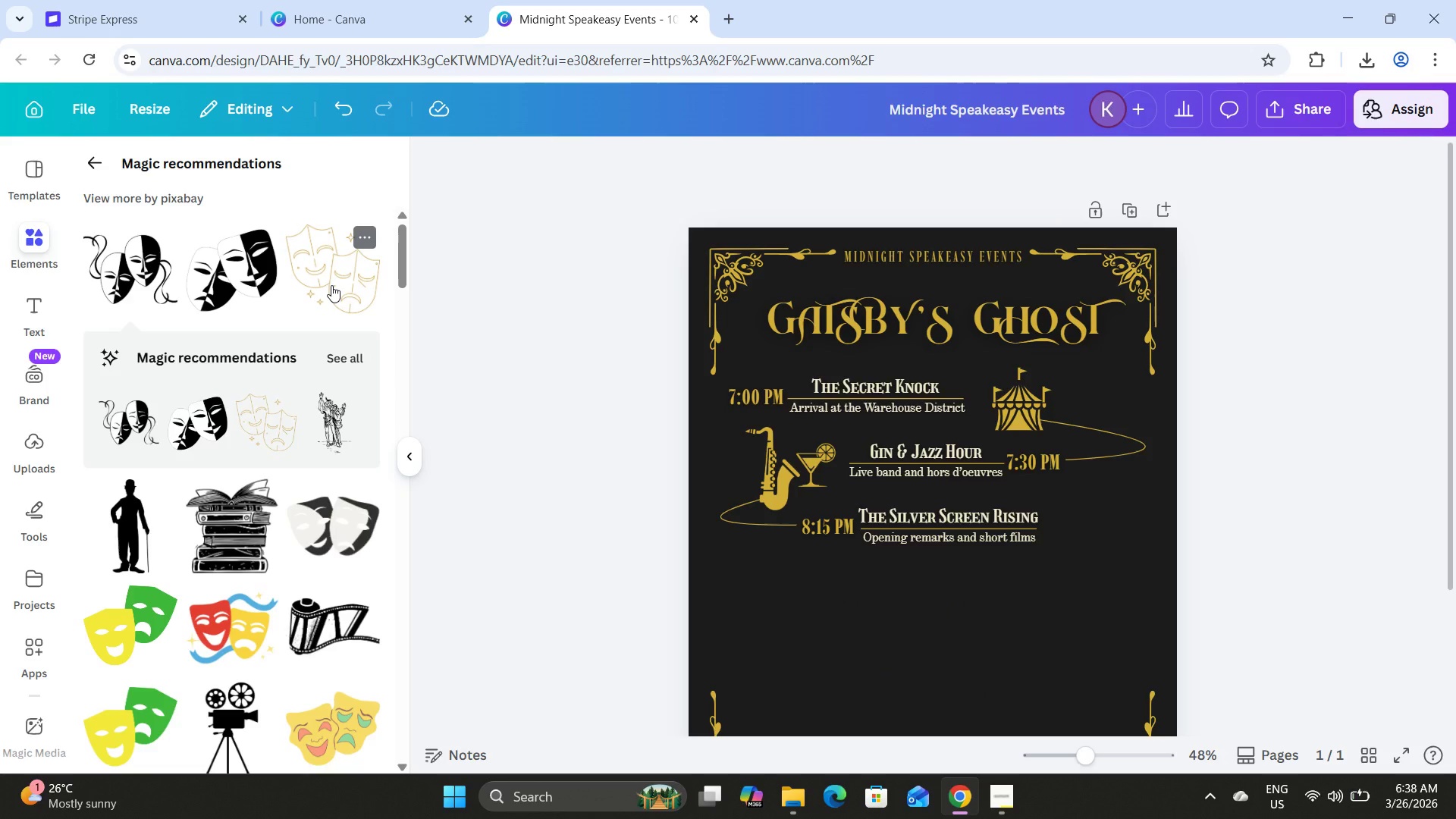 
scroll: coordinate [331, 285], scroll_direction: down, amount: 6.0
 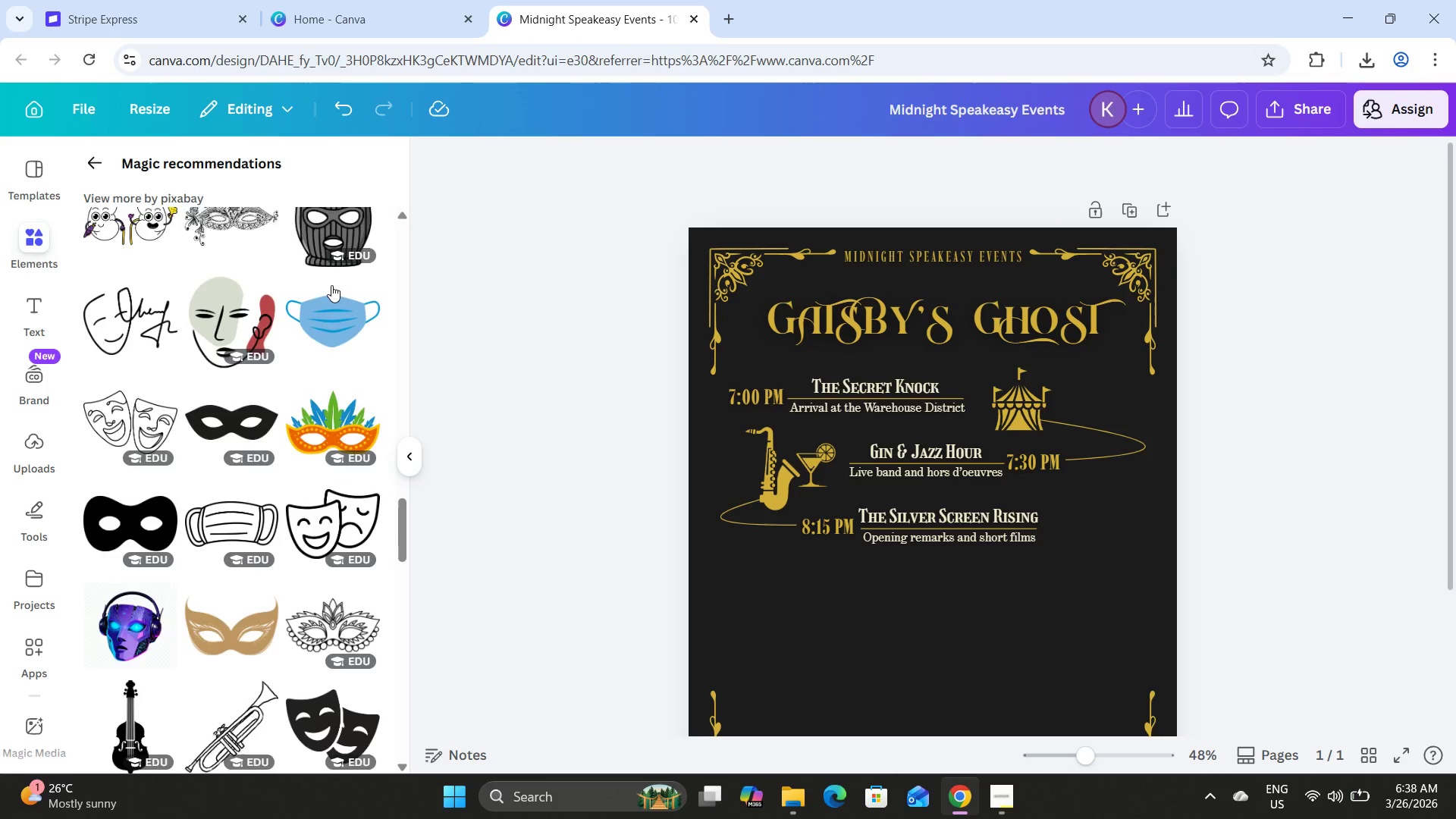 
scroll: coordinate [302, 312], scroll_direction: up, amount: 1.0
 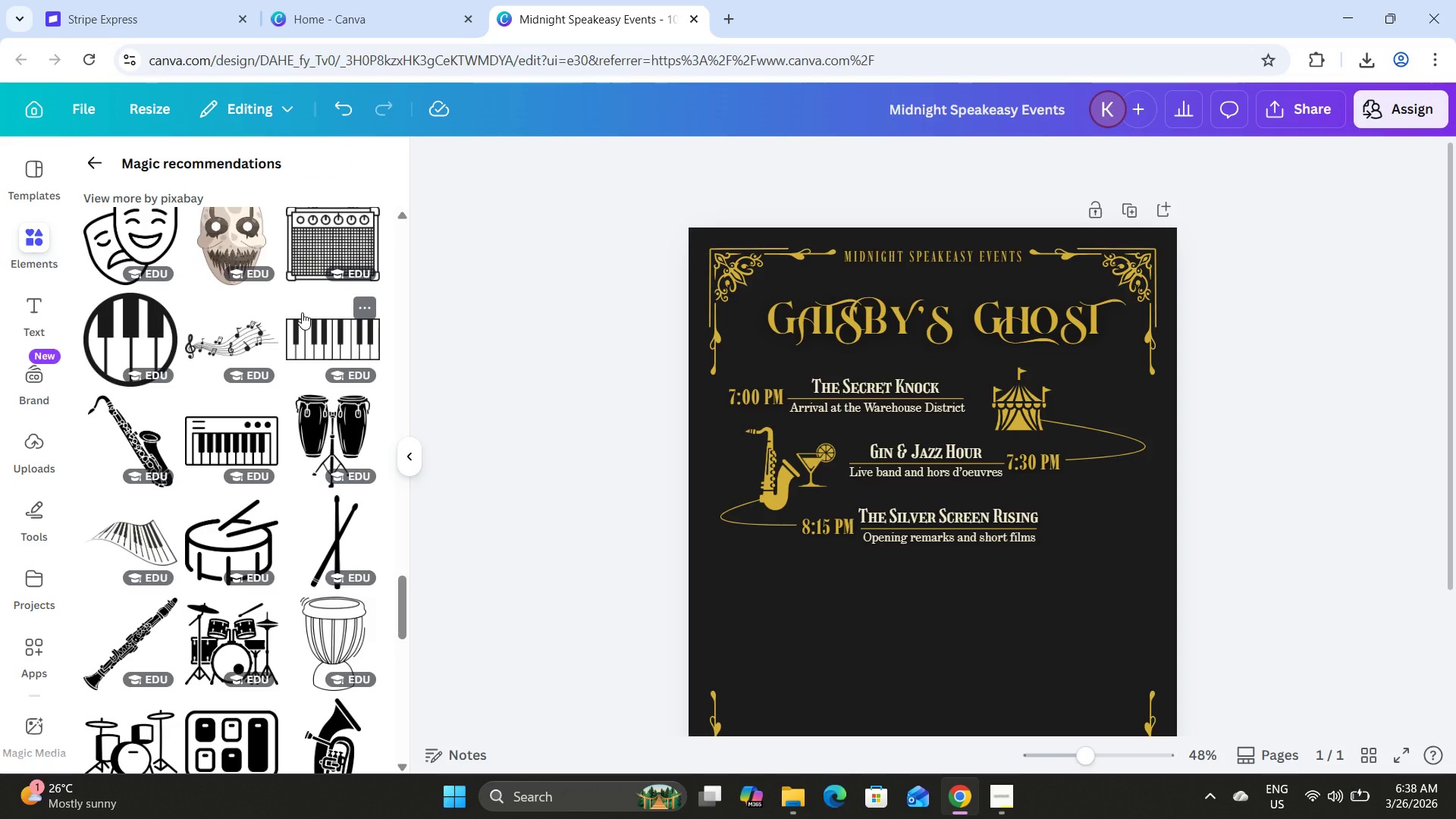 
scroll: coordinate [302, 312], scroll_direction: down, amount: 11.0
 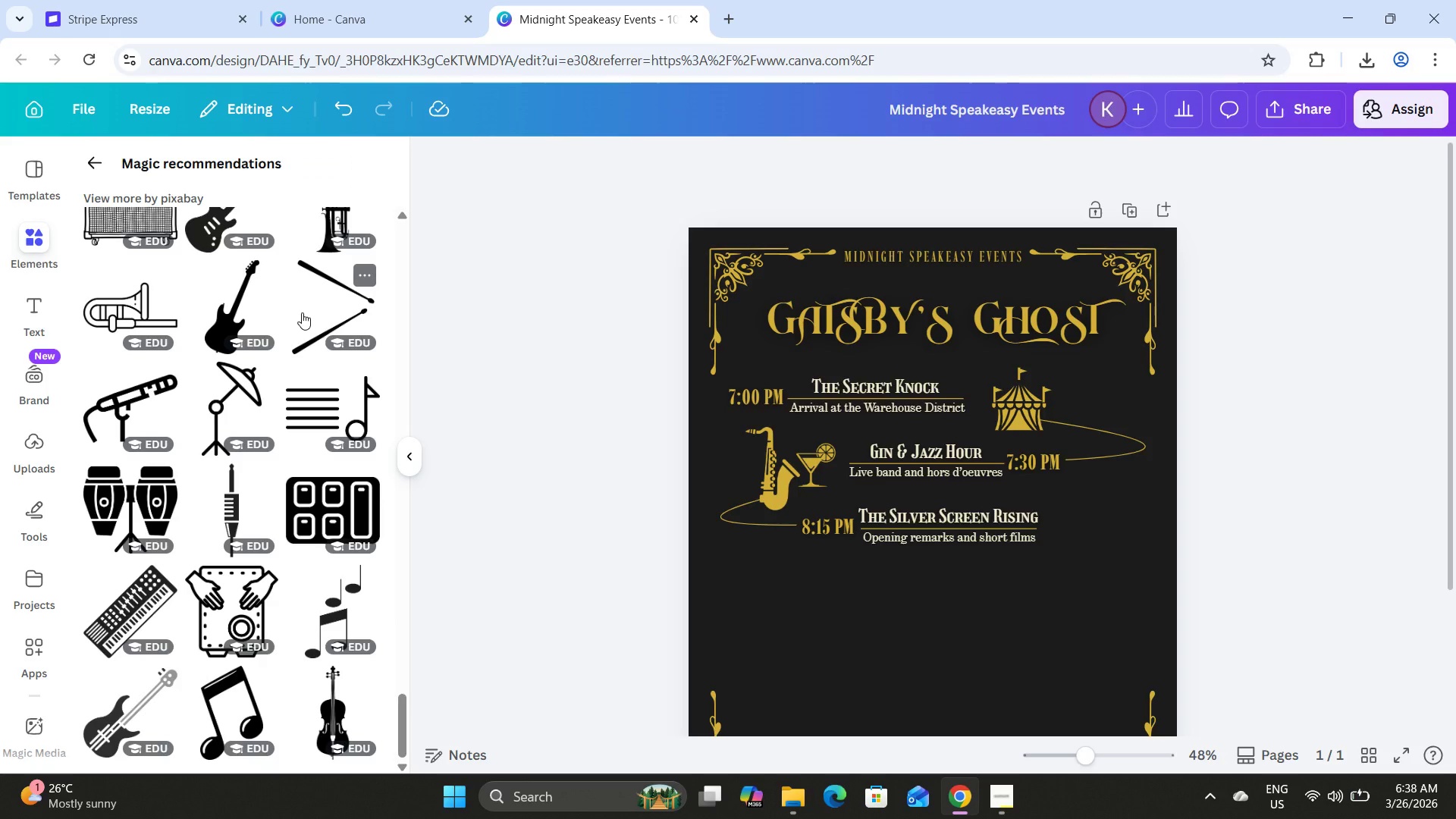 
scroll: coordinate [302, 312], scroll_direction: up, amount: 52.0
 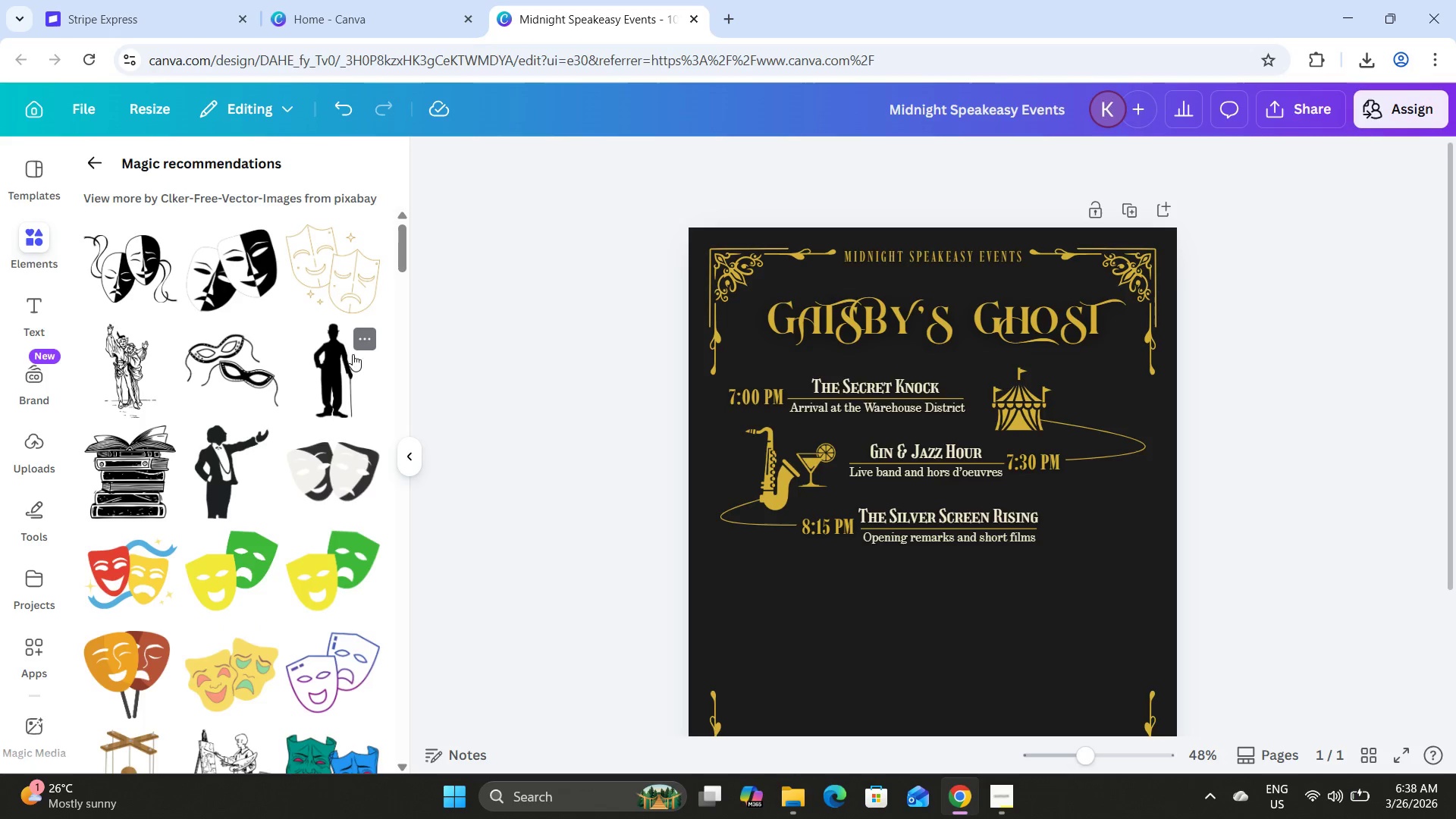 
scroll: coordinate [332, 359], scroll_direction: down, amount: 4.0
 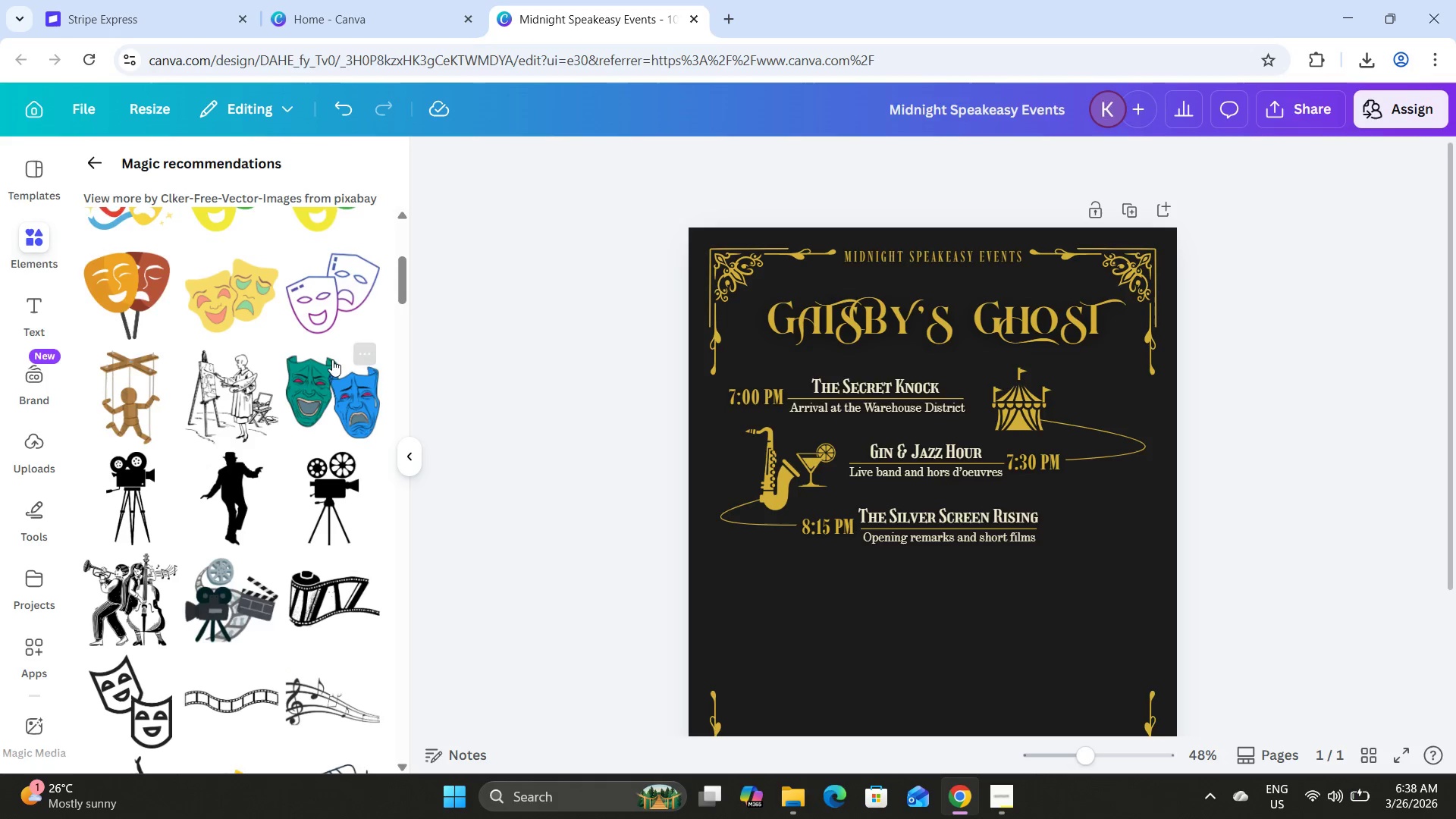 
scroll: coordinate [332, 359], scroll_direction: up, amount: 2.0
 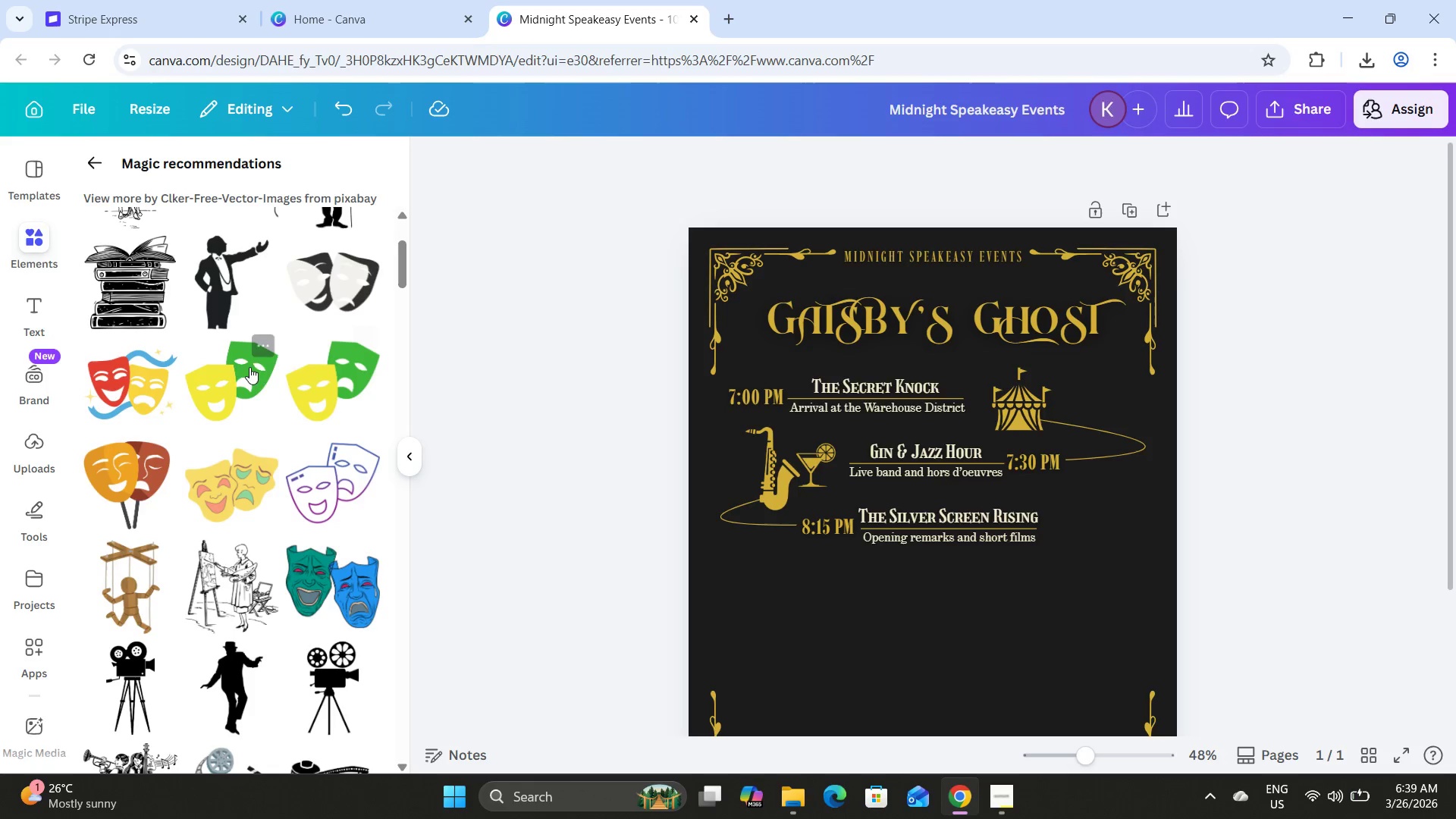 
left_click([232, 369])
 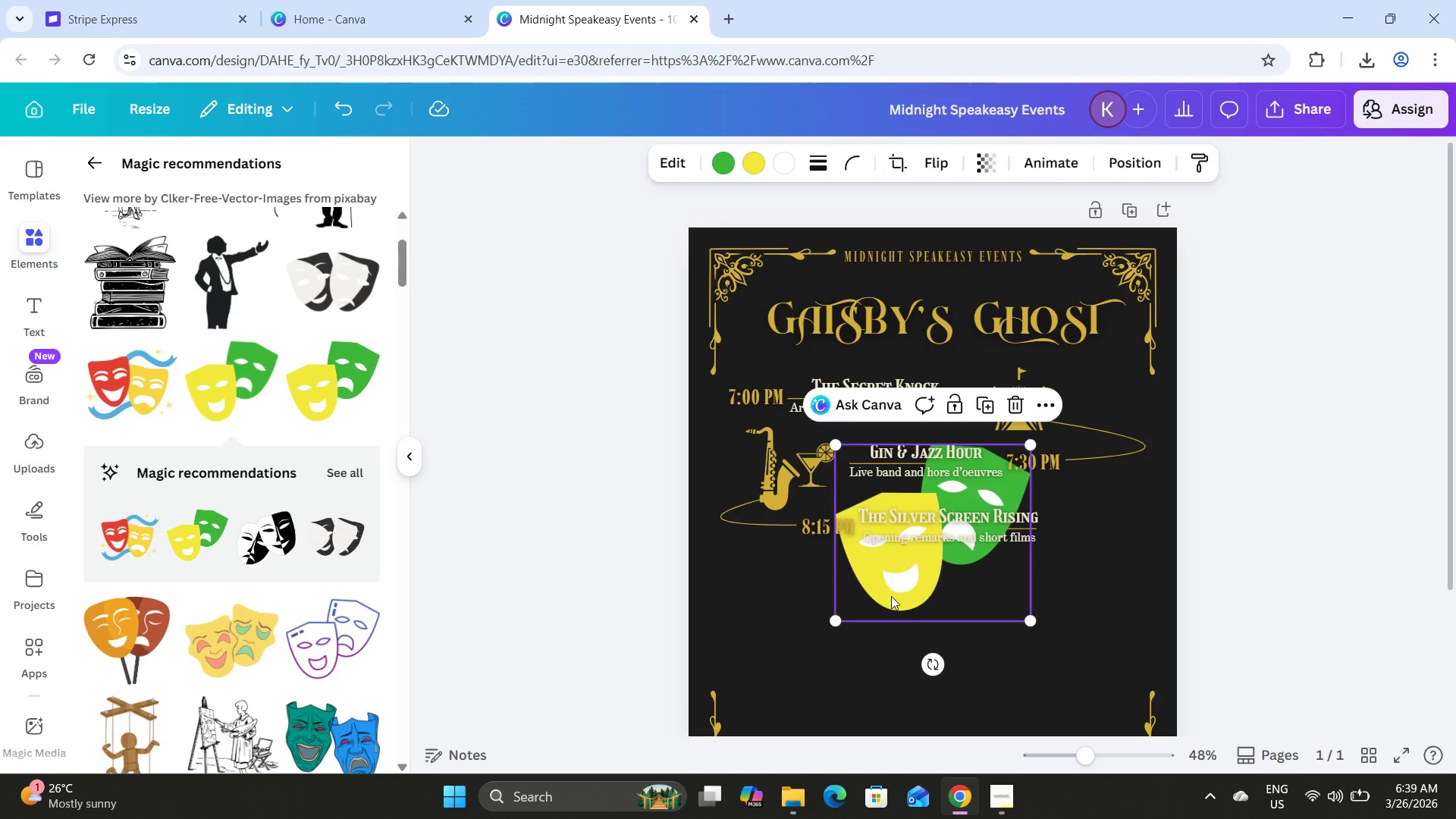 
left_click_drag(start_coordinate=[920, 588], to_coordinate=[836, 668])
 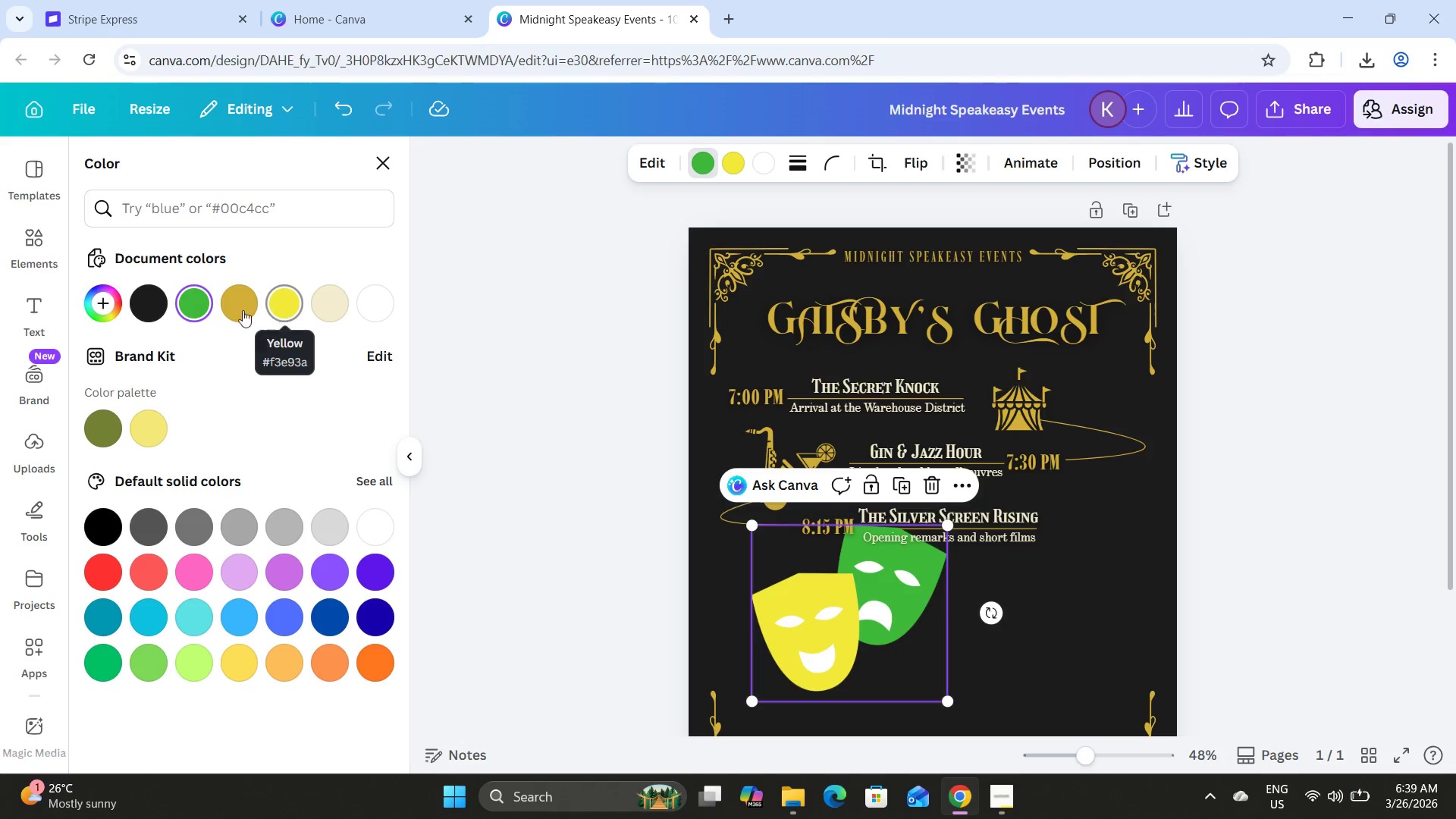 
left_click([738, 168])
 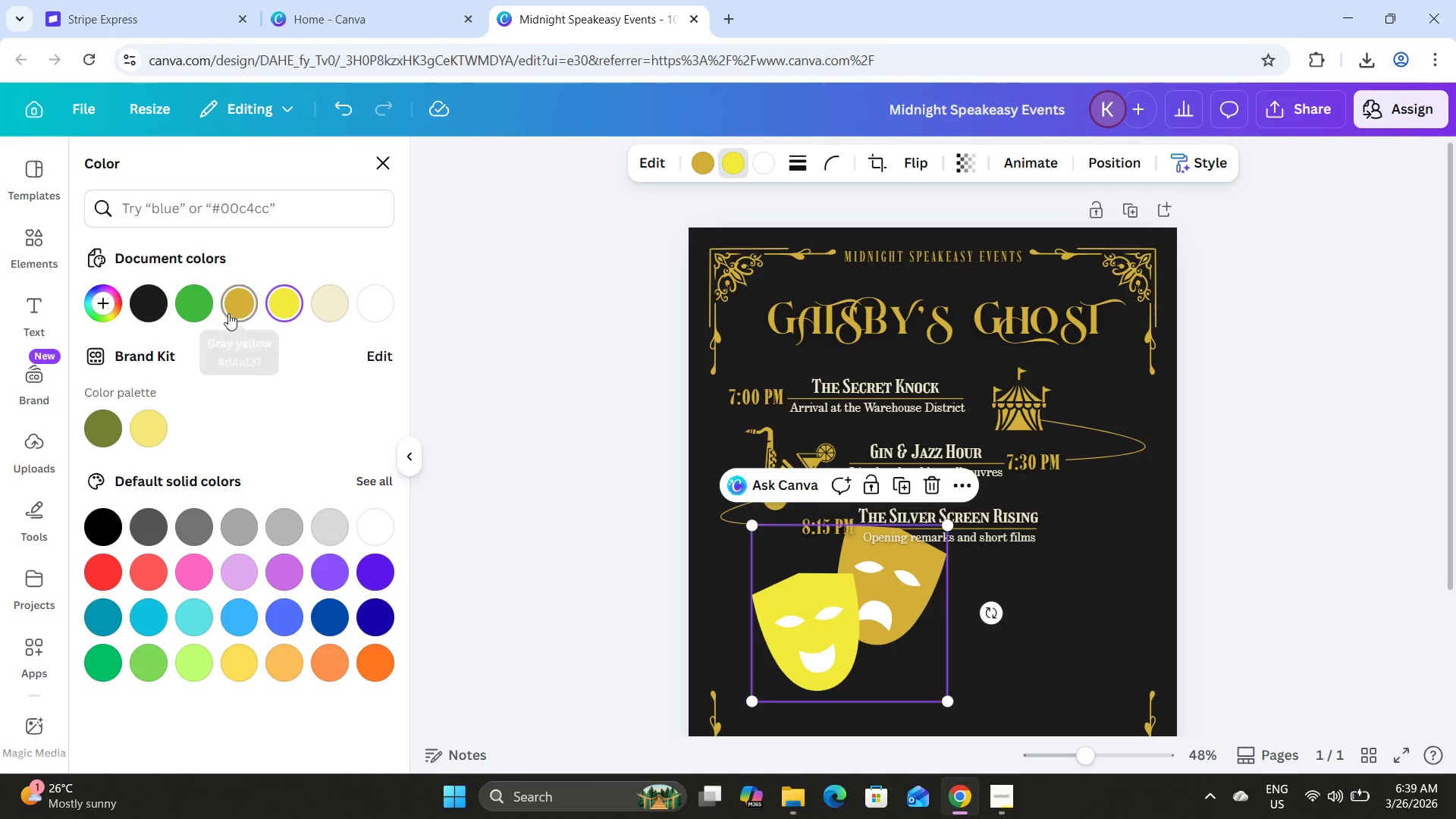 
left_click([238, 307])
 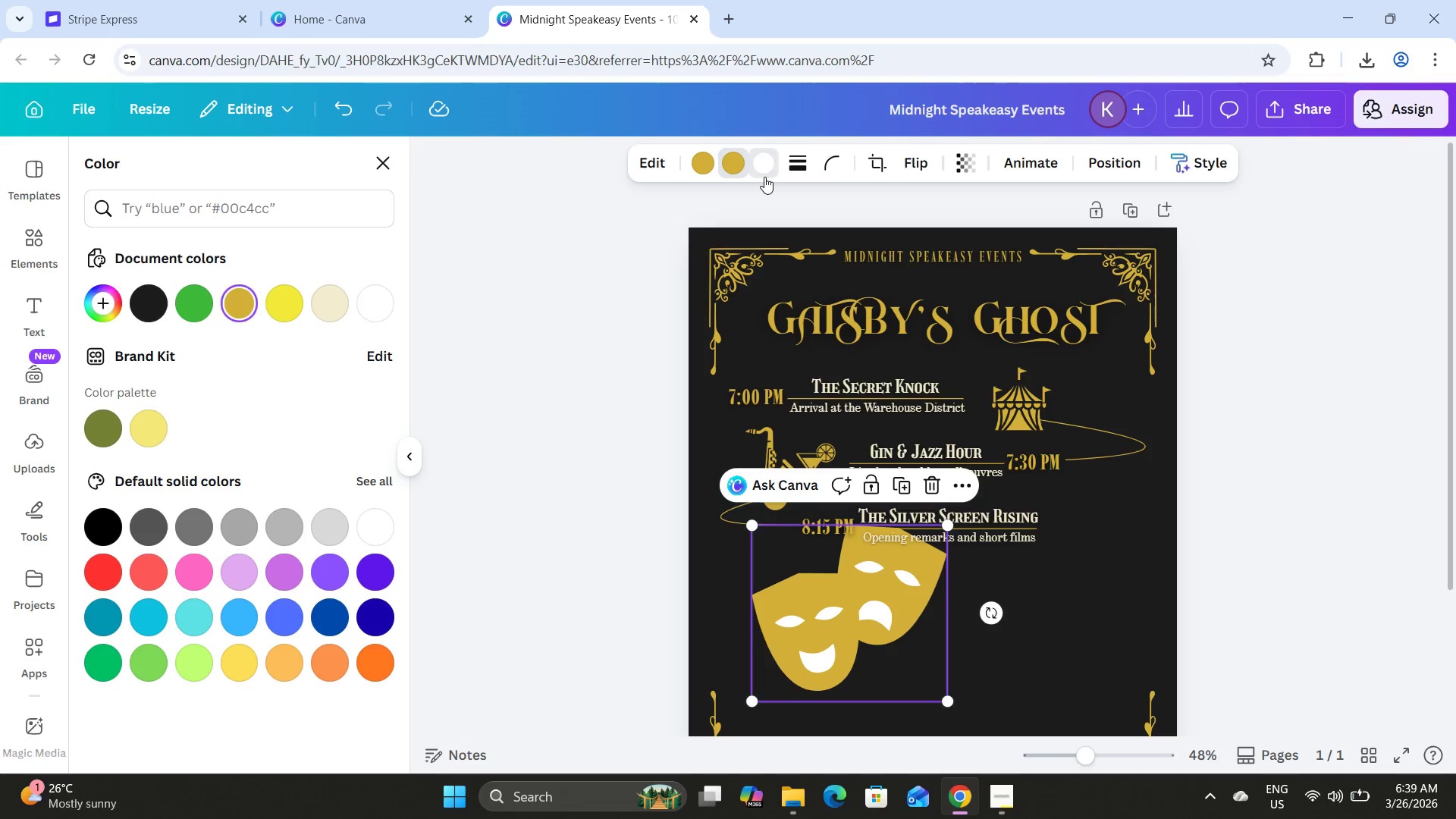 
mouse_move([187, 310])
 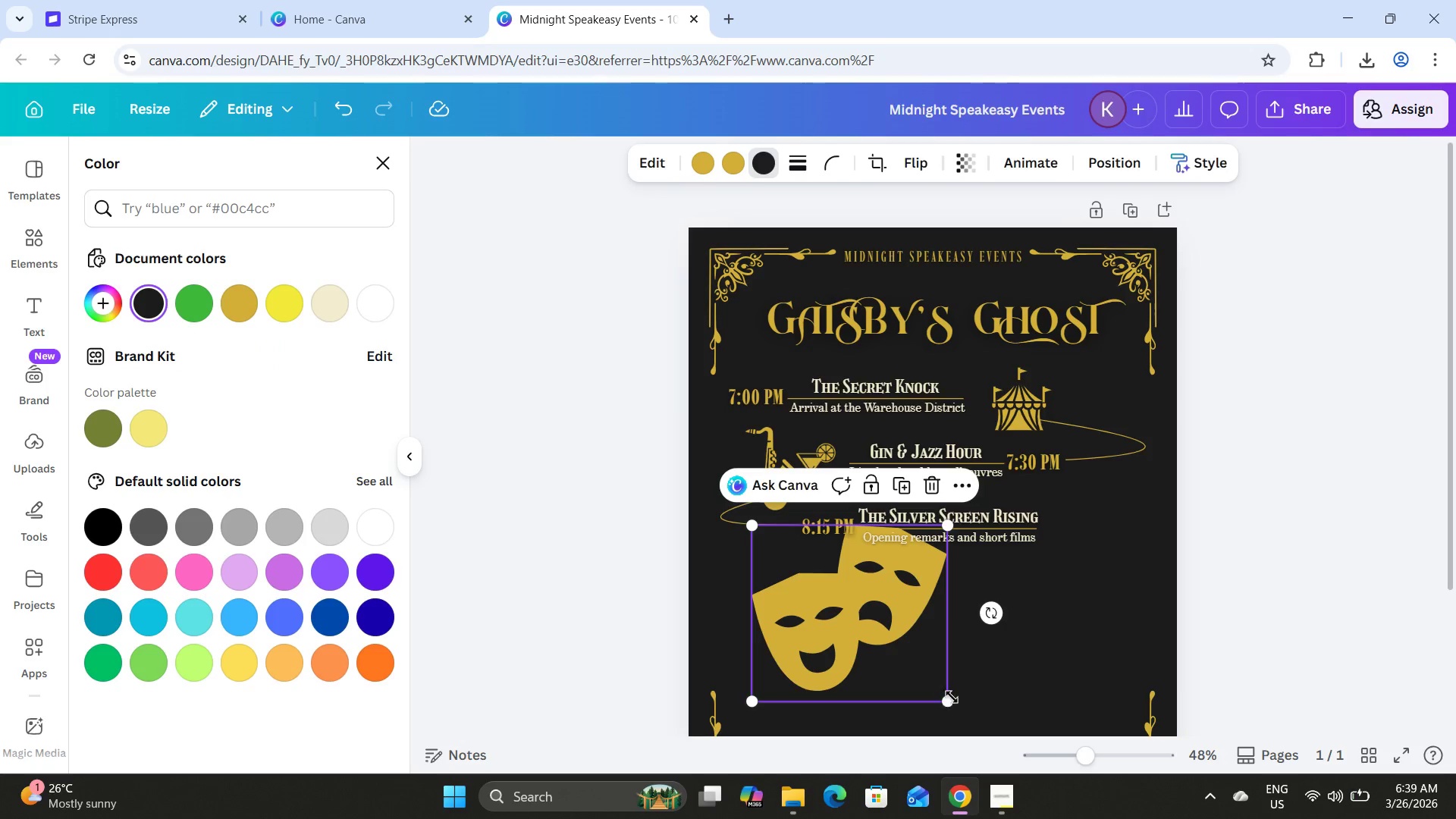 
left_click_drag(start_coordinate=[949, 702], to_coordinate=[831, 619])
 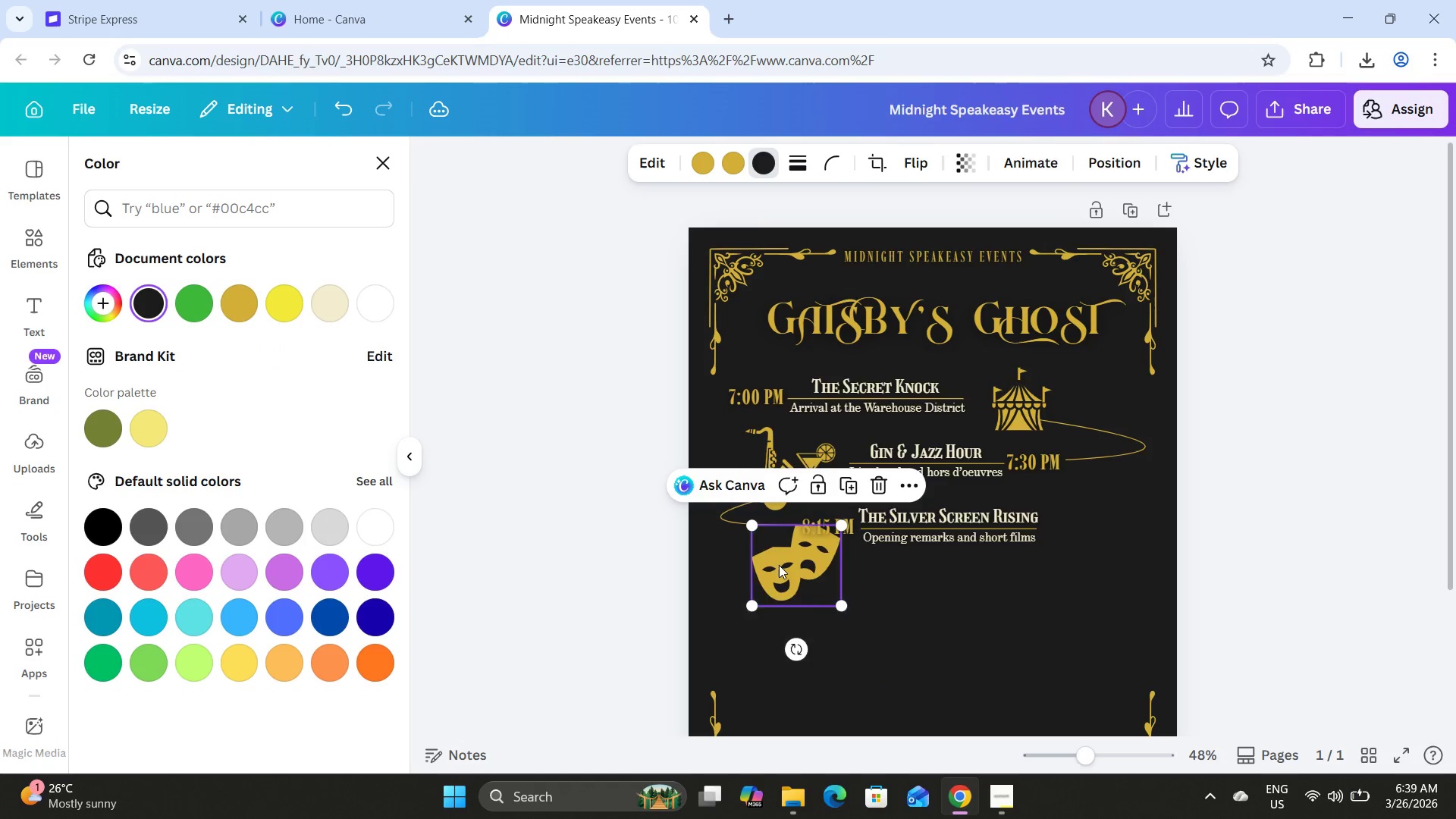 
left_click_drag(start_coordinate=[779, 565], to_coordinate=[1078, 525])
 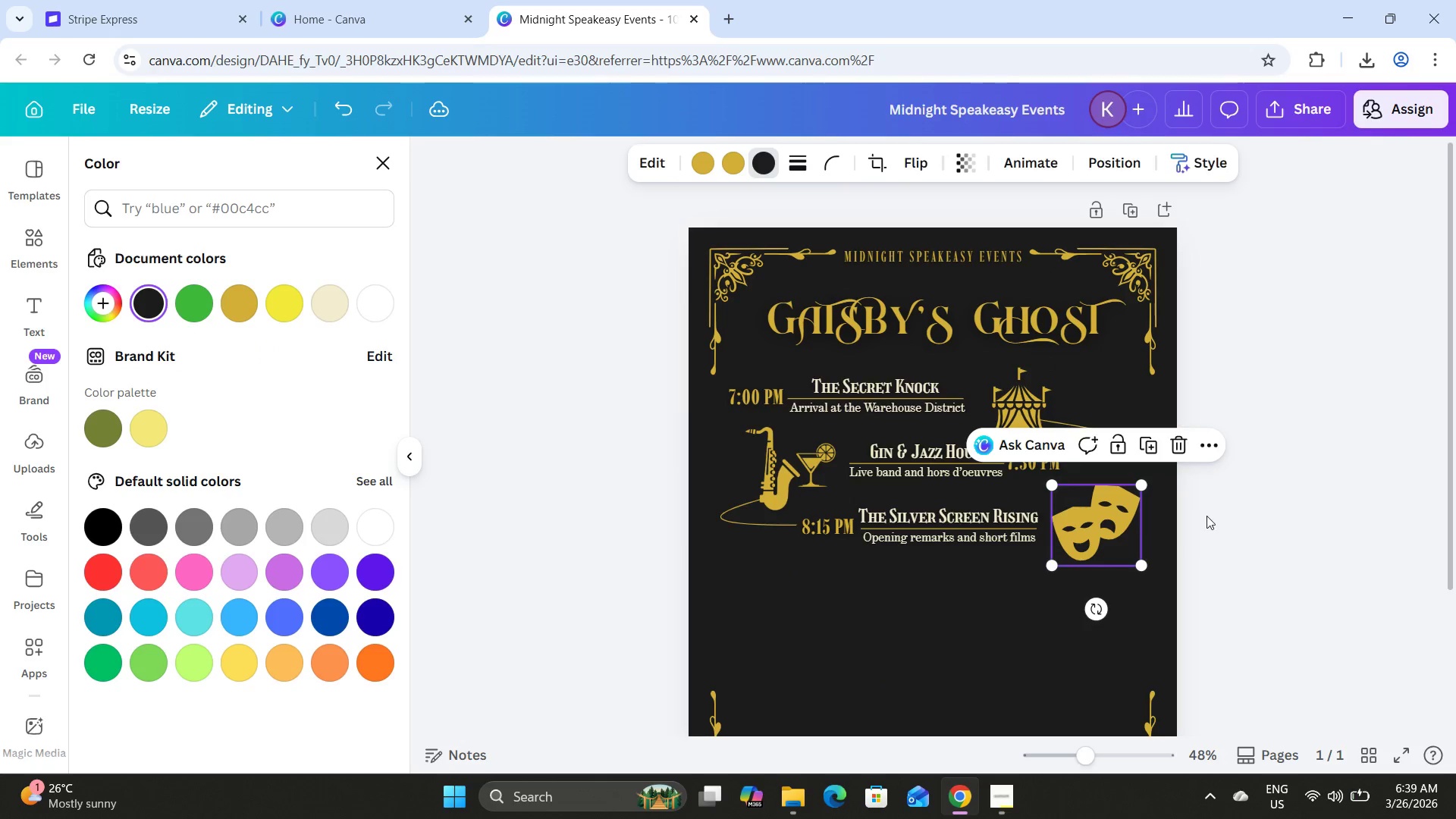 
left_click([1212, 515])
 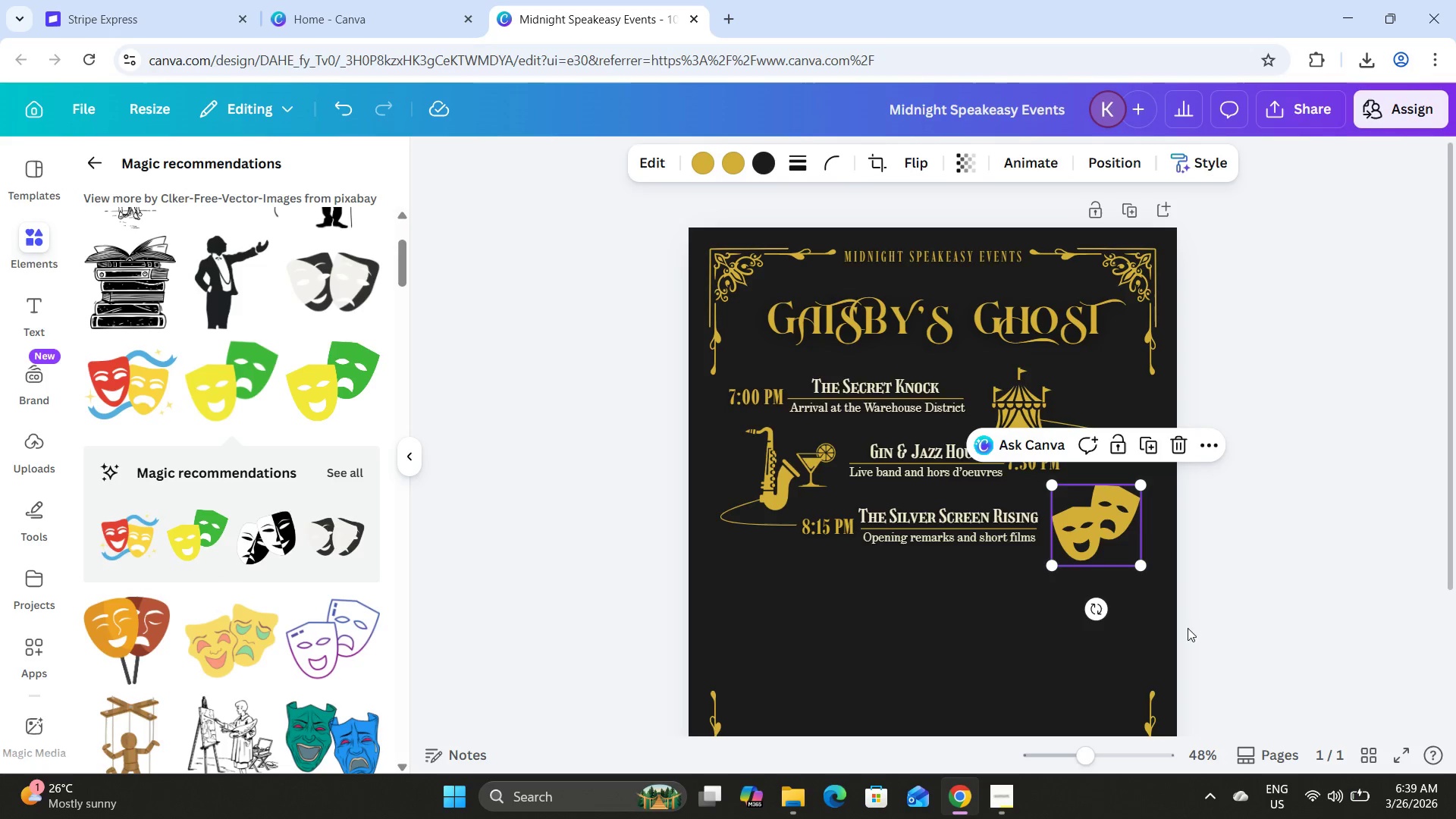 
left_click([1257, 598])
 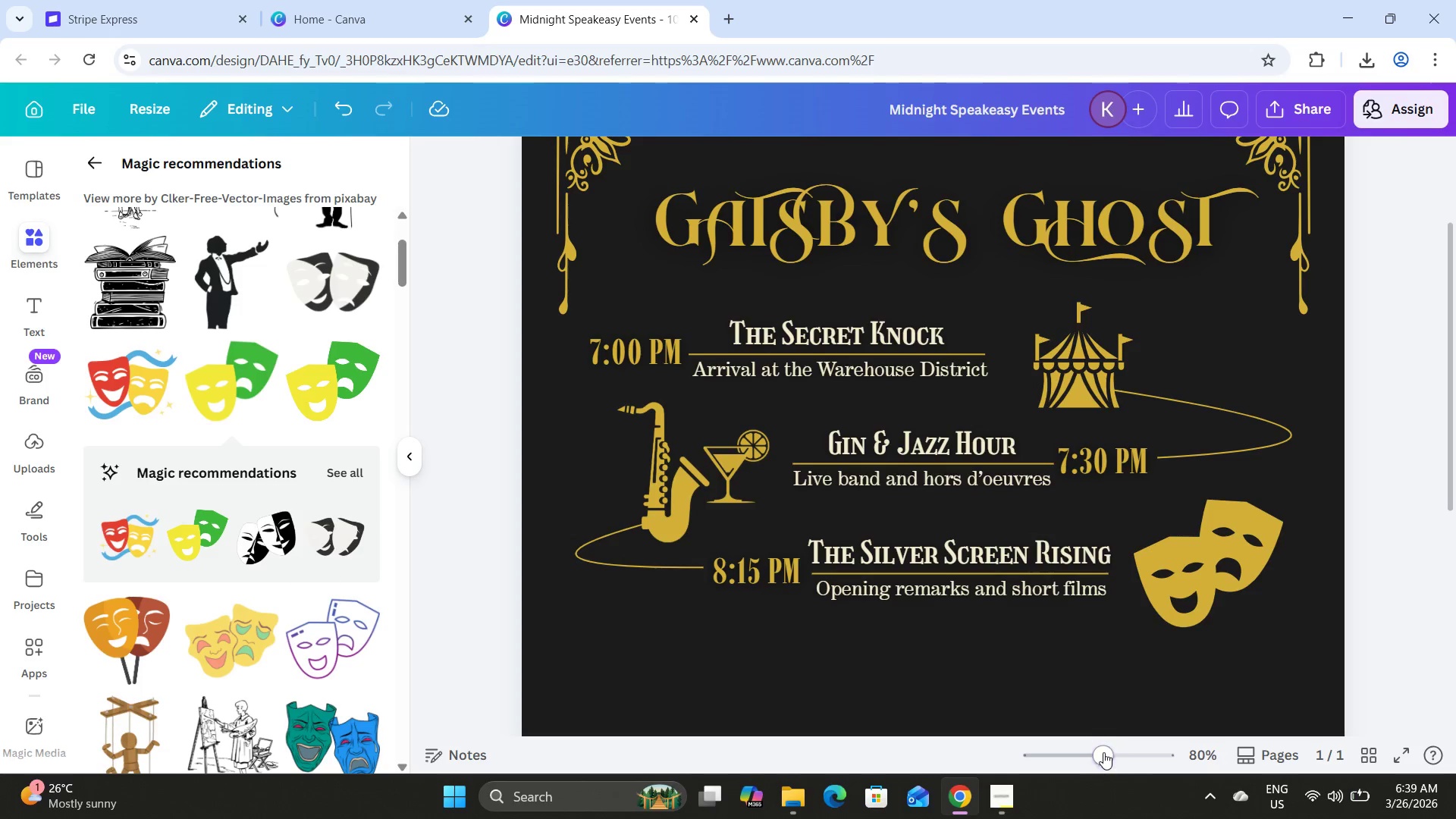 
left_click_drag(start_coordinate=[1104, 752], to_coordinate=[1115, 751])
 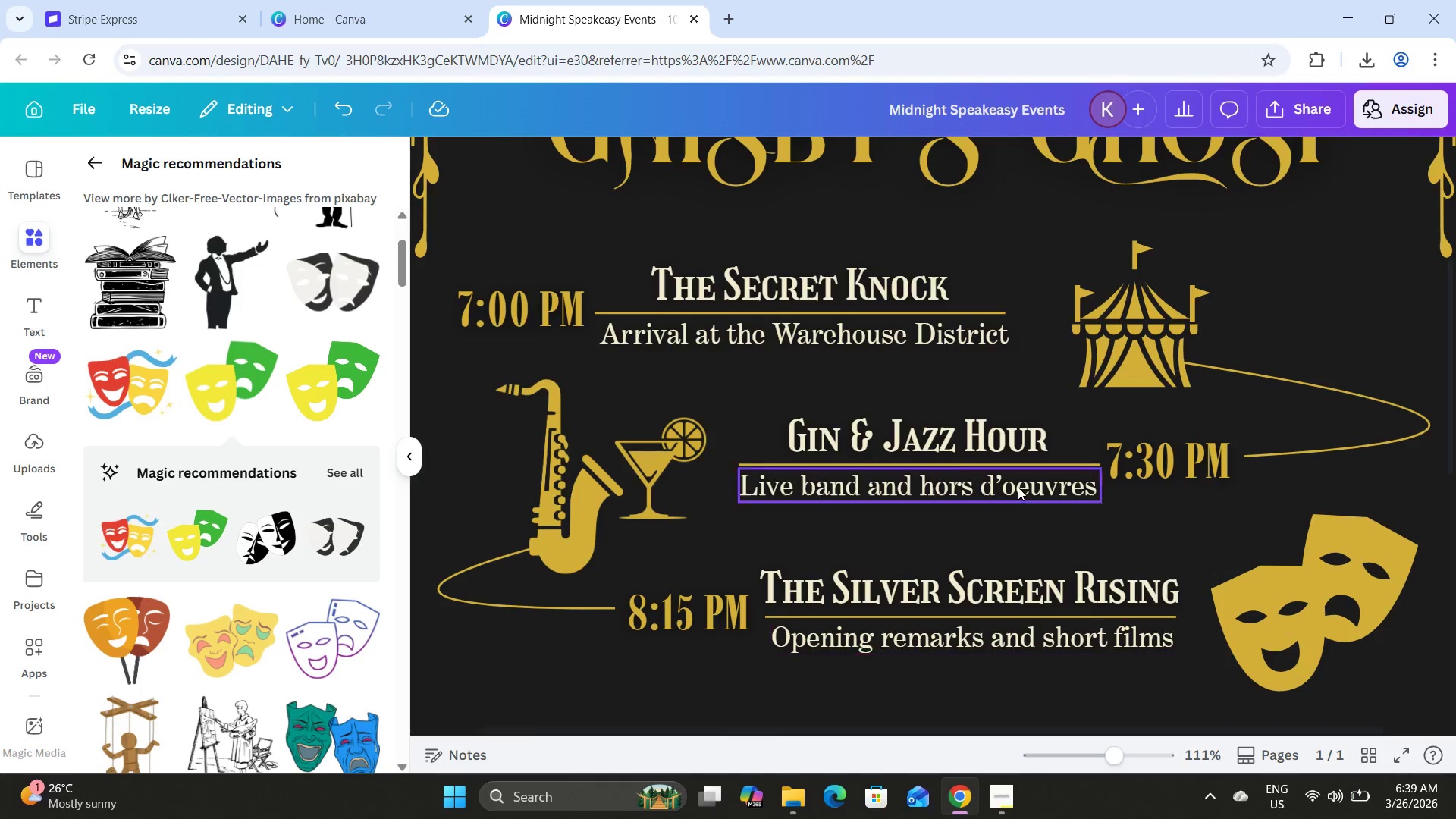 
scroll: coordinate [1114, 486], scroll_direction: down, amount: 1.0
 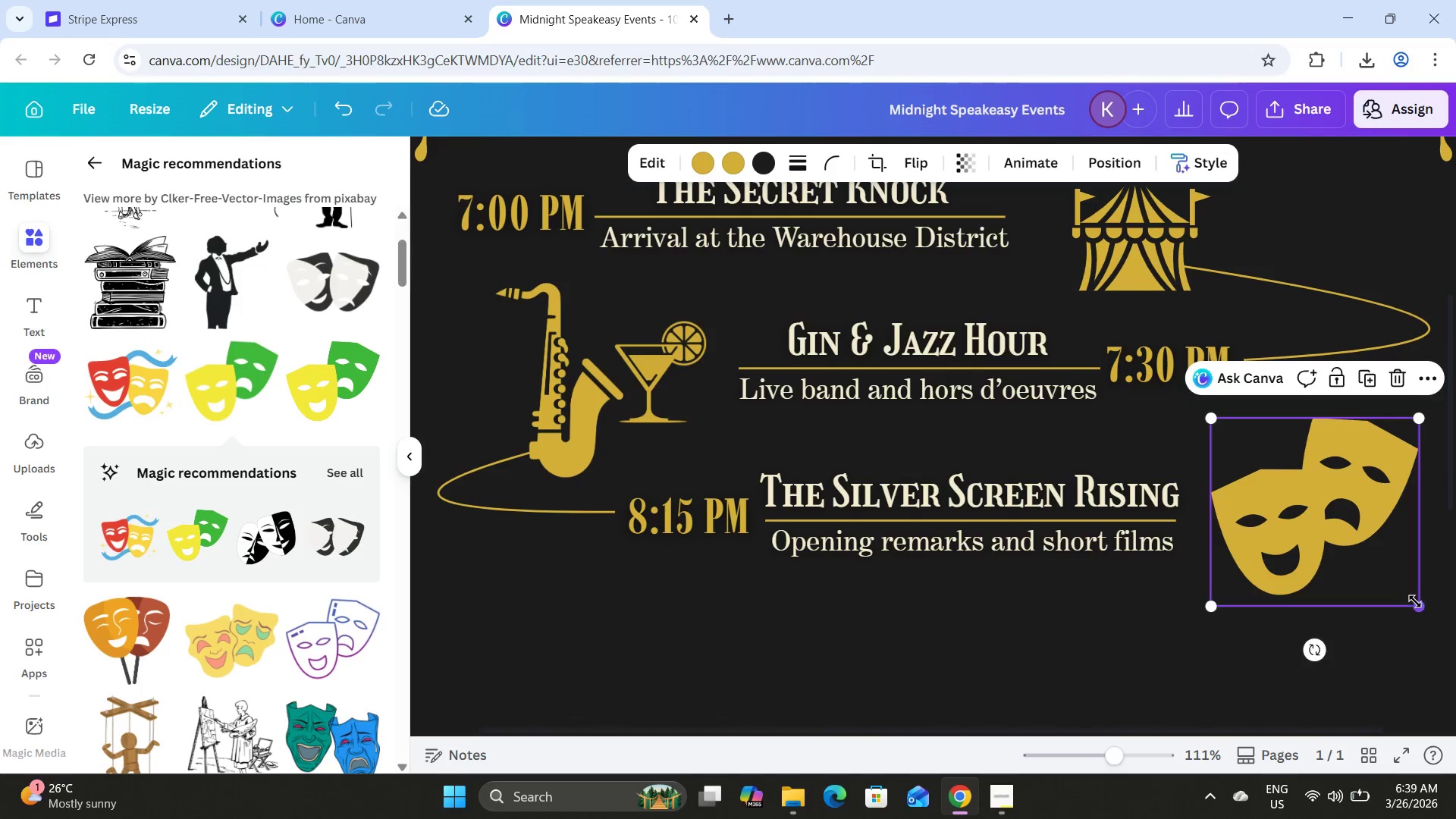 
left_click_drag(start_coordinate=[1378, 532], to_coordinate=[1383, 529])
 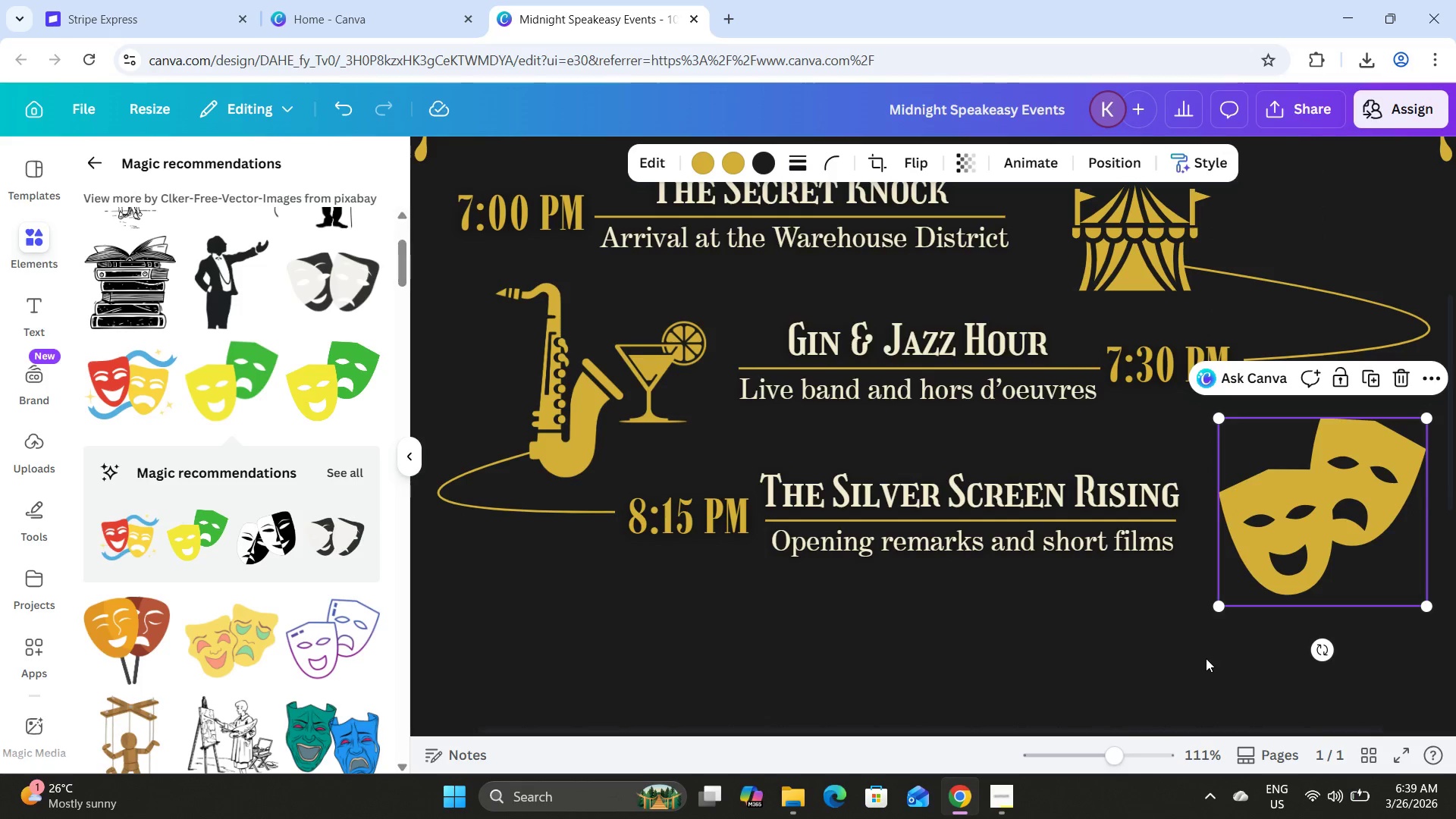 
left_click([1206, 658])
 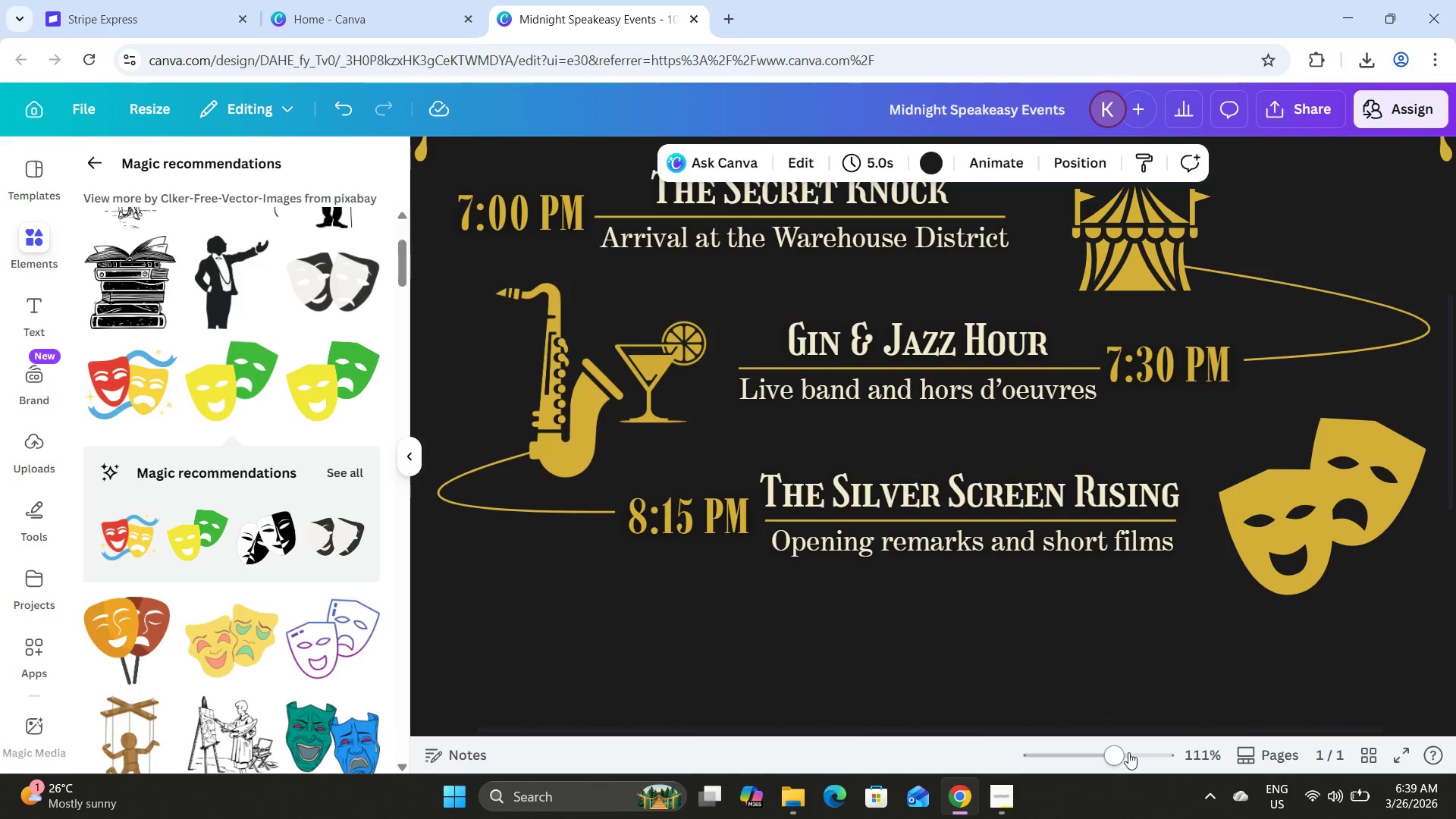 
left_click_drag(start_coordinate=[1118, 755], to_coordinate=[1106, 745])
 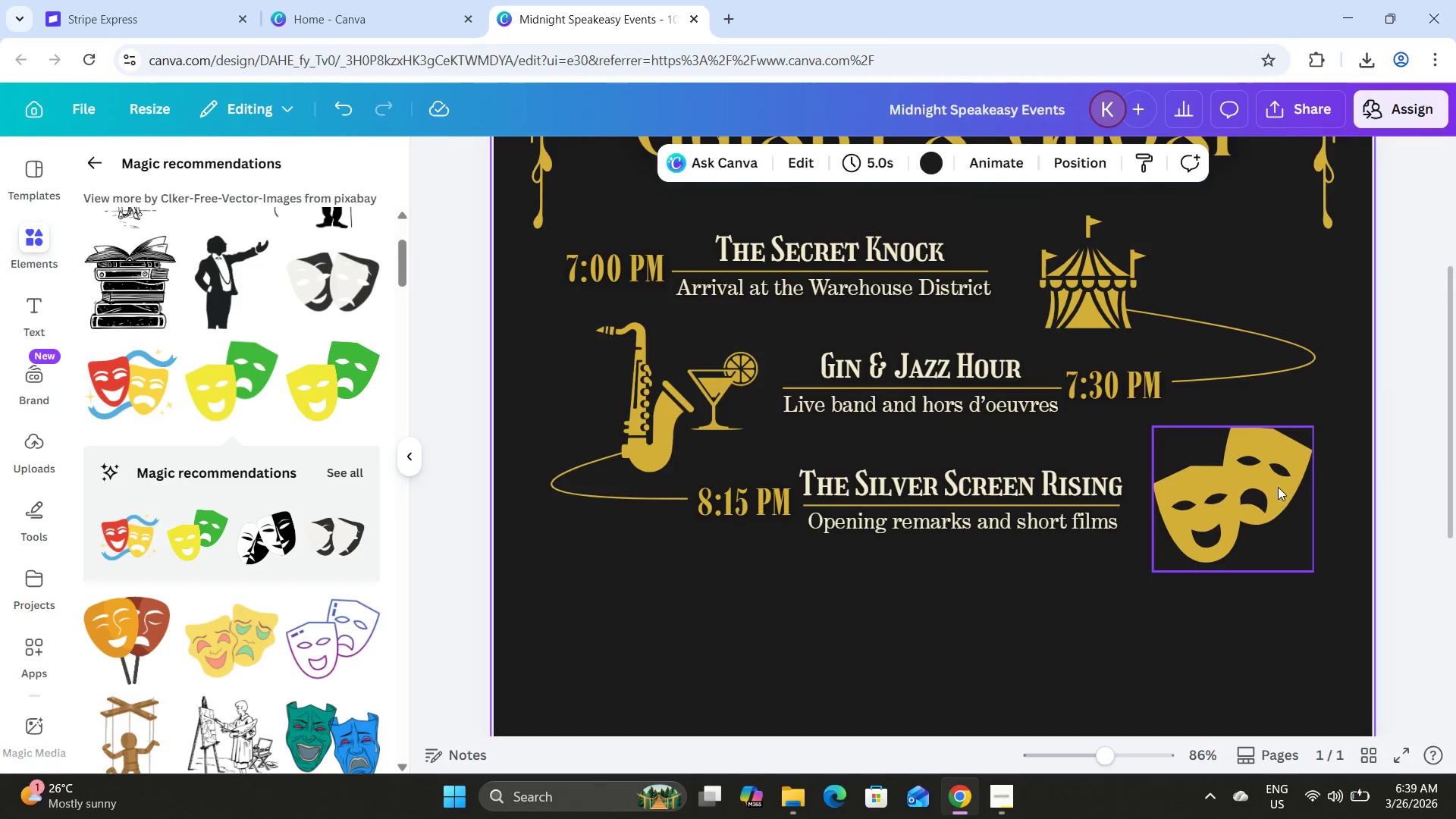 
left_click([1278, 486])
 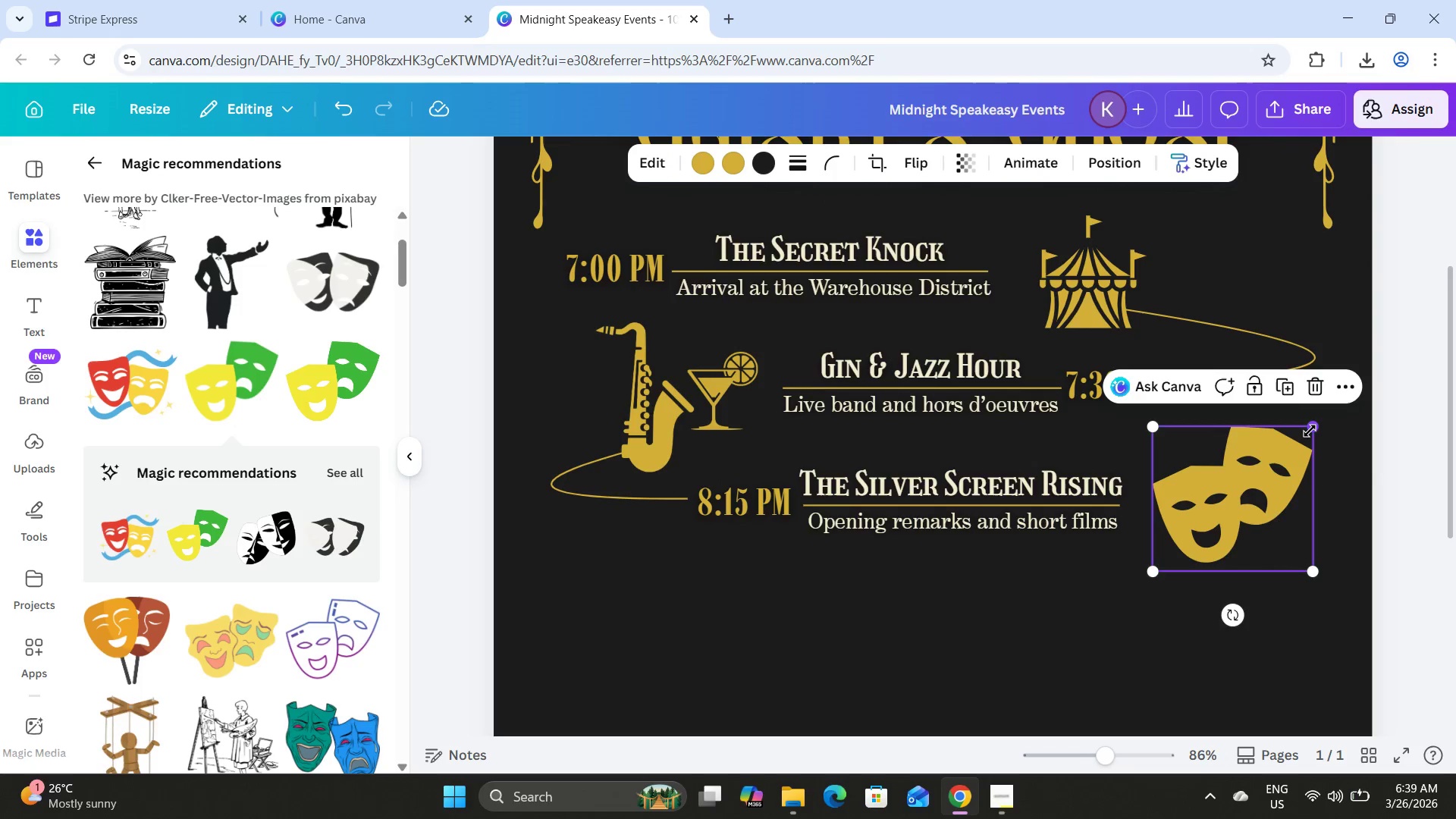 
left_click_drag(start_coordinate=[1310, 431], to_coordinate=[1284, 450])
 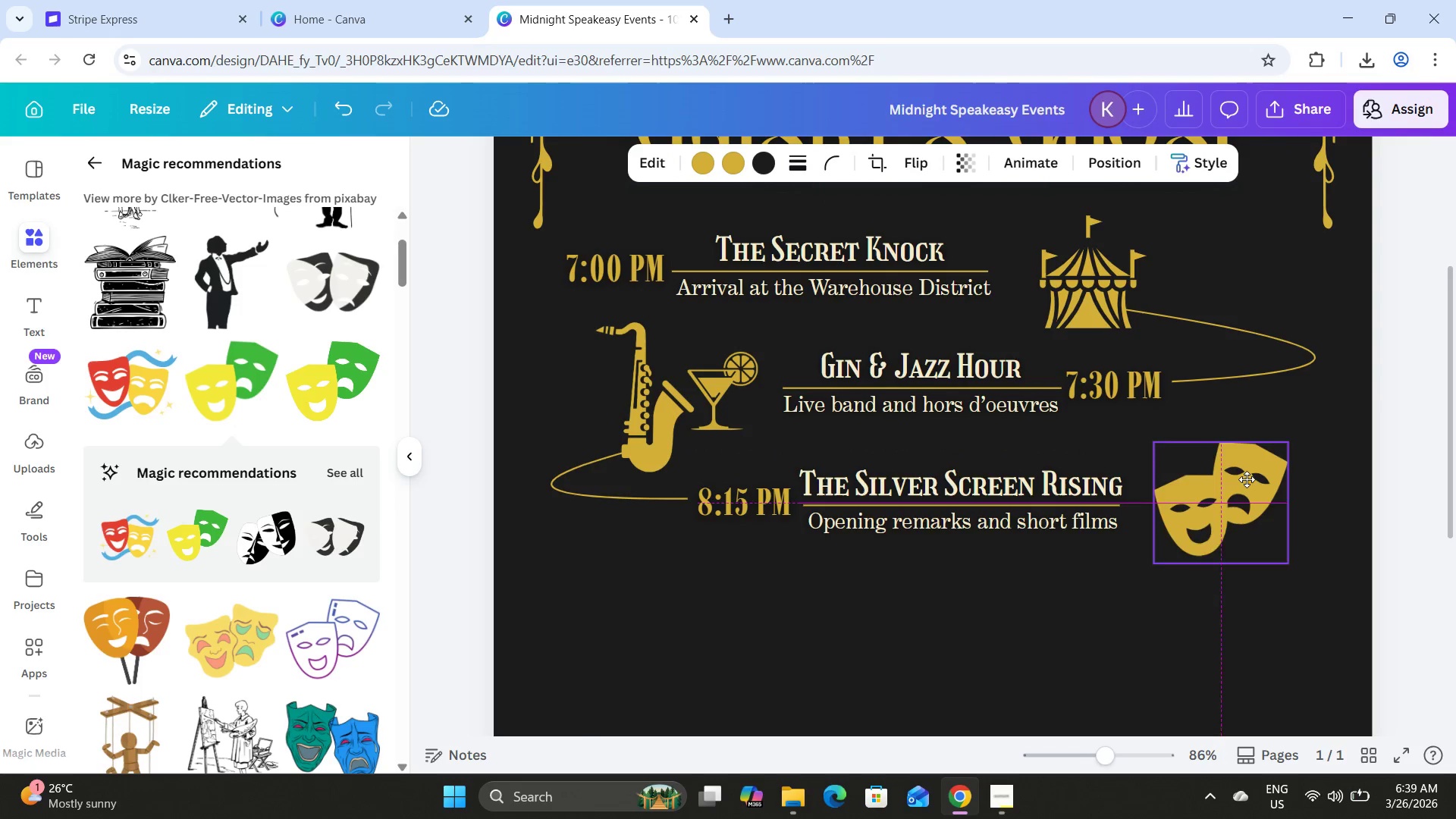 
left_click_drag(start_coordinate=[1249, 500], to_coordinate=[1245, 487])
 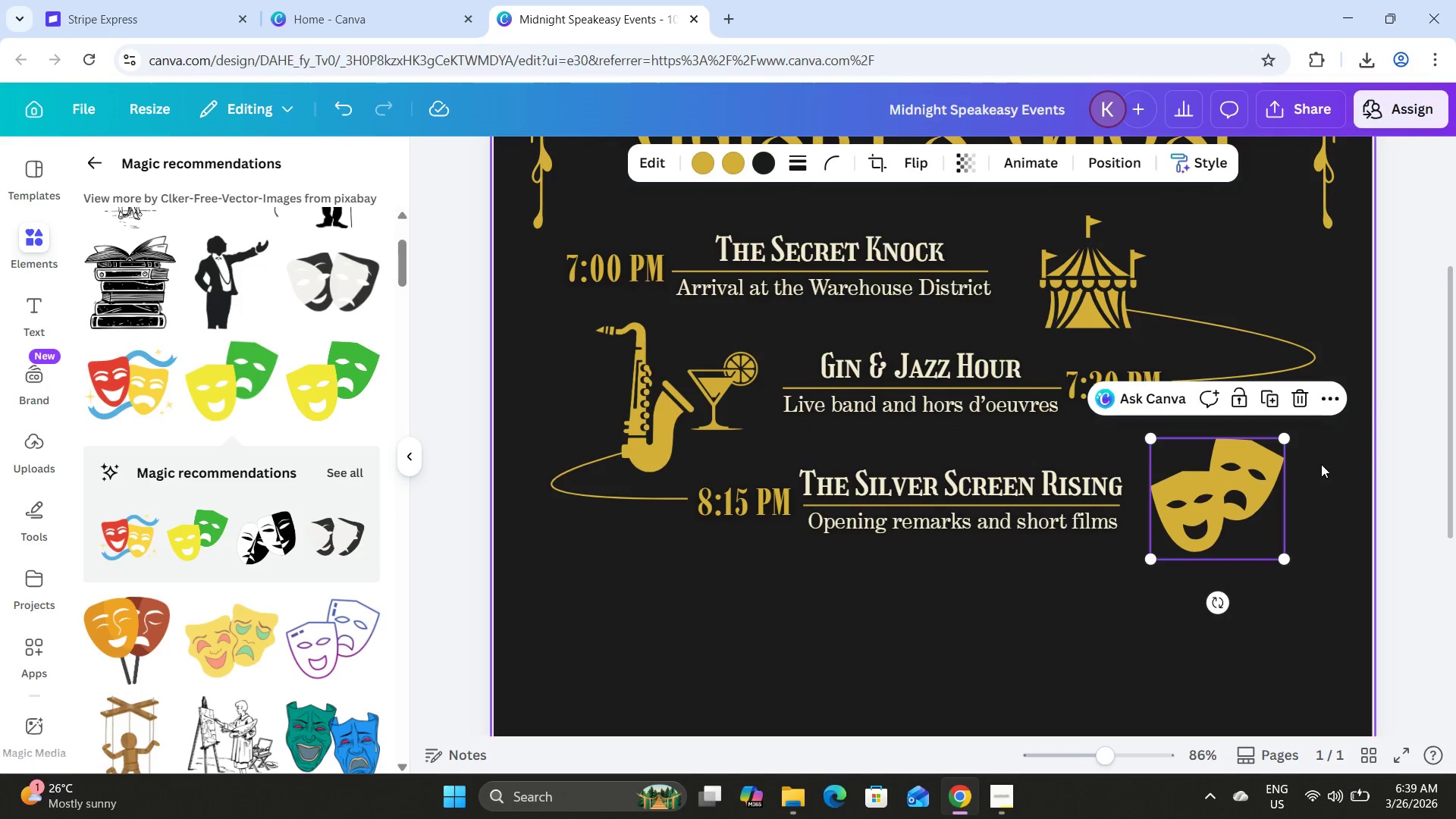 
left_click([1321, 464])
 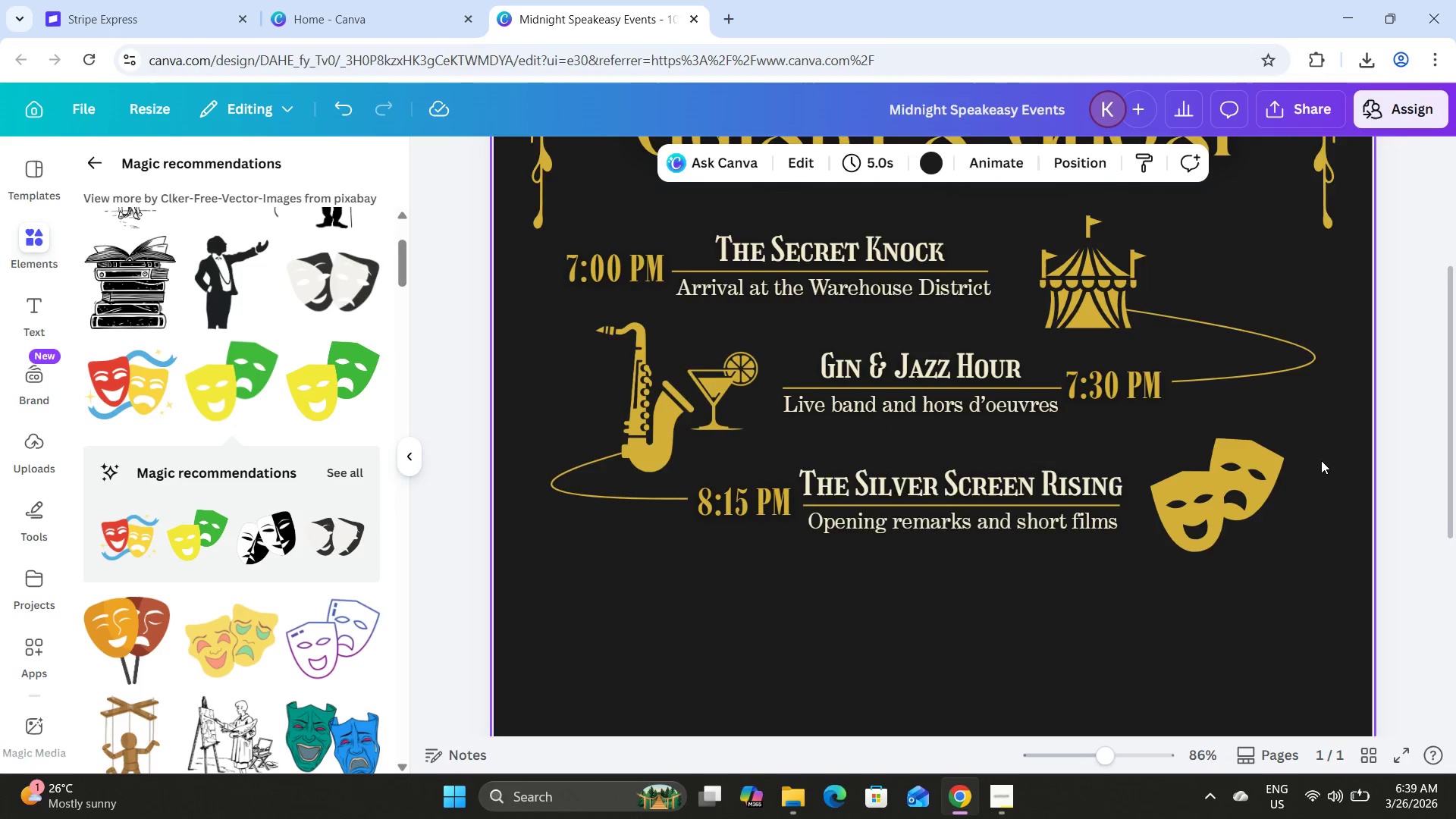 
scroll: coordinate [1320, 453], scroll_direction: down, amount: 1.0
 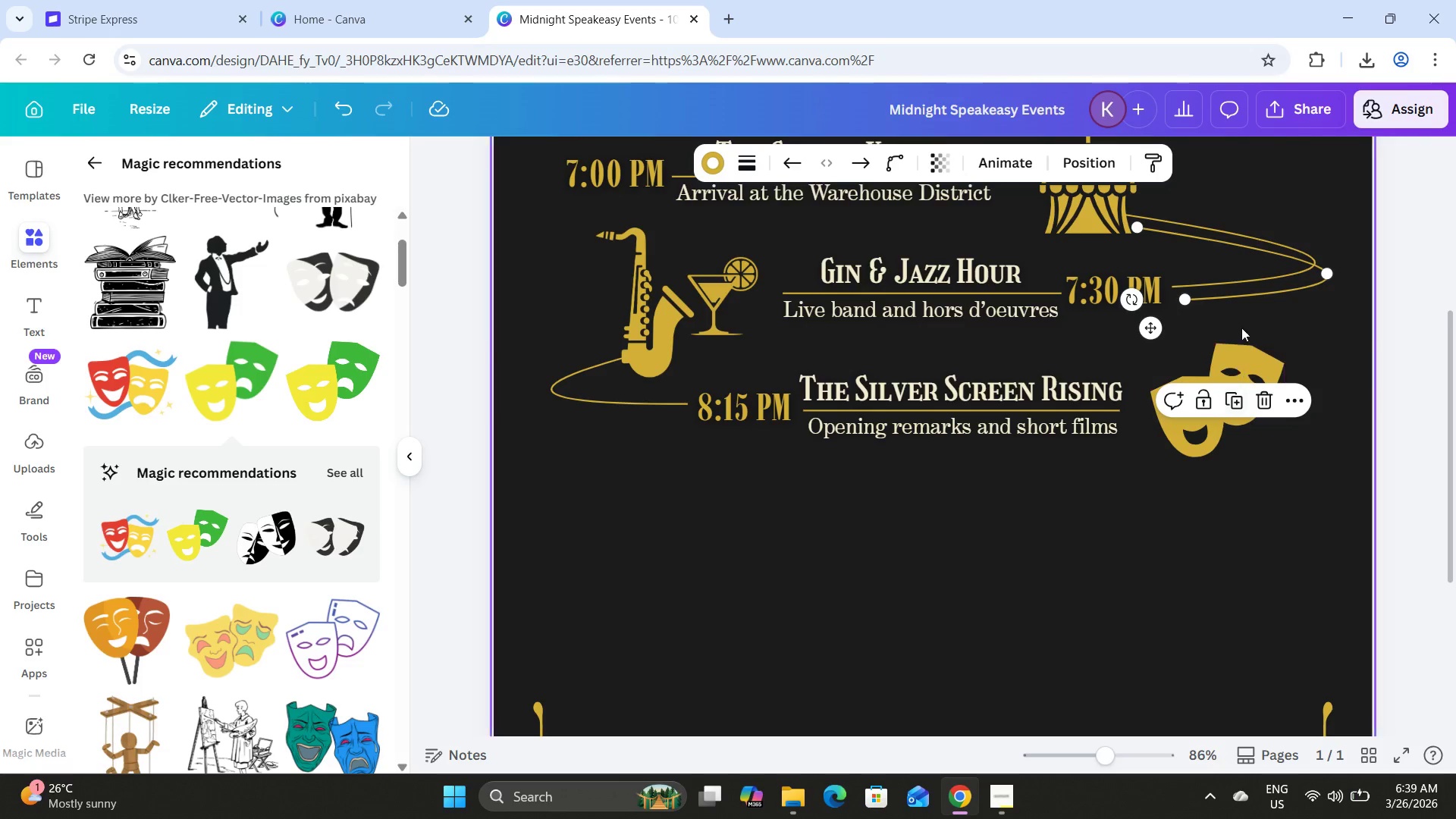 
left_click_drag(start_coordinate=[1280, 290], to_coordinate=[1291, 535])
 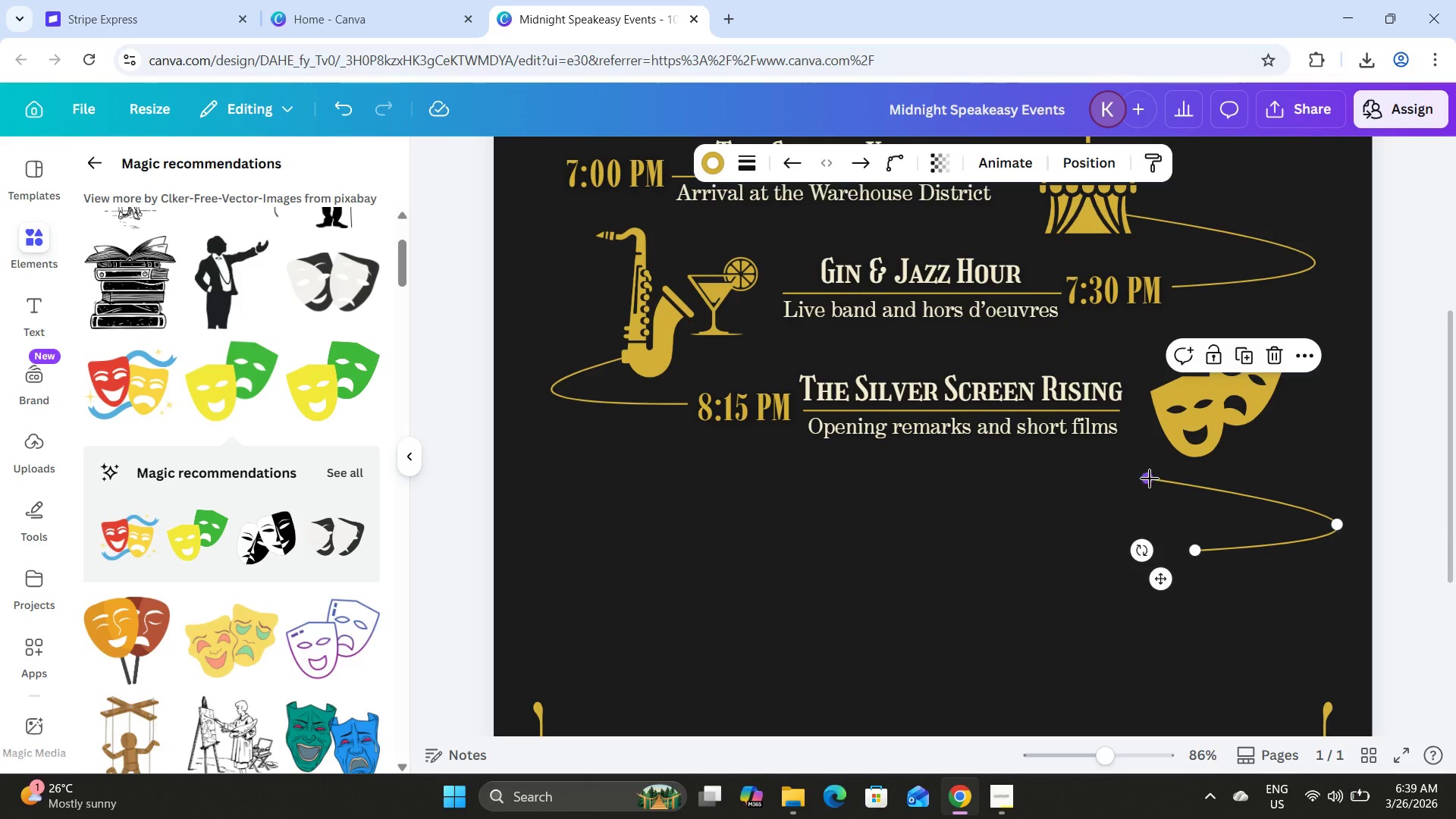 
left_click_drag(start_coordinate=[1150, 479], to_coordinate=[1265, 406])
 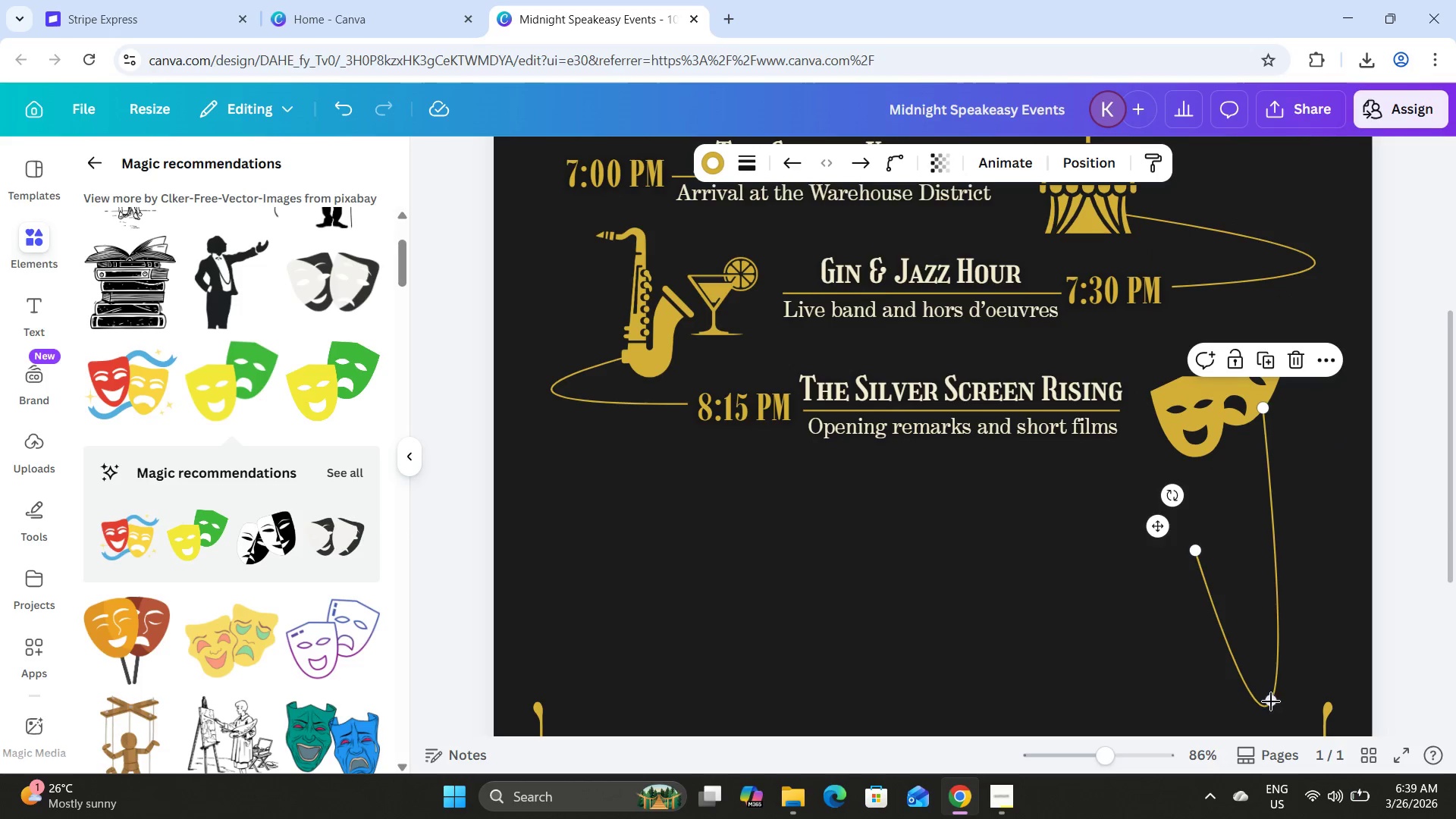 
left_click_drag(start_coordinate=[1270, 698], to_coordinate=[1304, 469])
 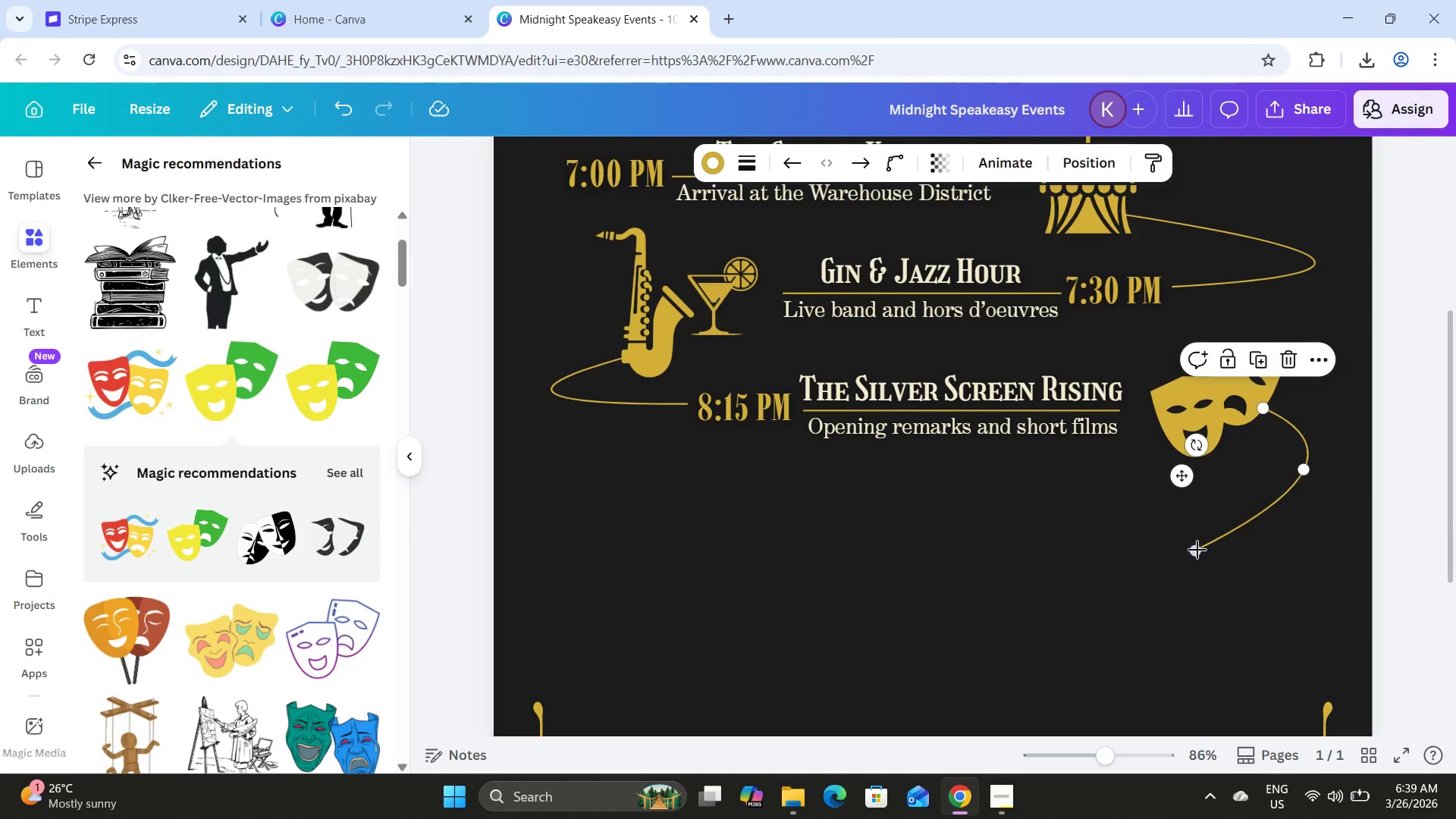 
left_click_drag(start_coordinate=[1197, 550], to_coordinate=[1232, 500])
 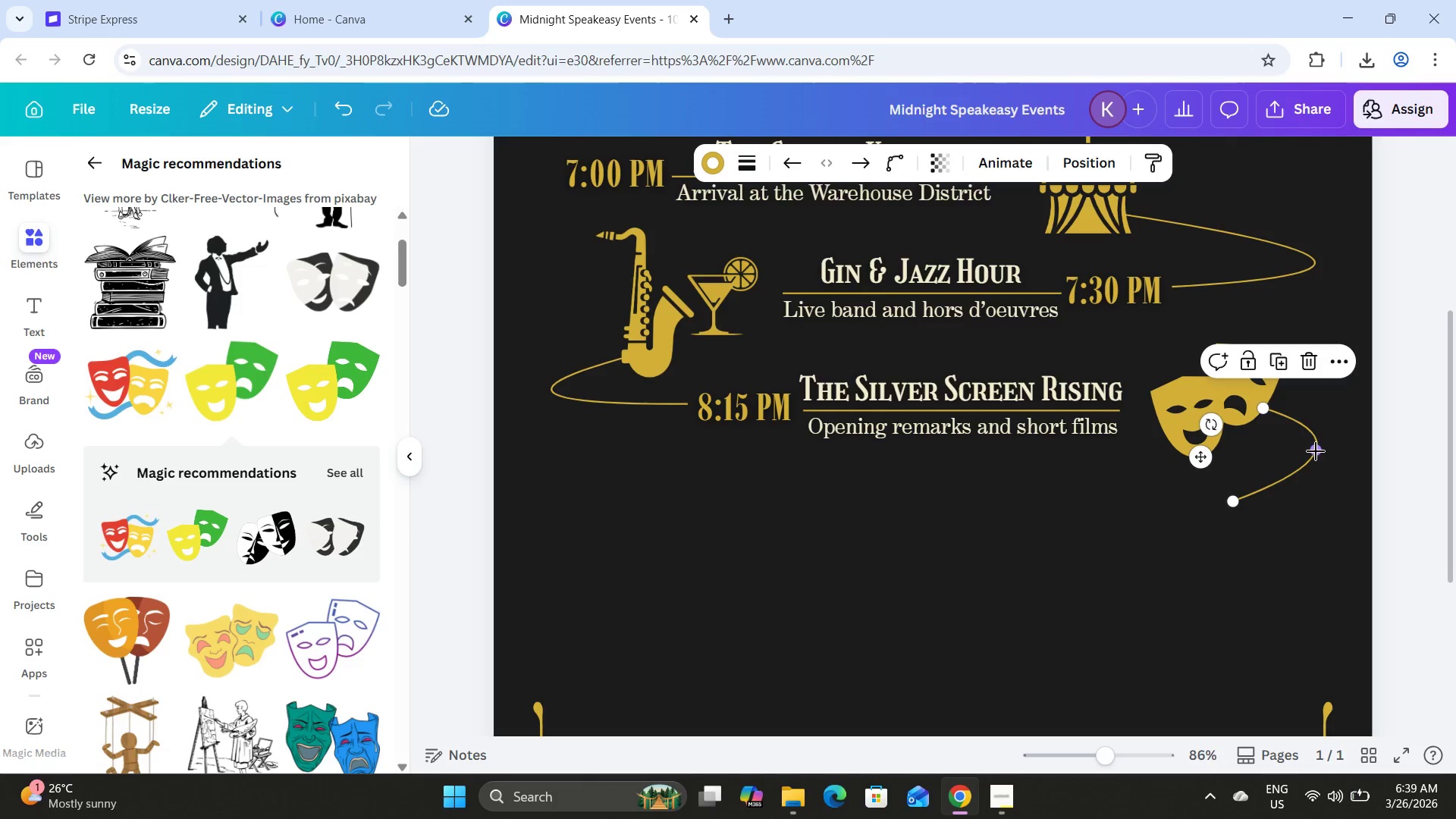 
left_click_drag(start_coordinate=[1315, 450], to_coordinate=[1315, 468])
 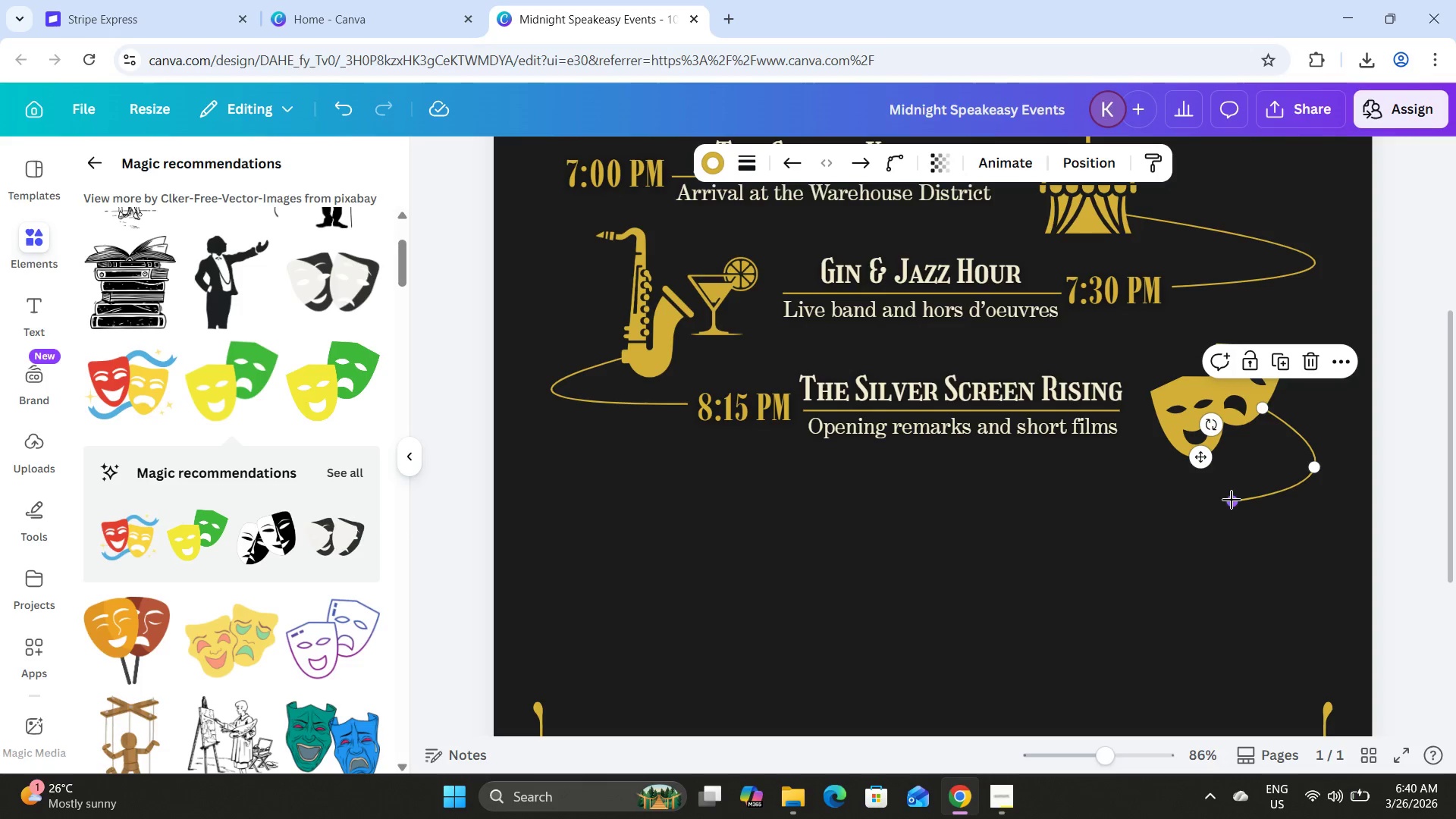 
left_click_drag(start_coordinate=[1232, 500], to_coordinate=[1201, 496])
 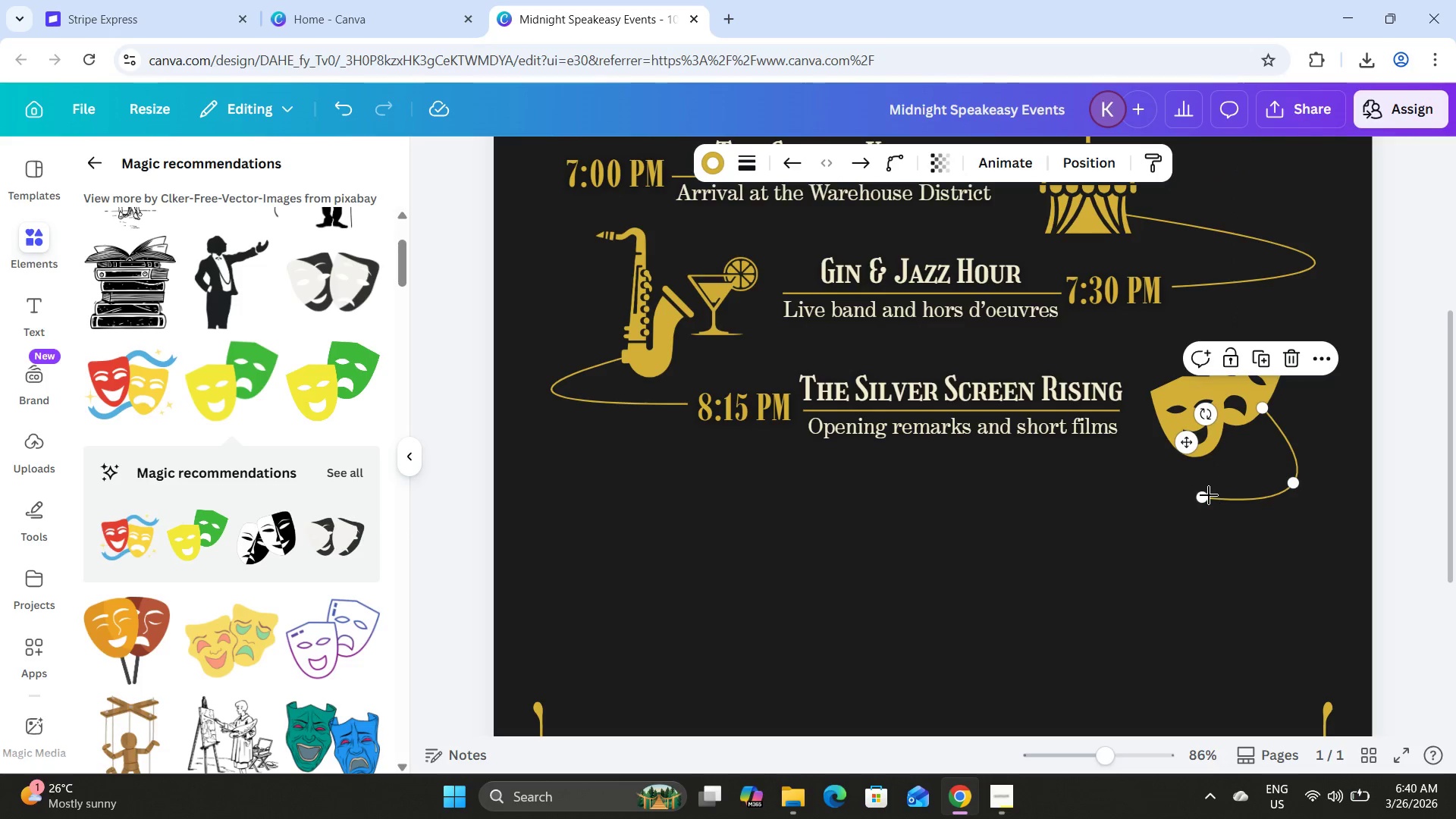 
left_click_drag(start_coordinate=[1207, 495], to_coordinate=[1241, 493])
 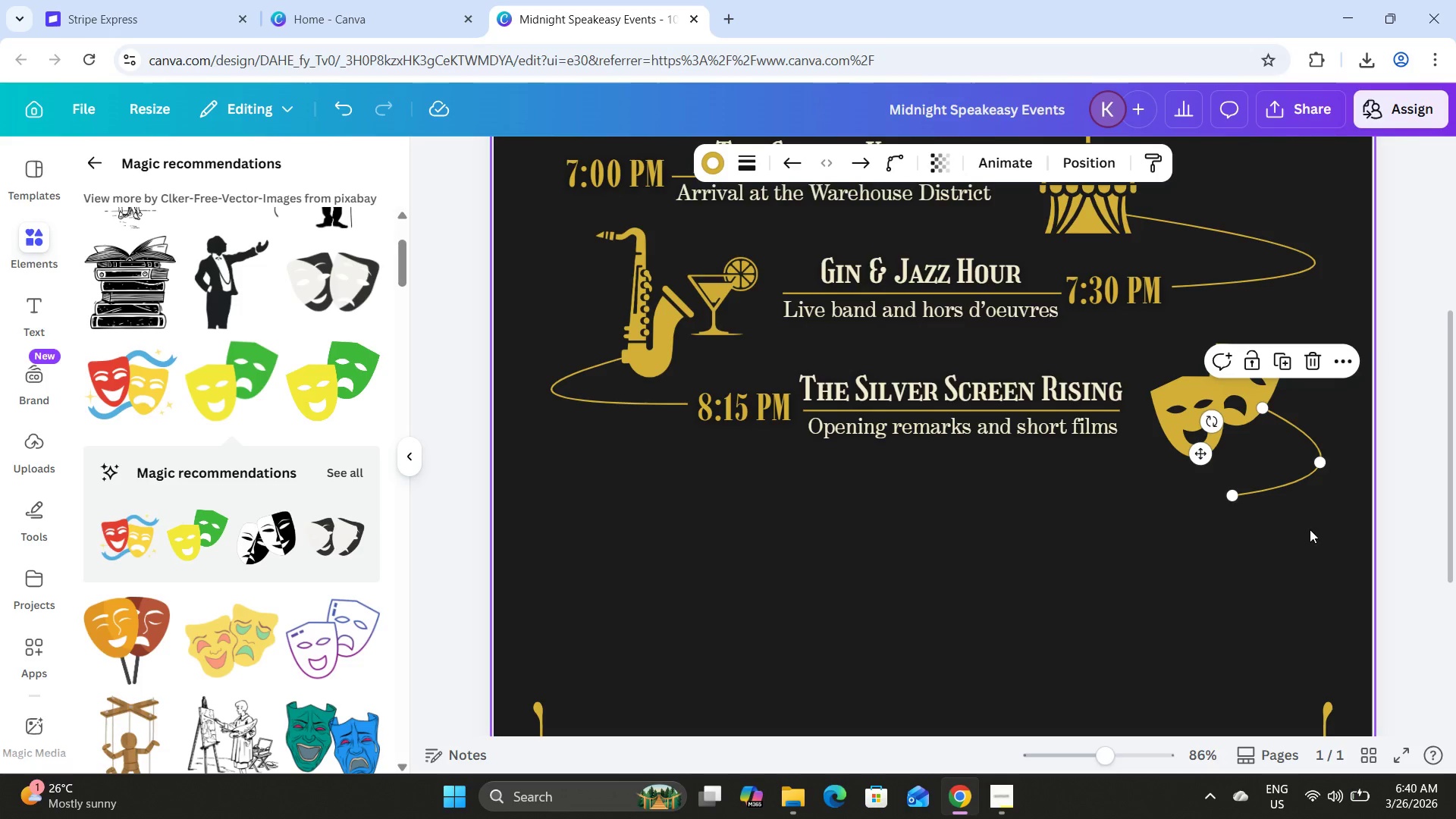 
wait(5.53)
 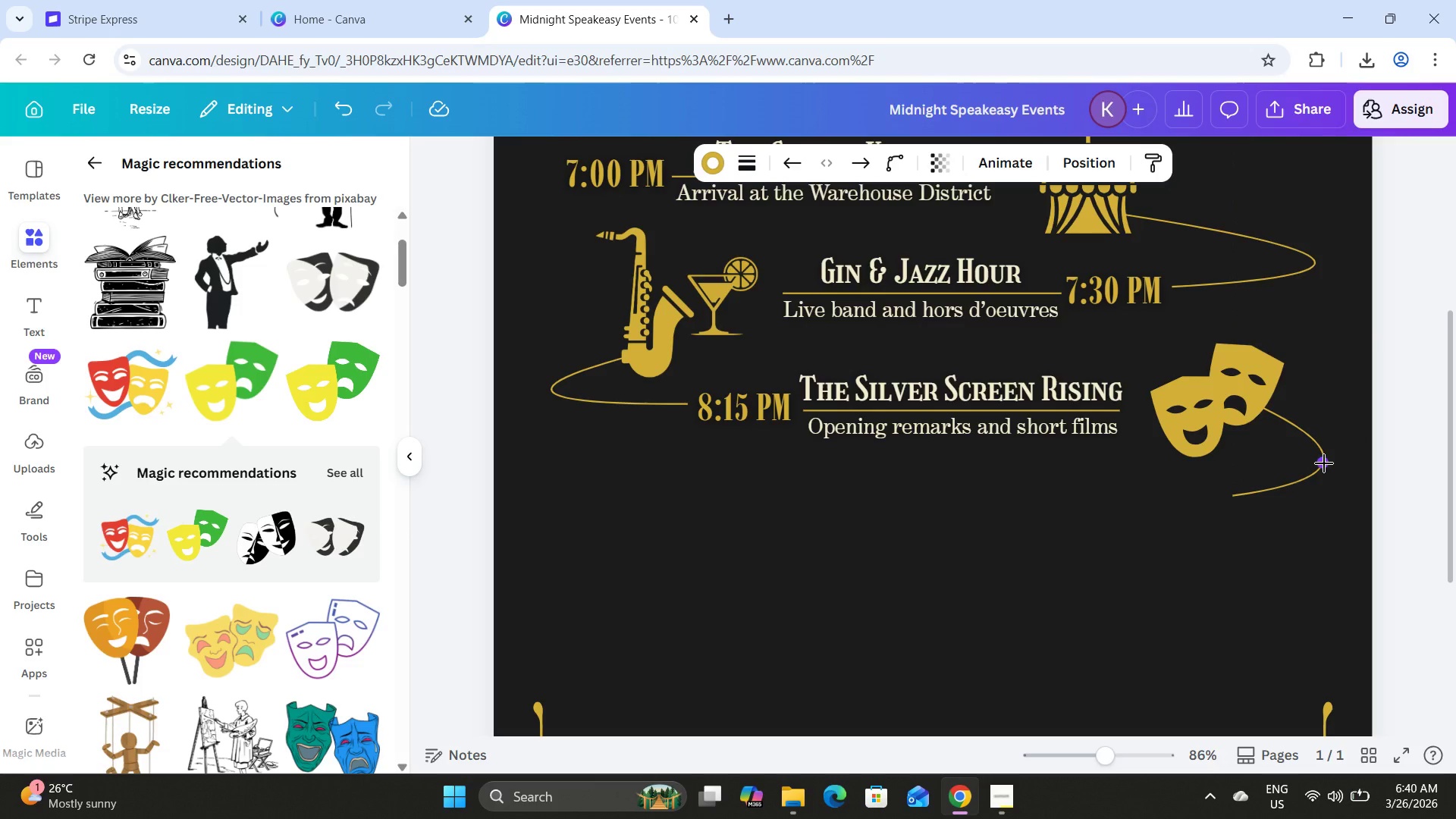 
scroll: coordinate [1309, 530], scroll_direction: up, amount: 2.0
 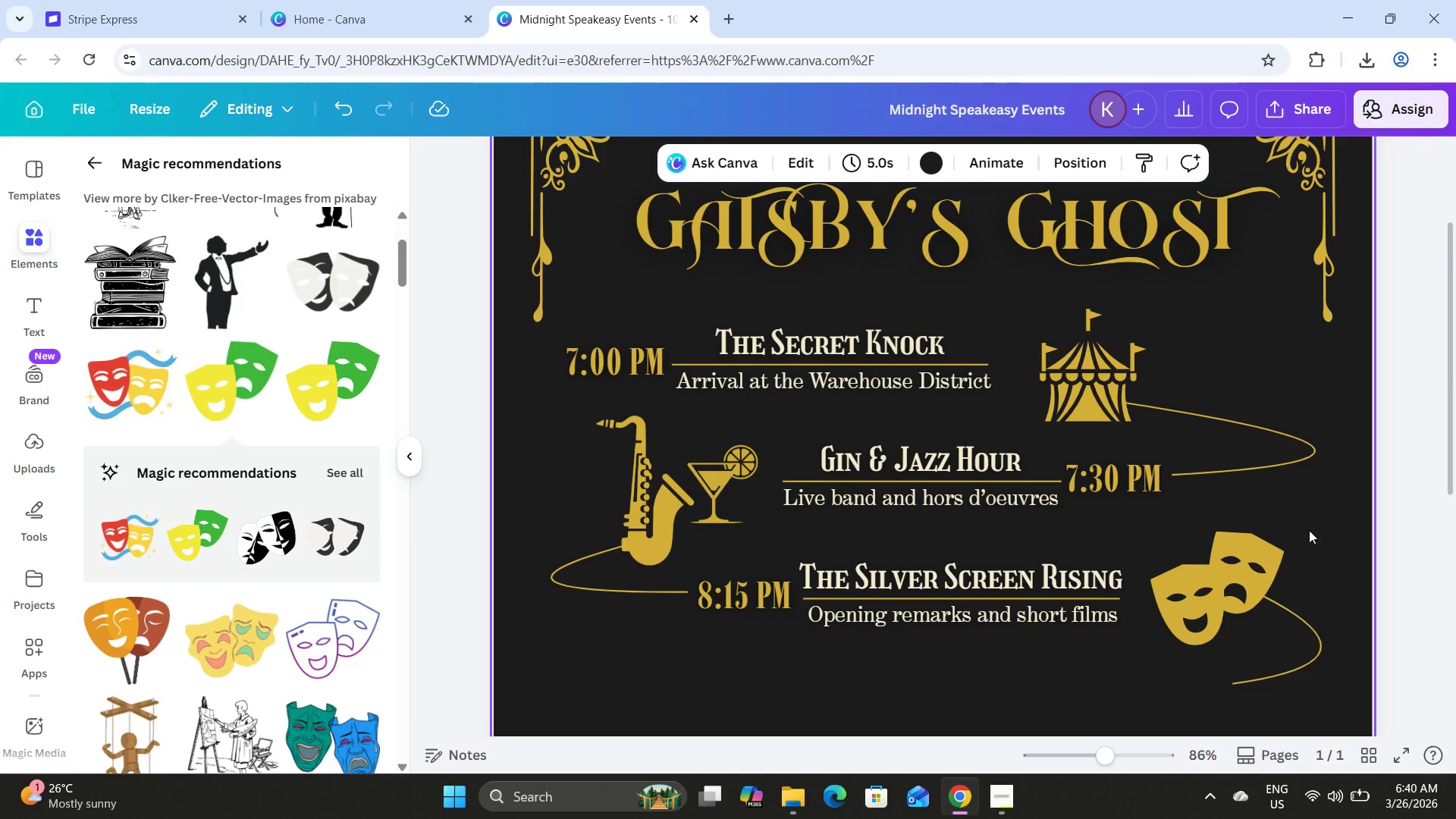 
scroll: coordinate [1309, 529], scroll_direction: down, amount: 2.0
 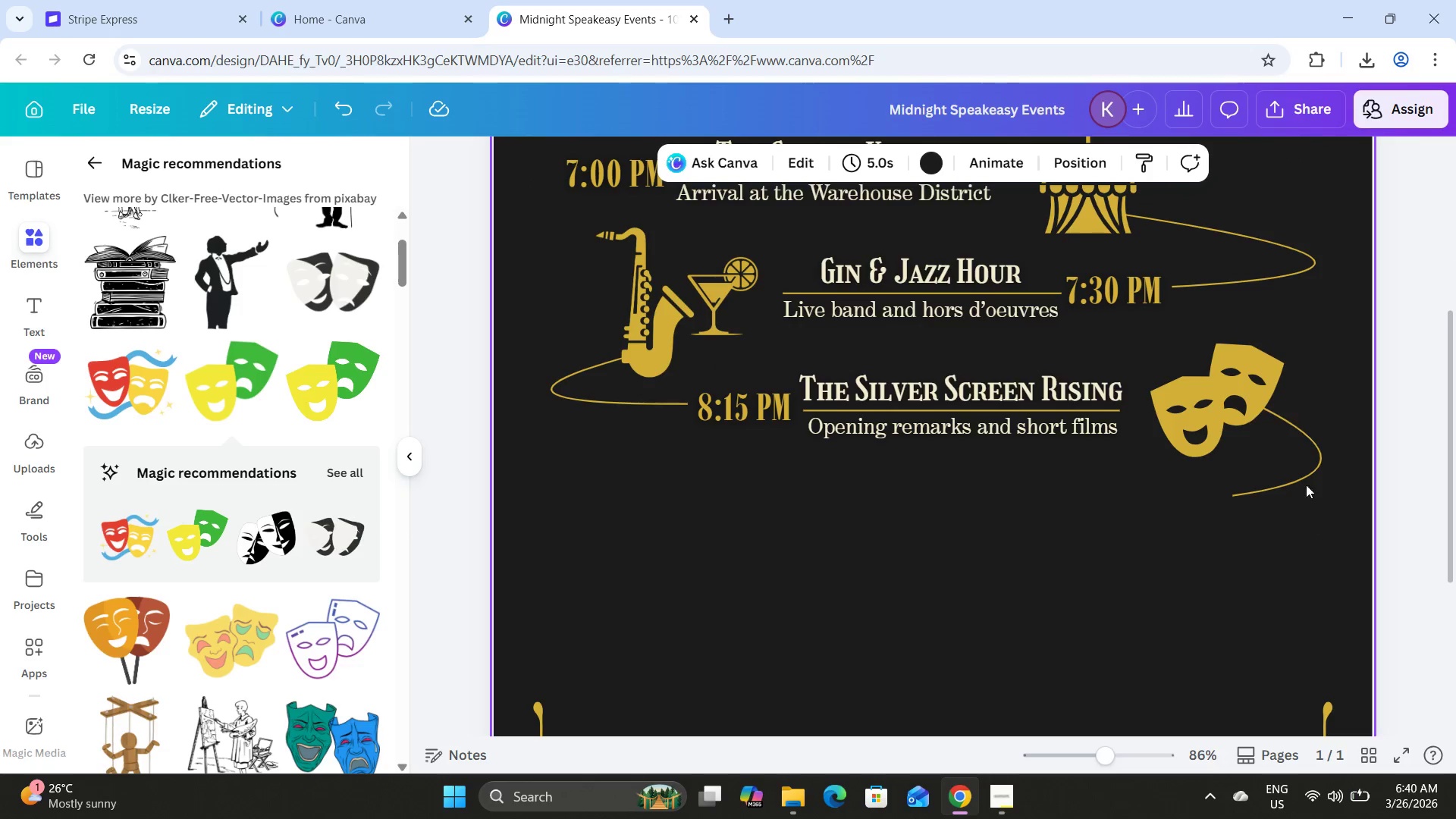 
left_click_drag(start_coordinate=[1301, 429], to_coordinate=[1235, 490])
 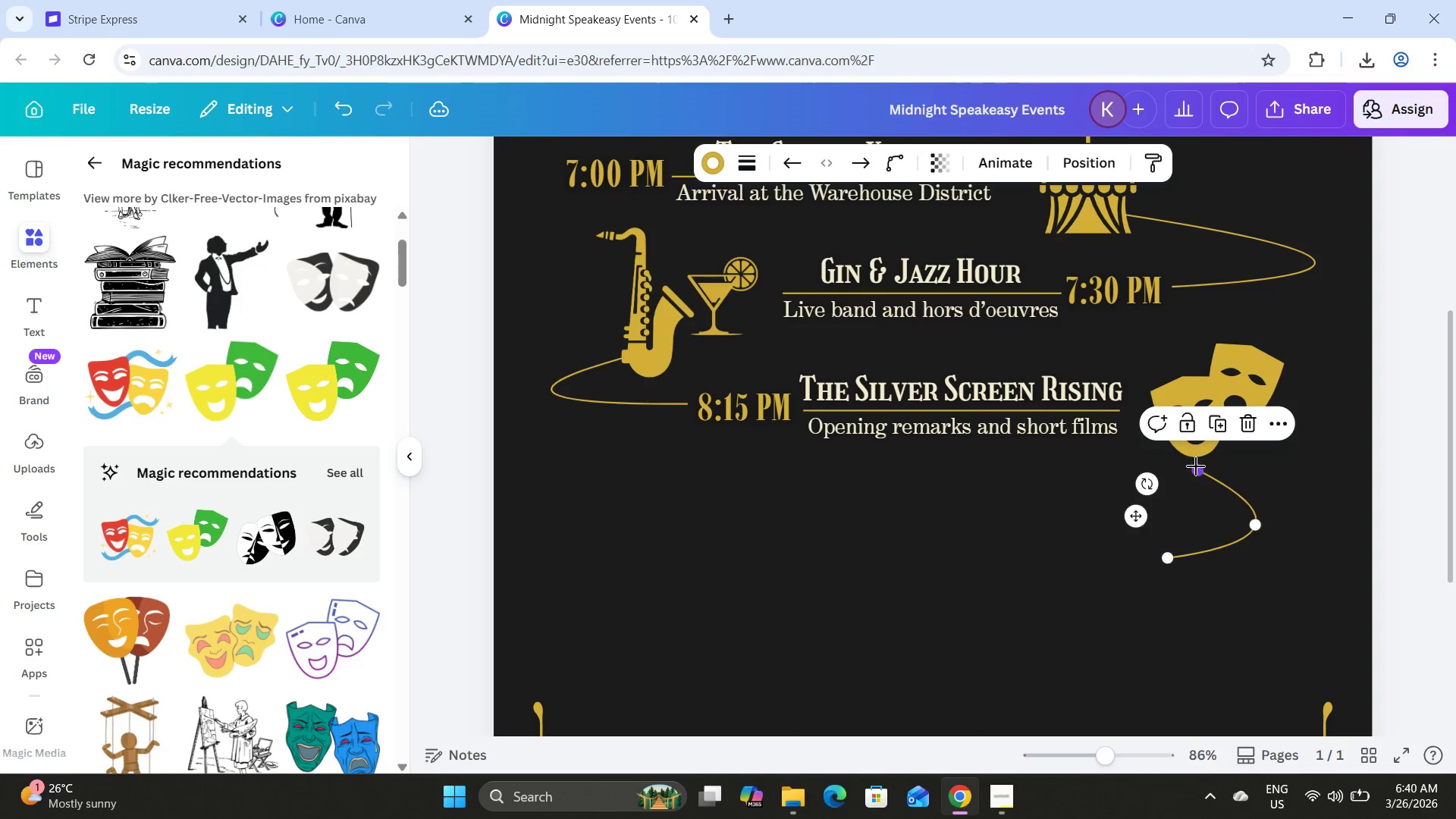 
left_click_drag(start_coordinate=[1196, 466], to_coordinate=[1197, 451])
 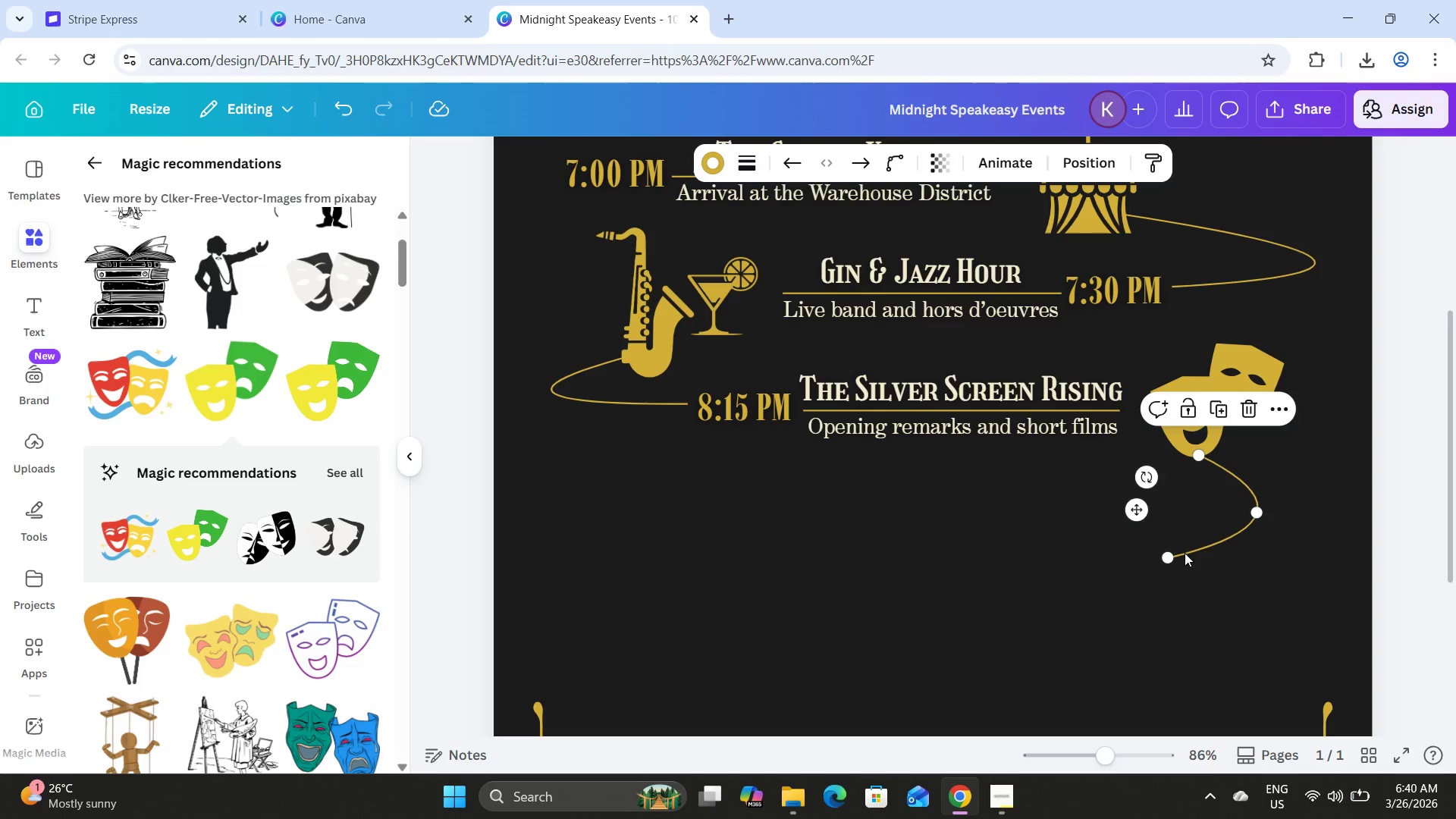 
left_click_drag(start_coordinate=[1169, 557], to_coordinate=[1123, 506])
 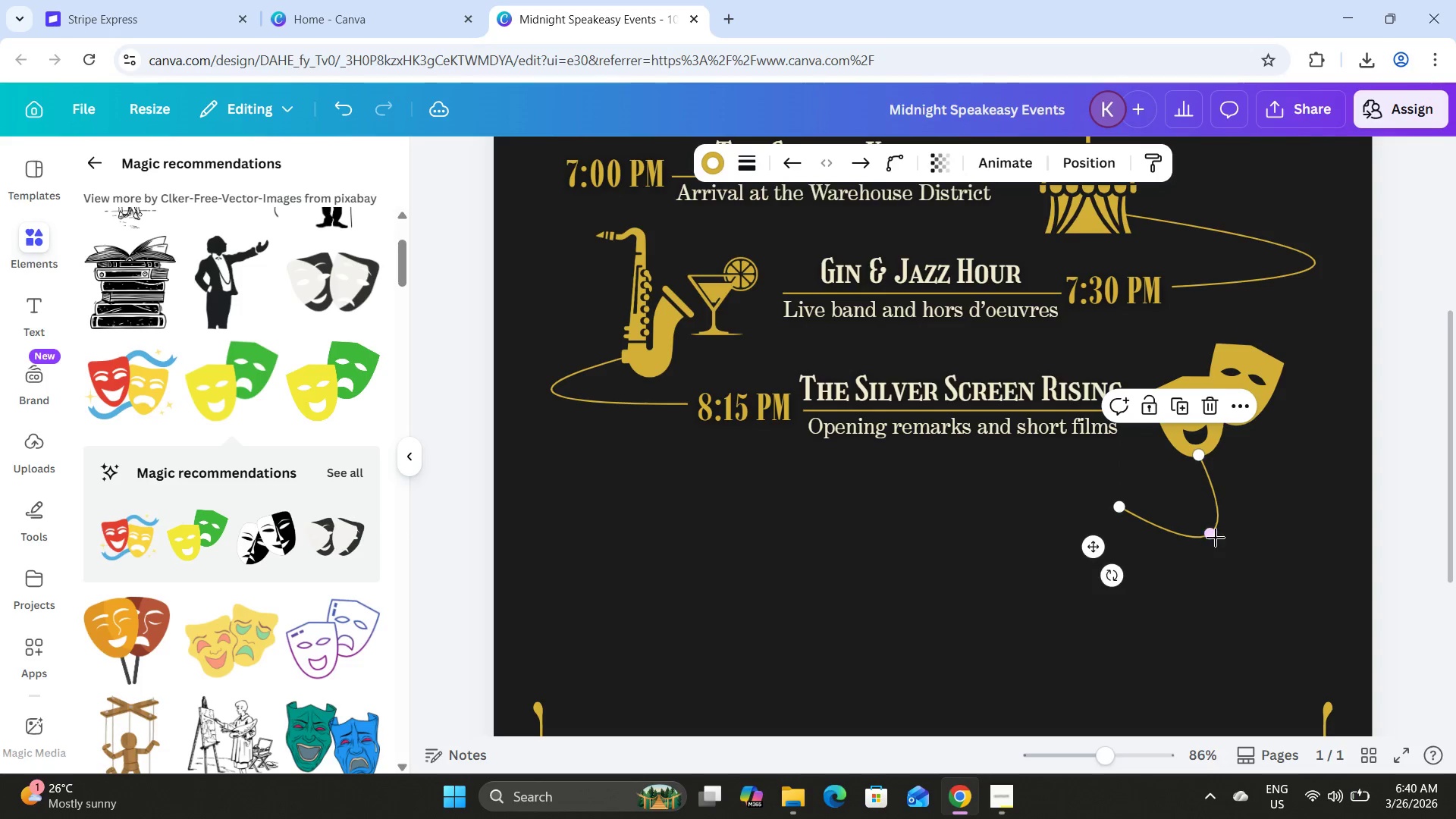 
left_click_drag(start_coordinate=[1216, 537], to_coordinate=[1238, 499])
 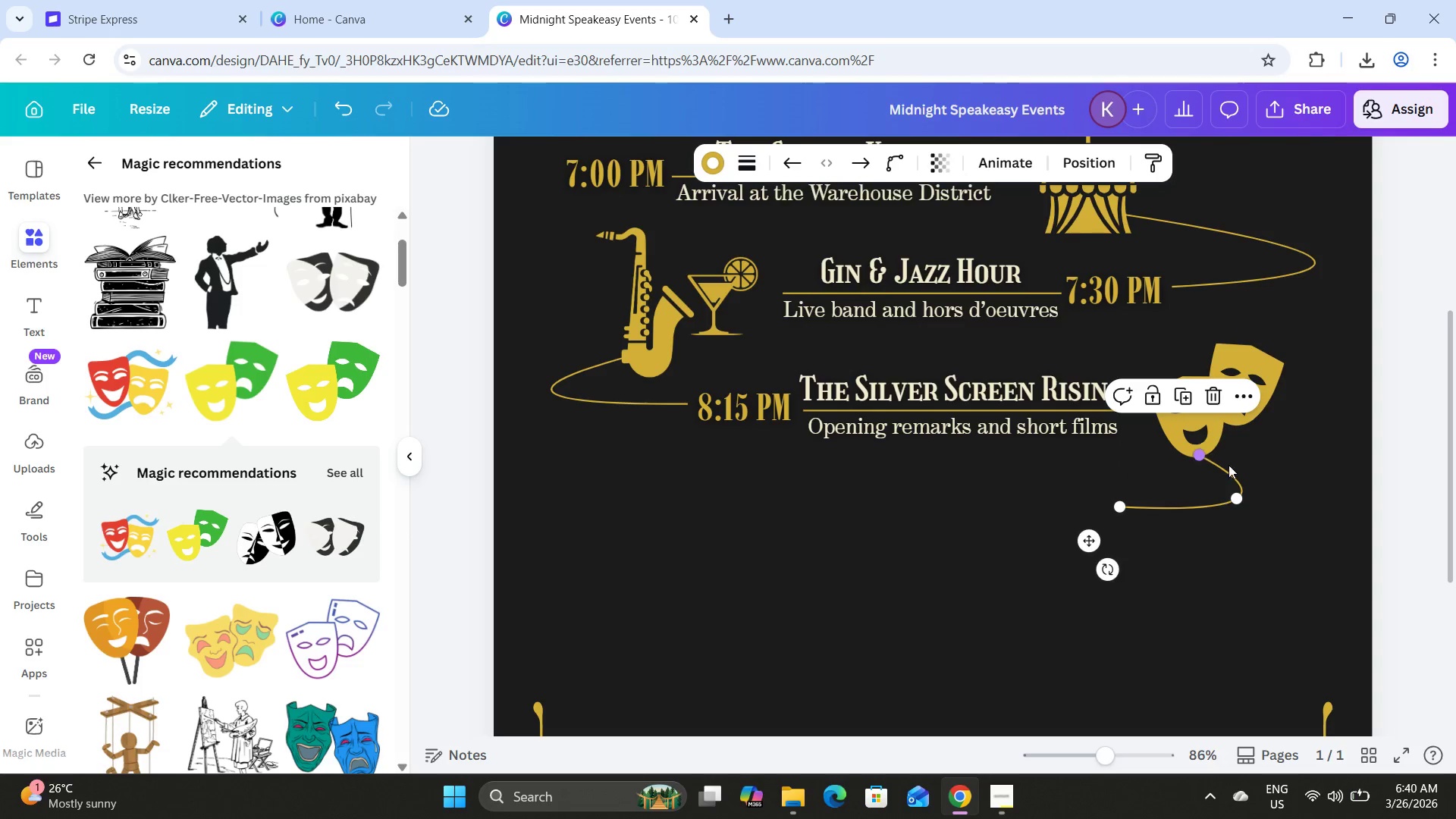 
double_click([1265, 463])
 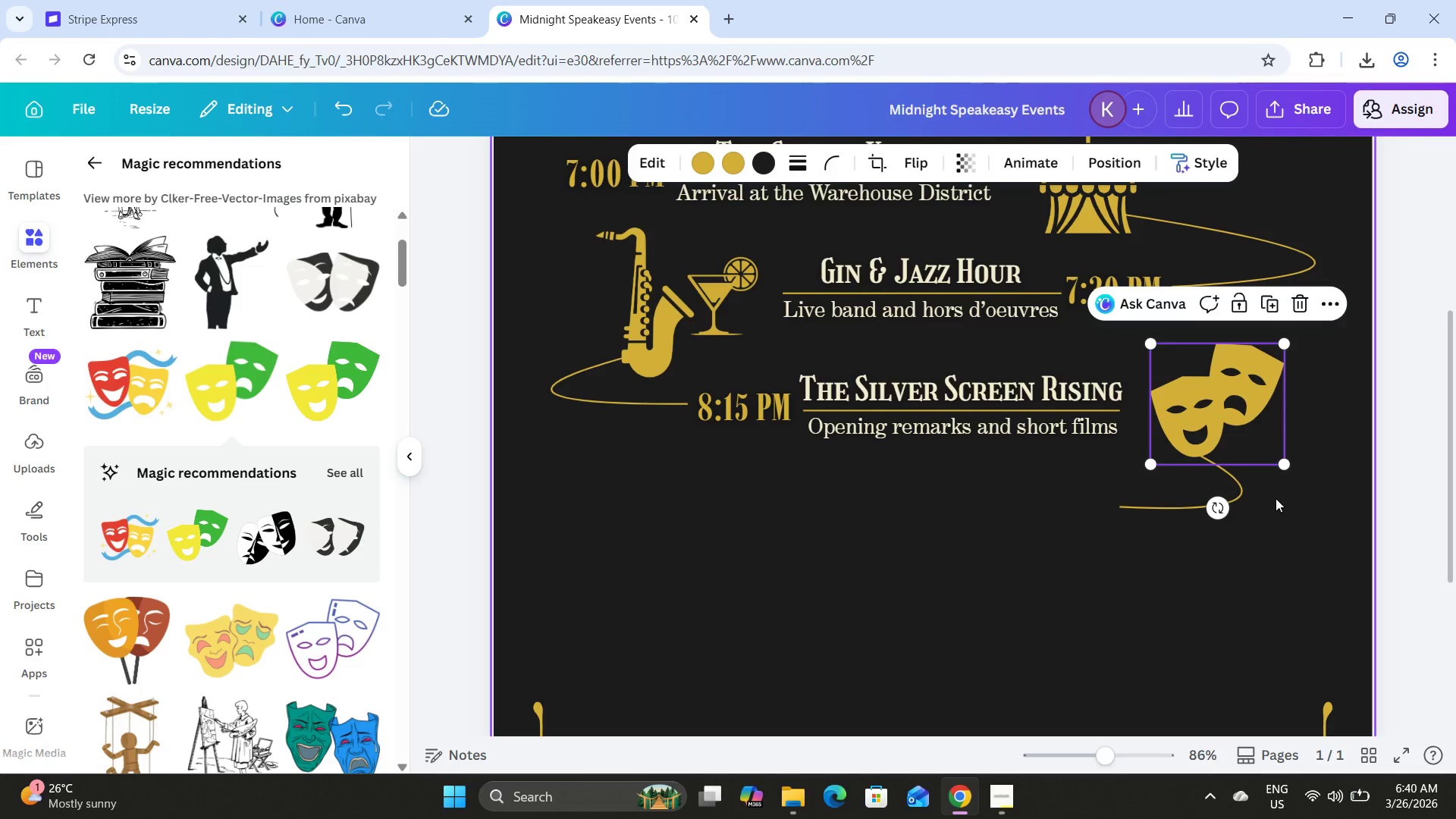 
left_click([1276, 500])
 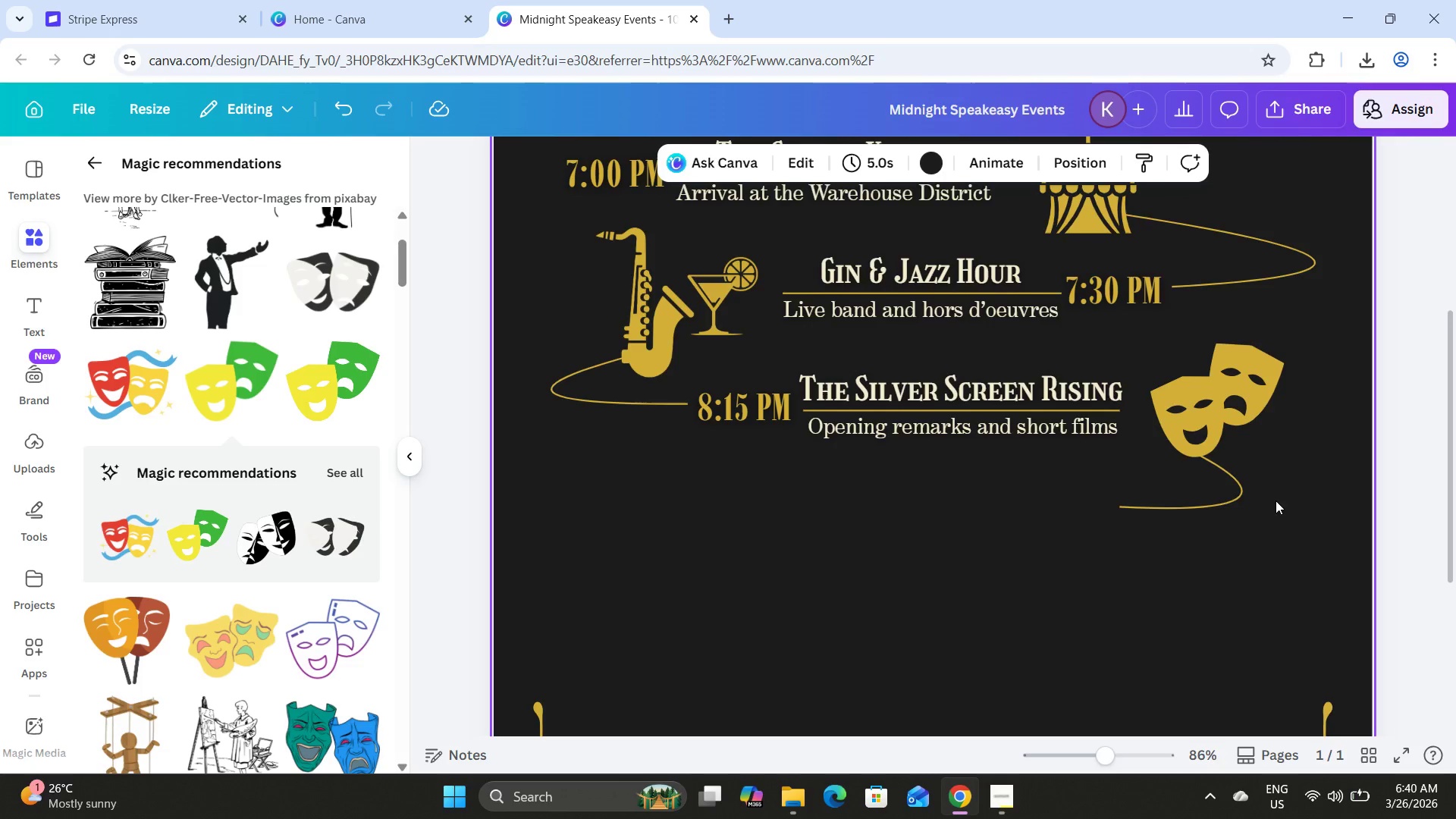 
scroll: coordinate [1276, 500], scroll_direction: none, amount: 0.0
 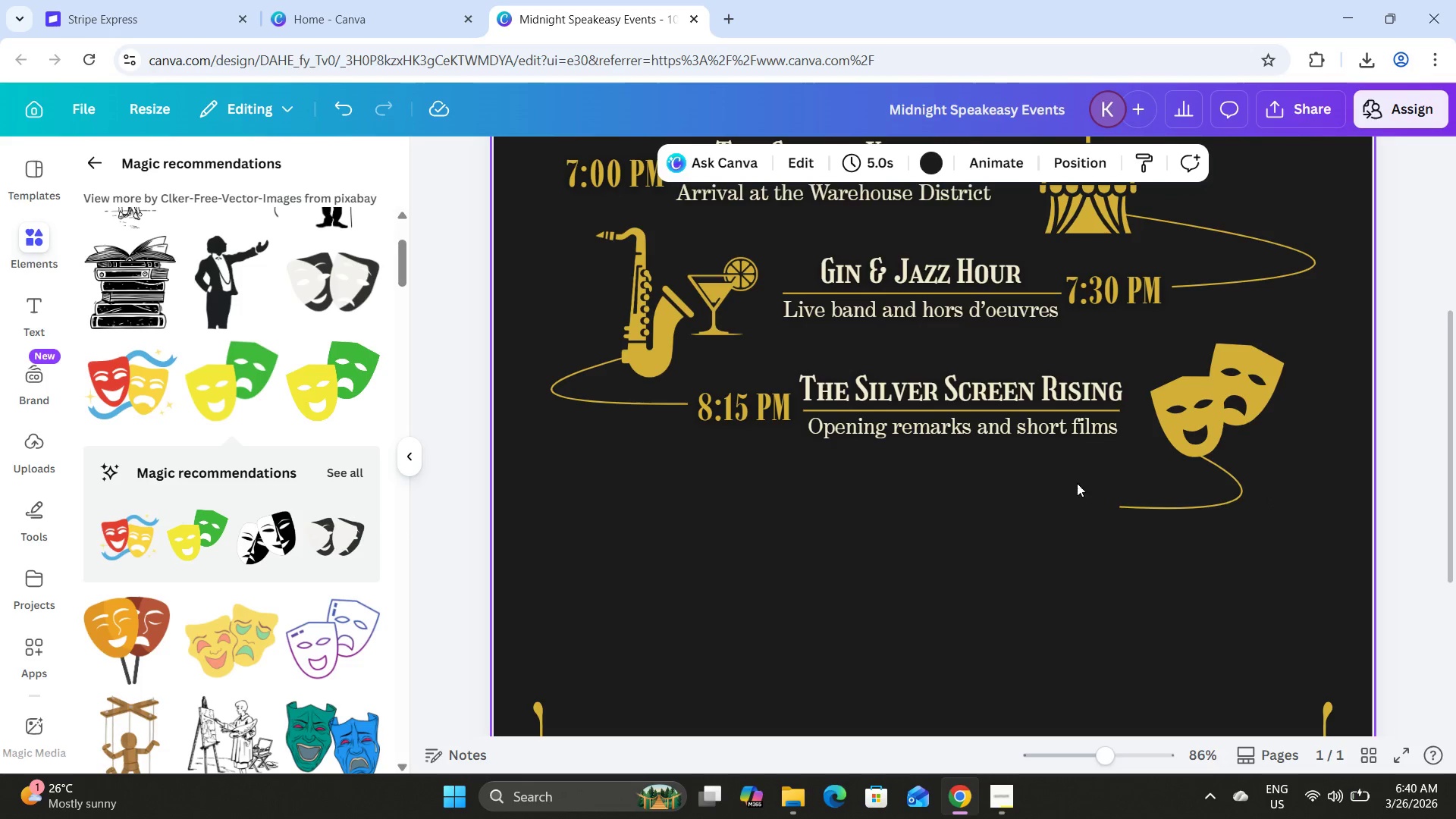 
left_click_drag(start_coordinate=[1034, 467], to_coordinate=[728, 378])
 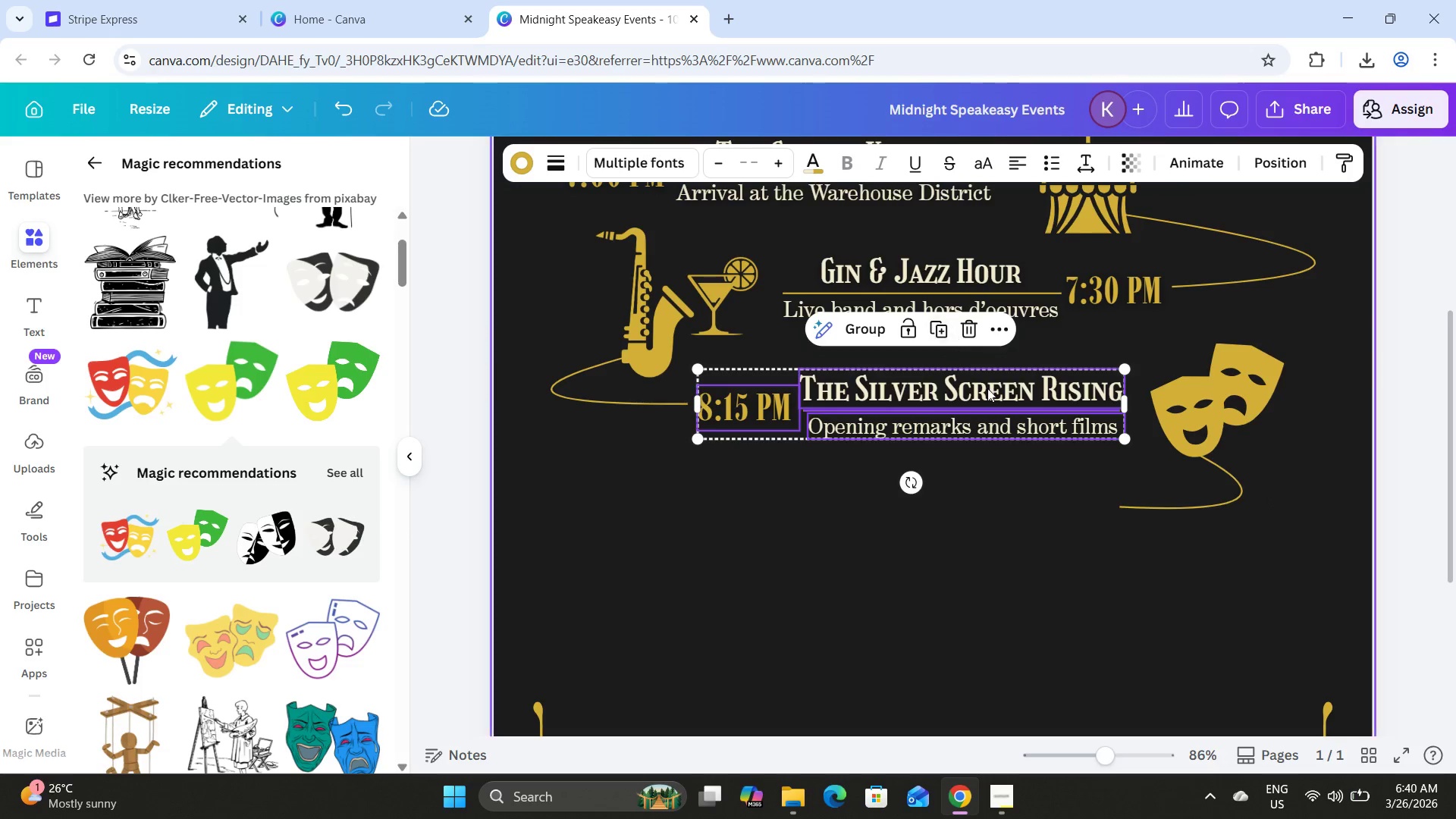 
left_click([1025, 531])
 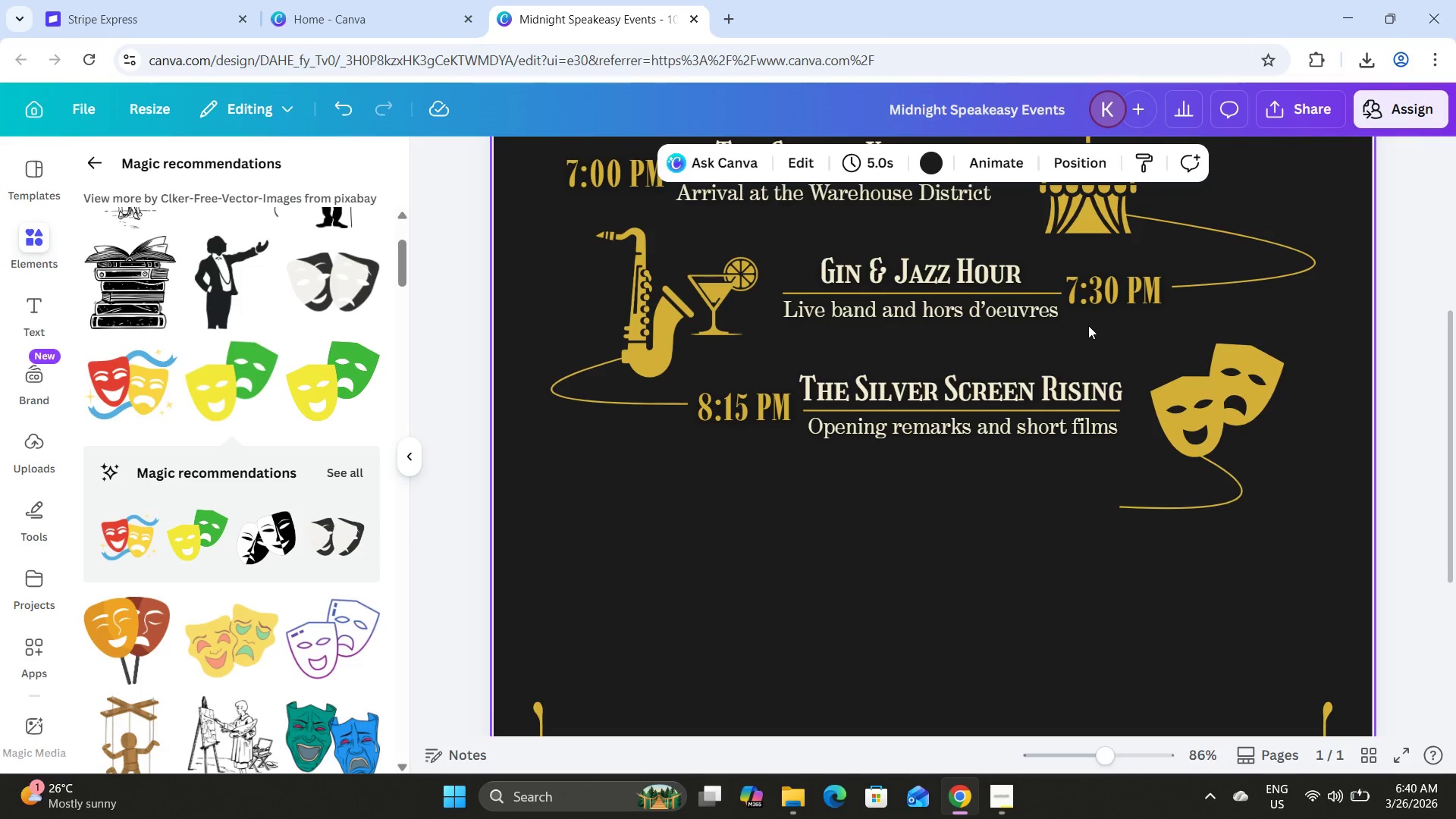 
left_click_drag(start_coordinate=[1089, 325], to_coordinate=[945, 253])
 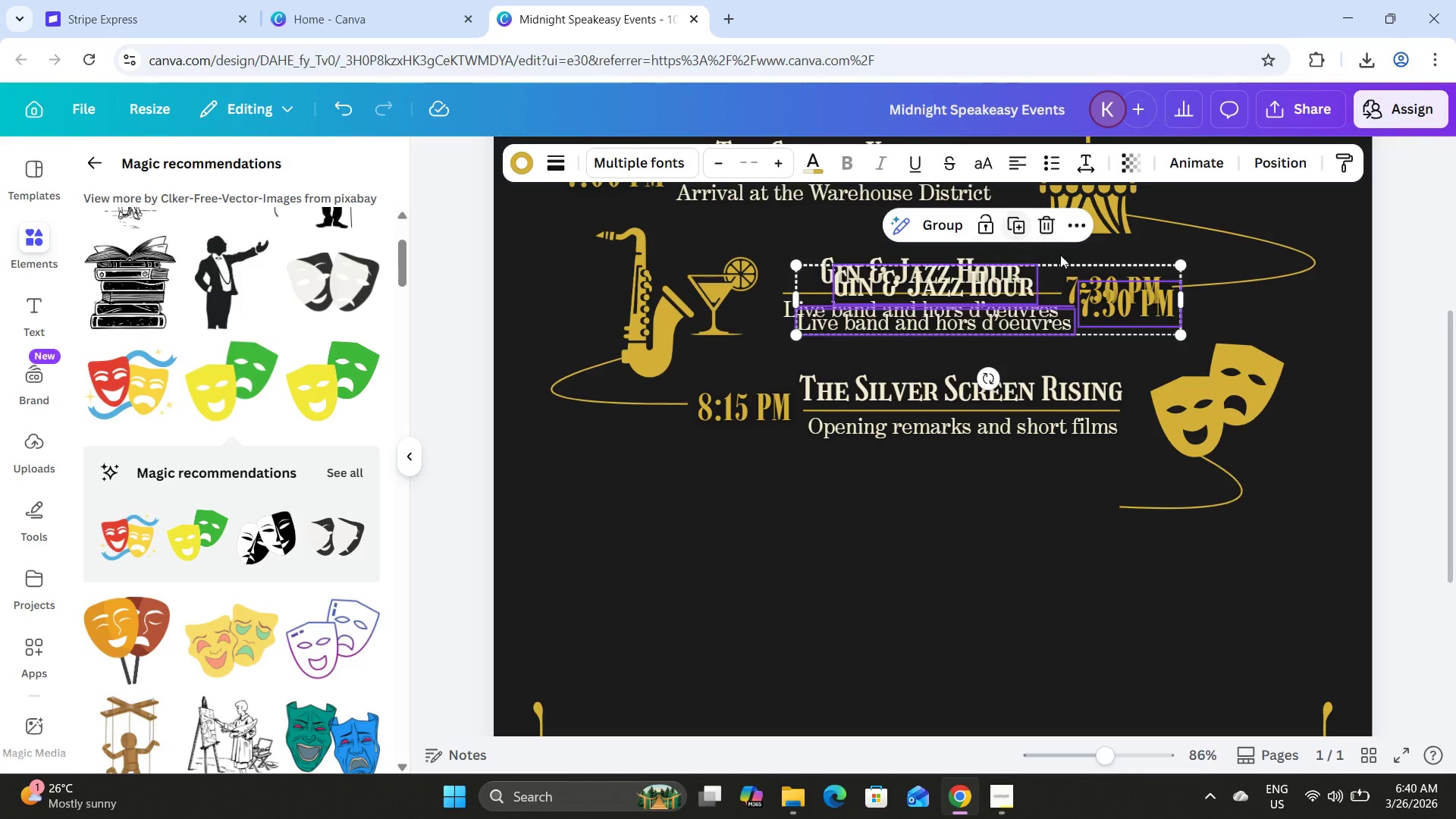 
left_click_drag(start_coordinate=[1108, 306], to_coordinate=[1038, 510])
 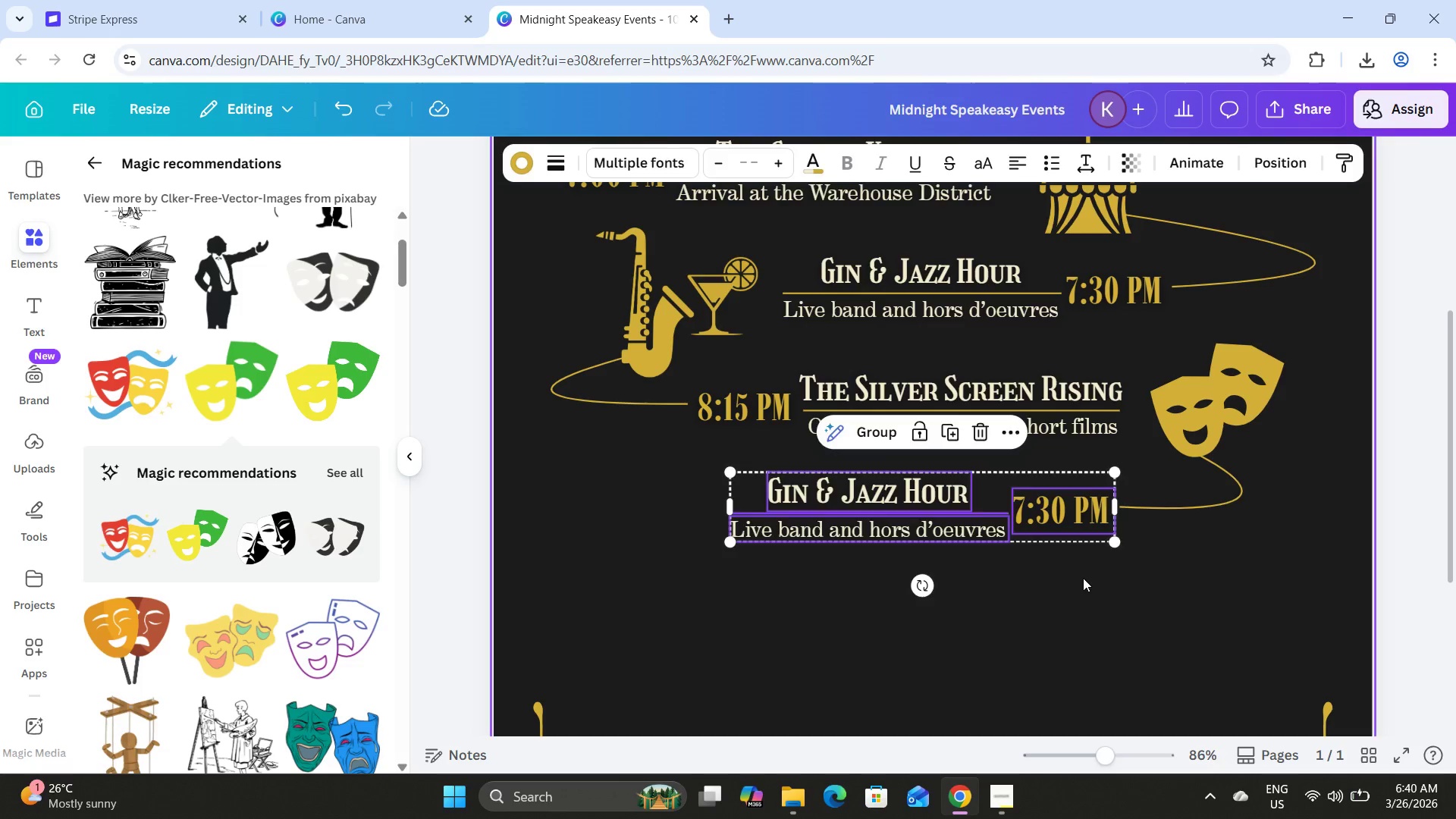 
left_click([1083, 578])
 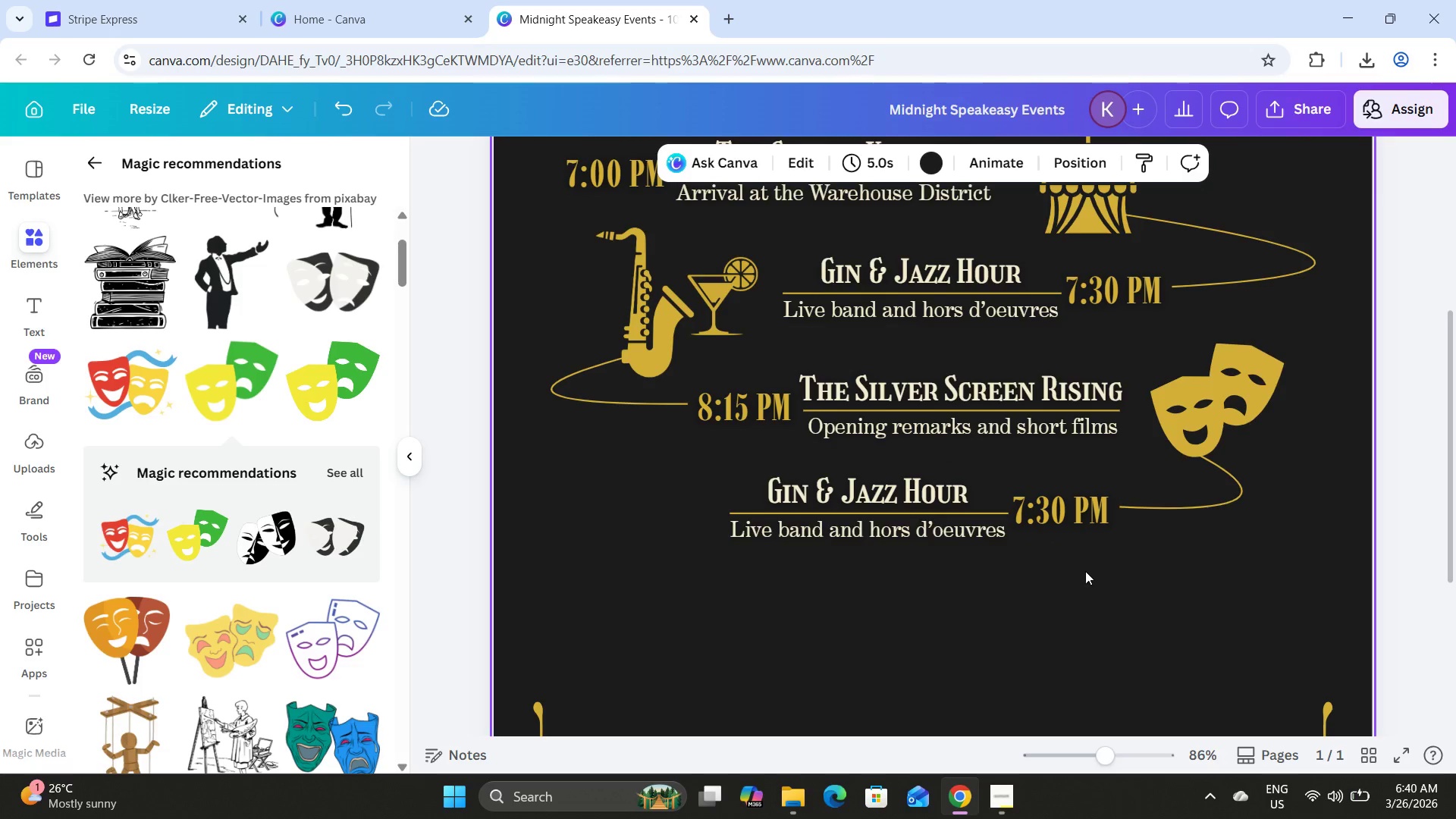 
scroll: coordinate [1085, 571], scroll_direction: up, amount: 1.0
 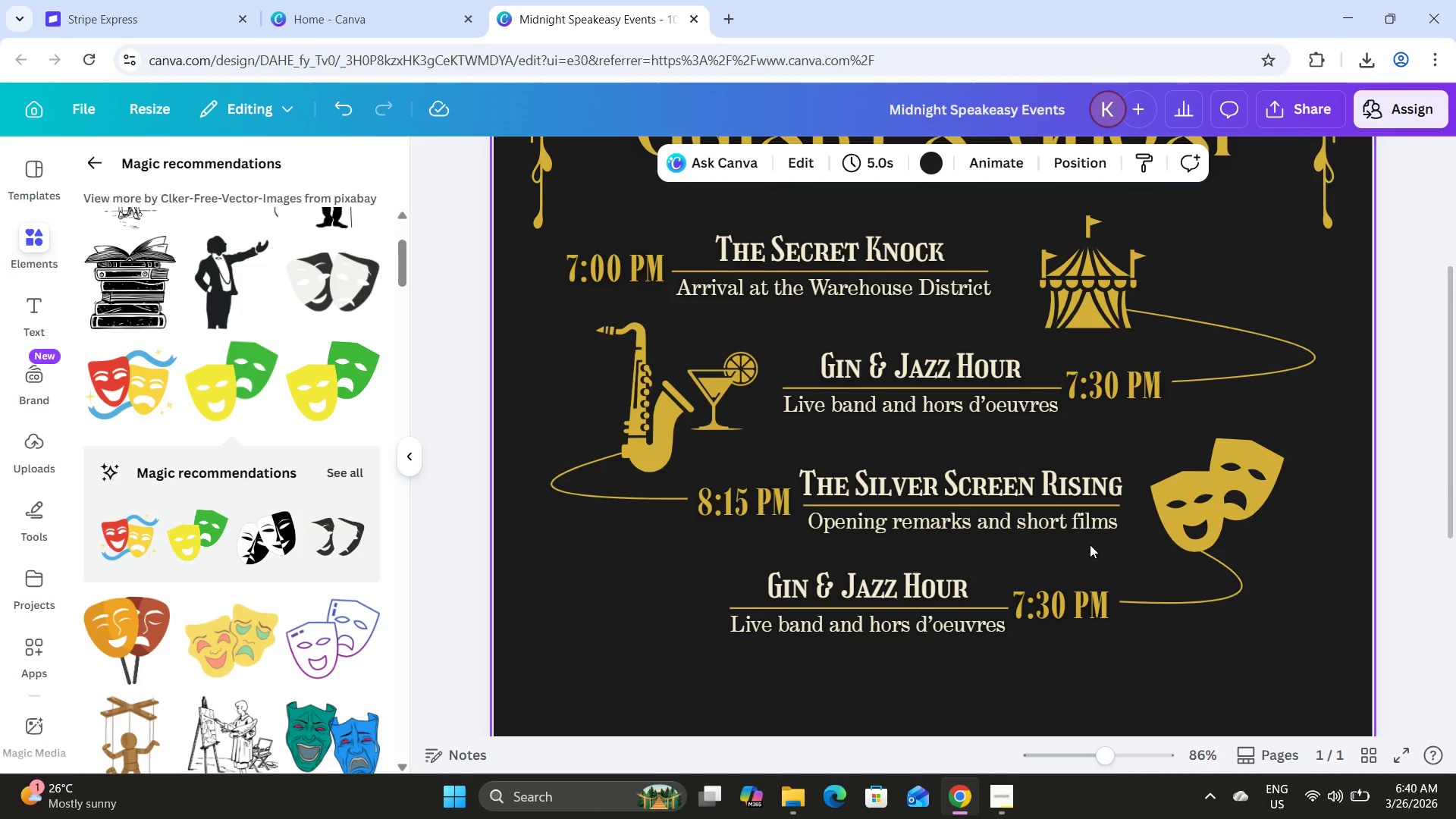 
scroll: coordinate [1090, 544], scroll_direction: down, amount: 1.0
 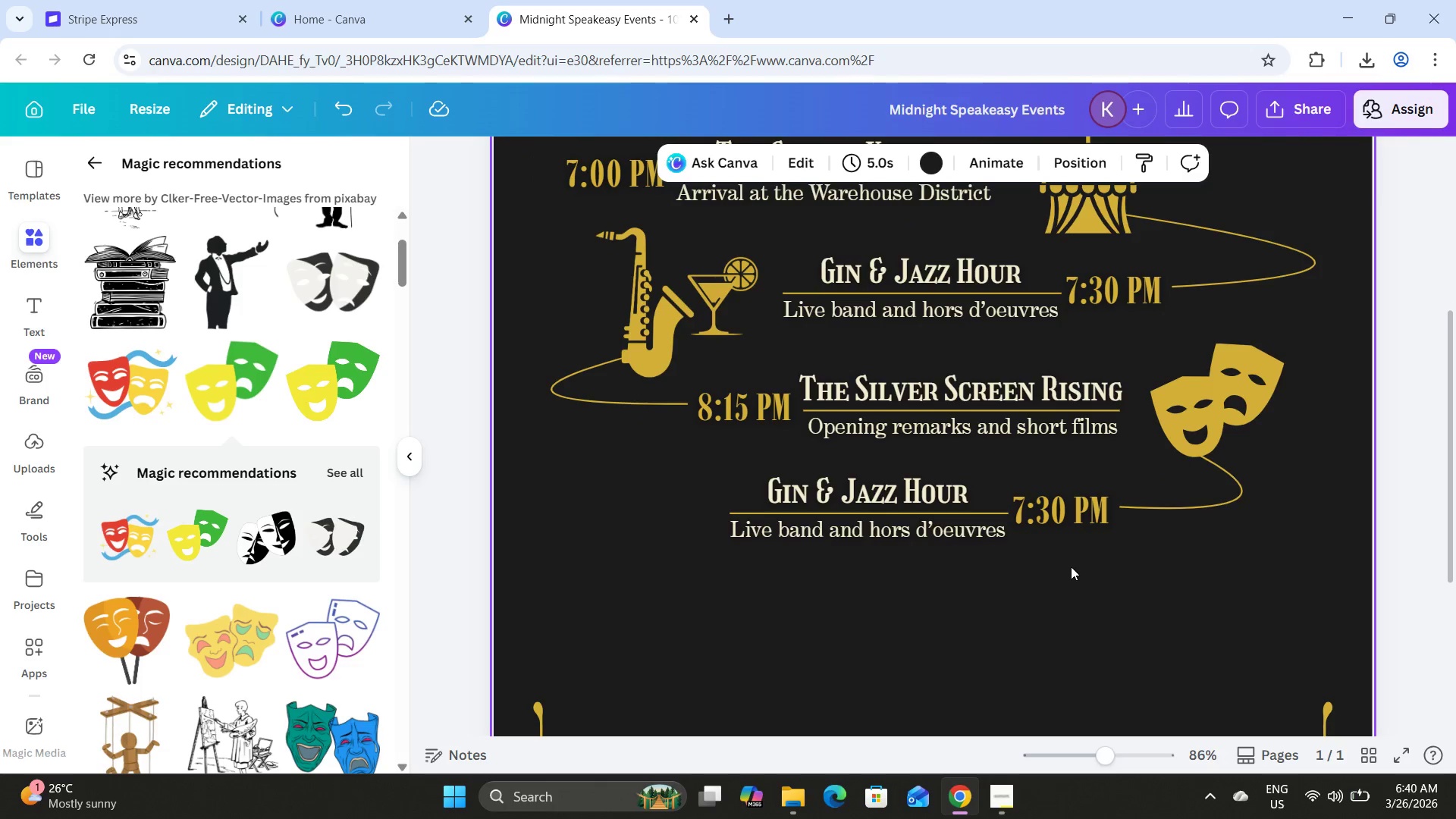 
left_click_drag(start_coordinate=[1071, 566], to_coordinate=[817, 472])
 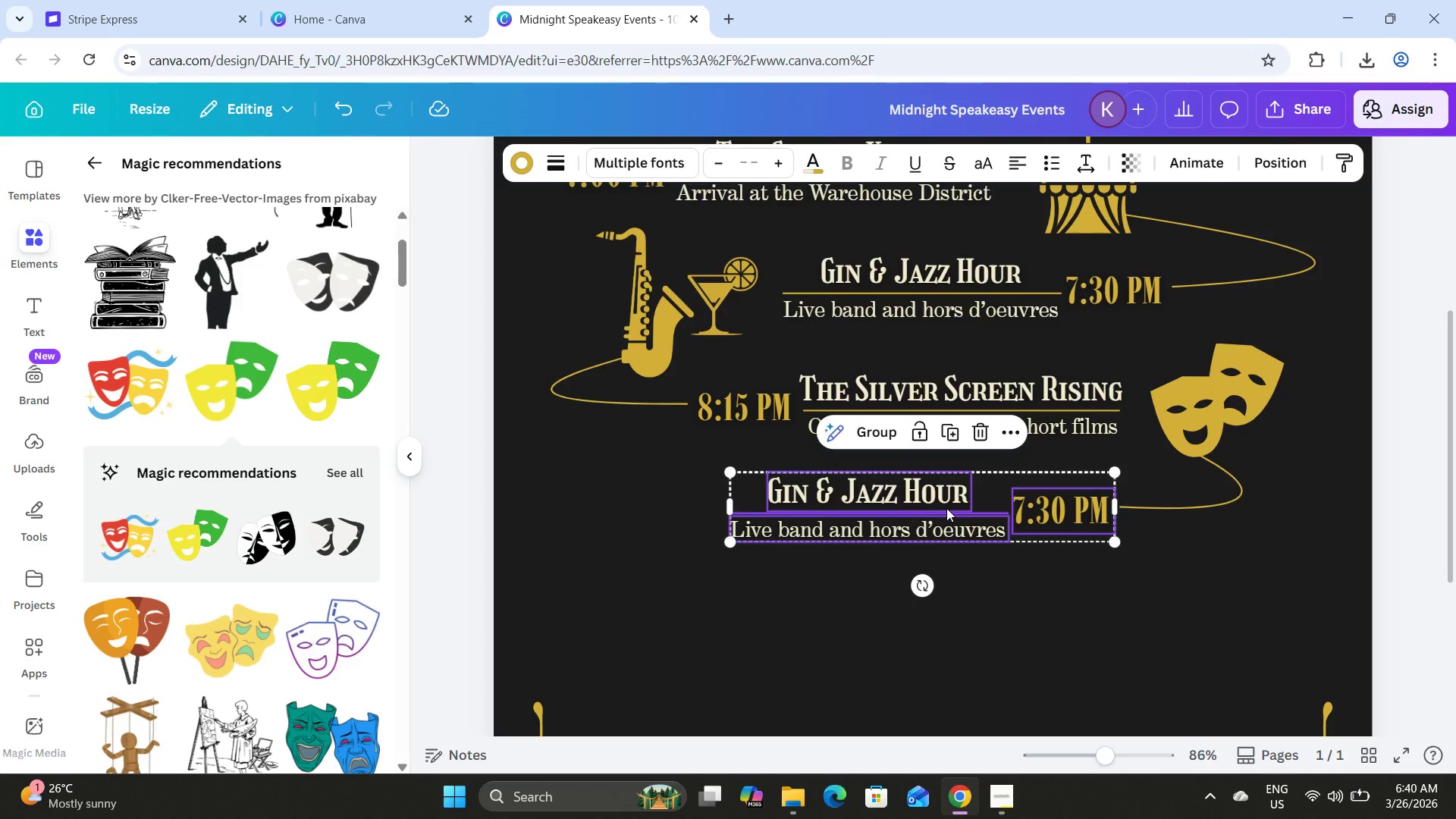 
left_click_drag(start_coordinate=[946, 508], to_coordinate=[939, 508])
 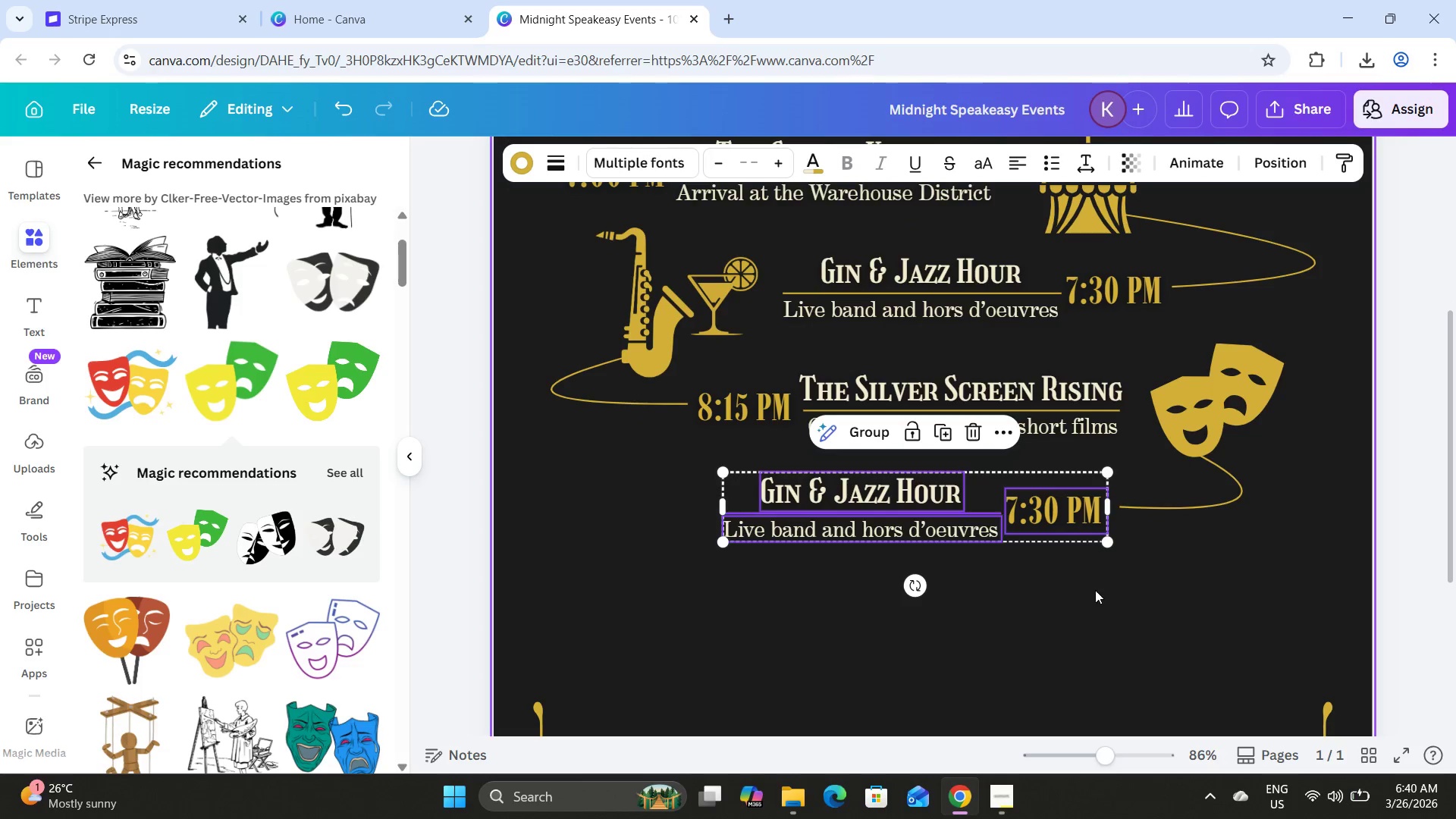 
left_click([1095, 590])
 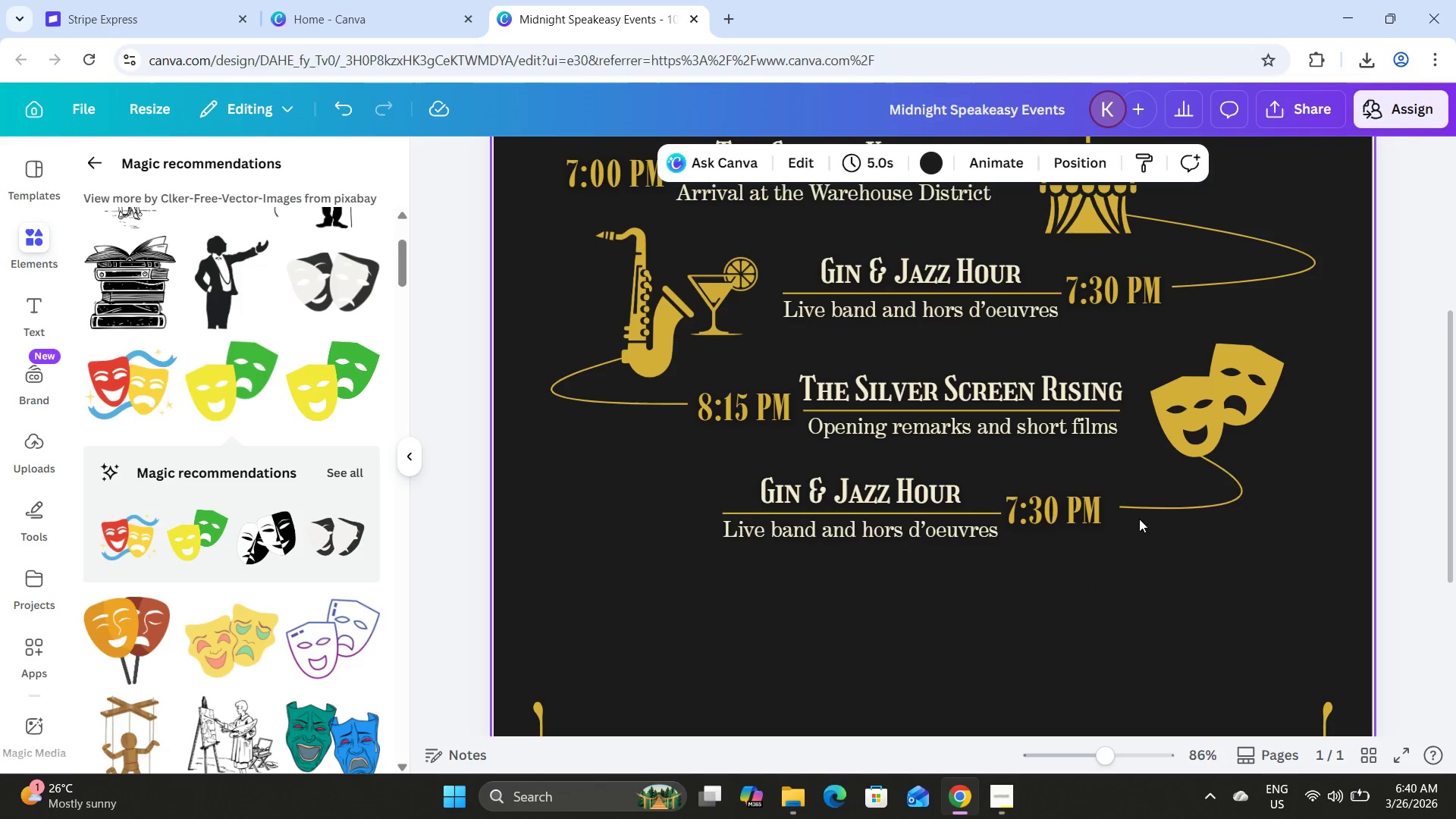 
left_click([1138, 510])
 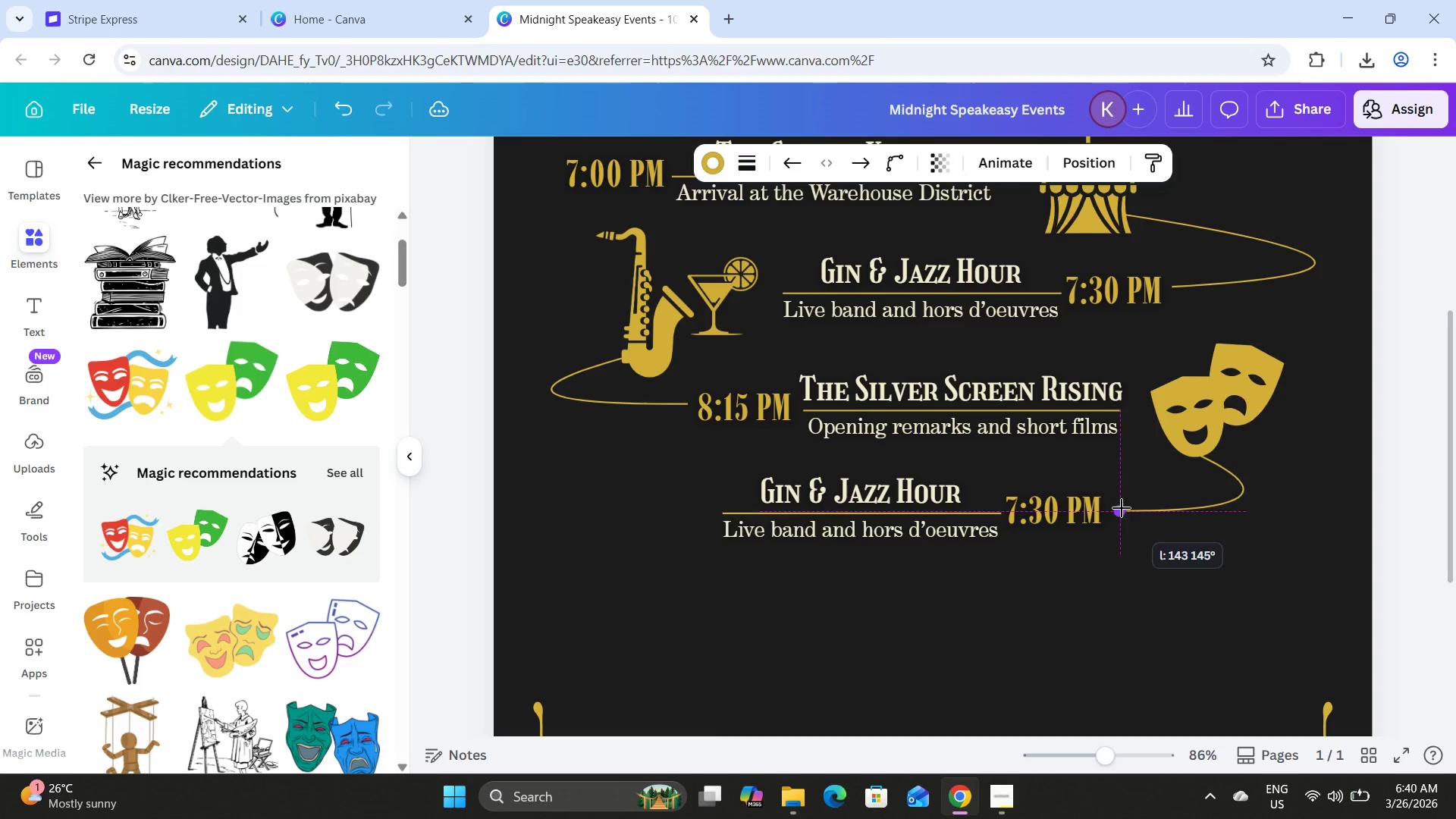 
left_click_drag(start_coordinate=[1197, 455], to_coordinate=[1203, 455])
 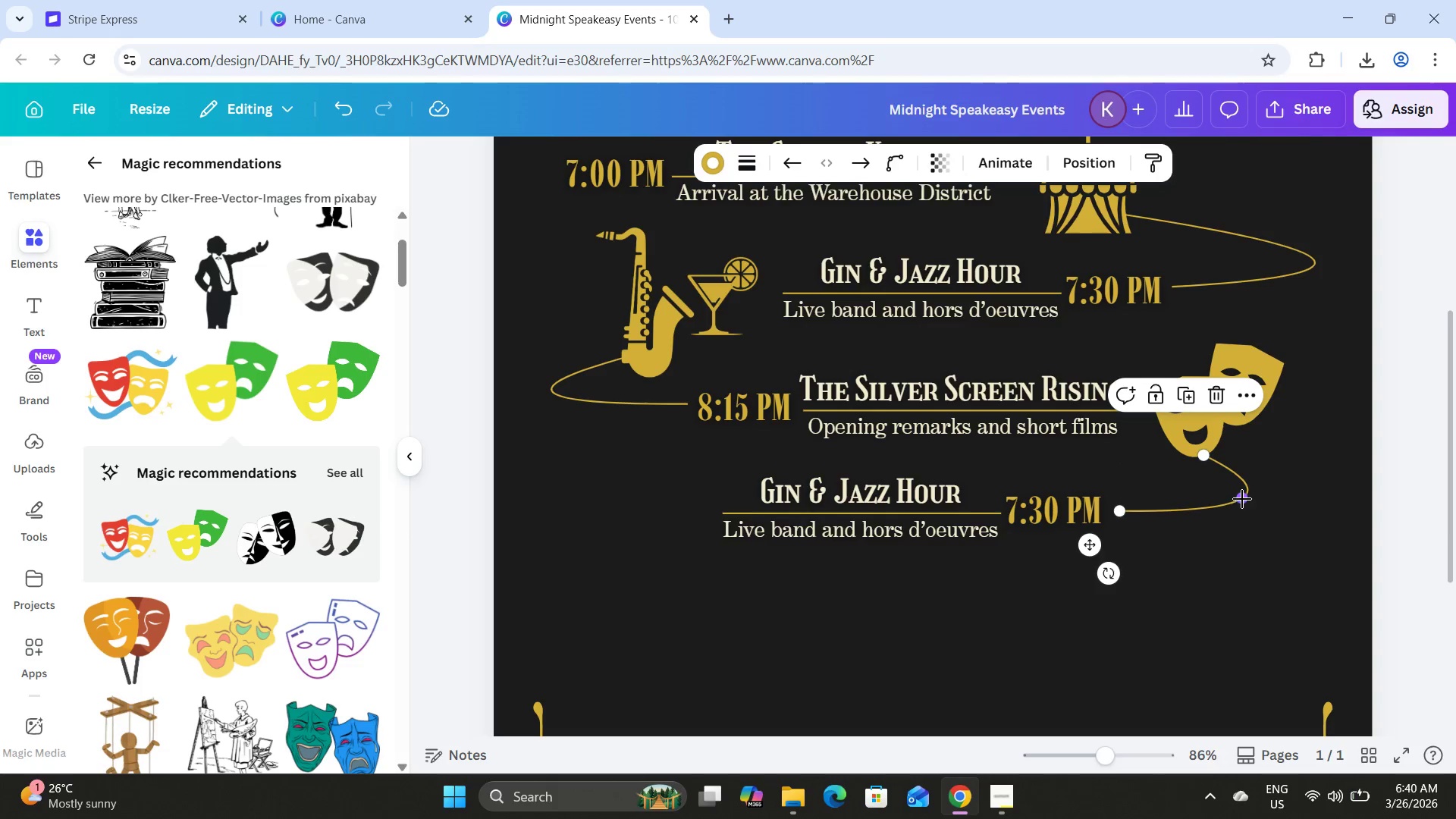 
left_click_drag(start_coordinate=[1242, 498], to_coordinate=[1235, 500])
 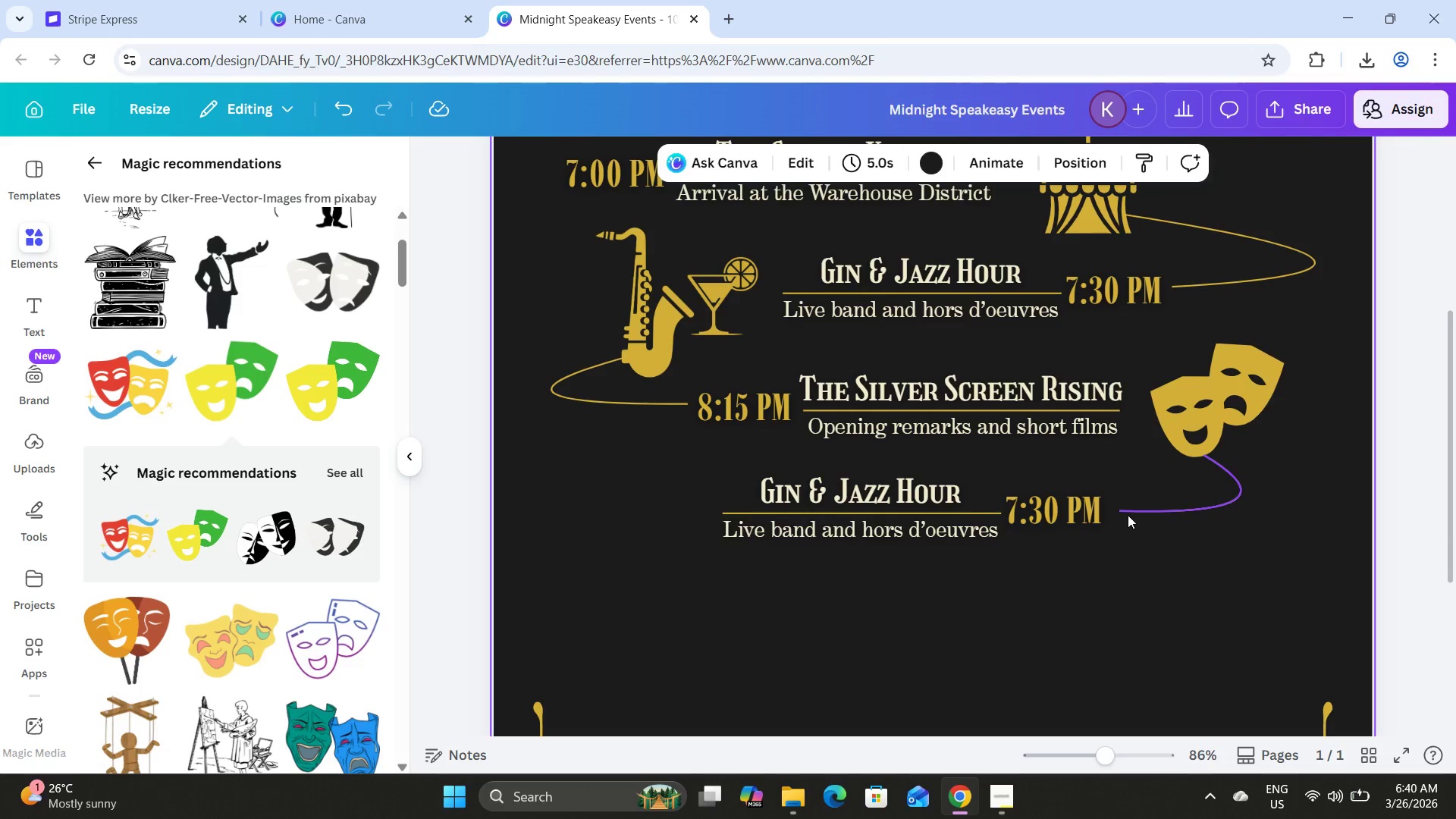 
left_click([1145, 552])
 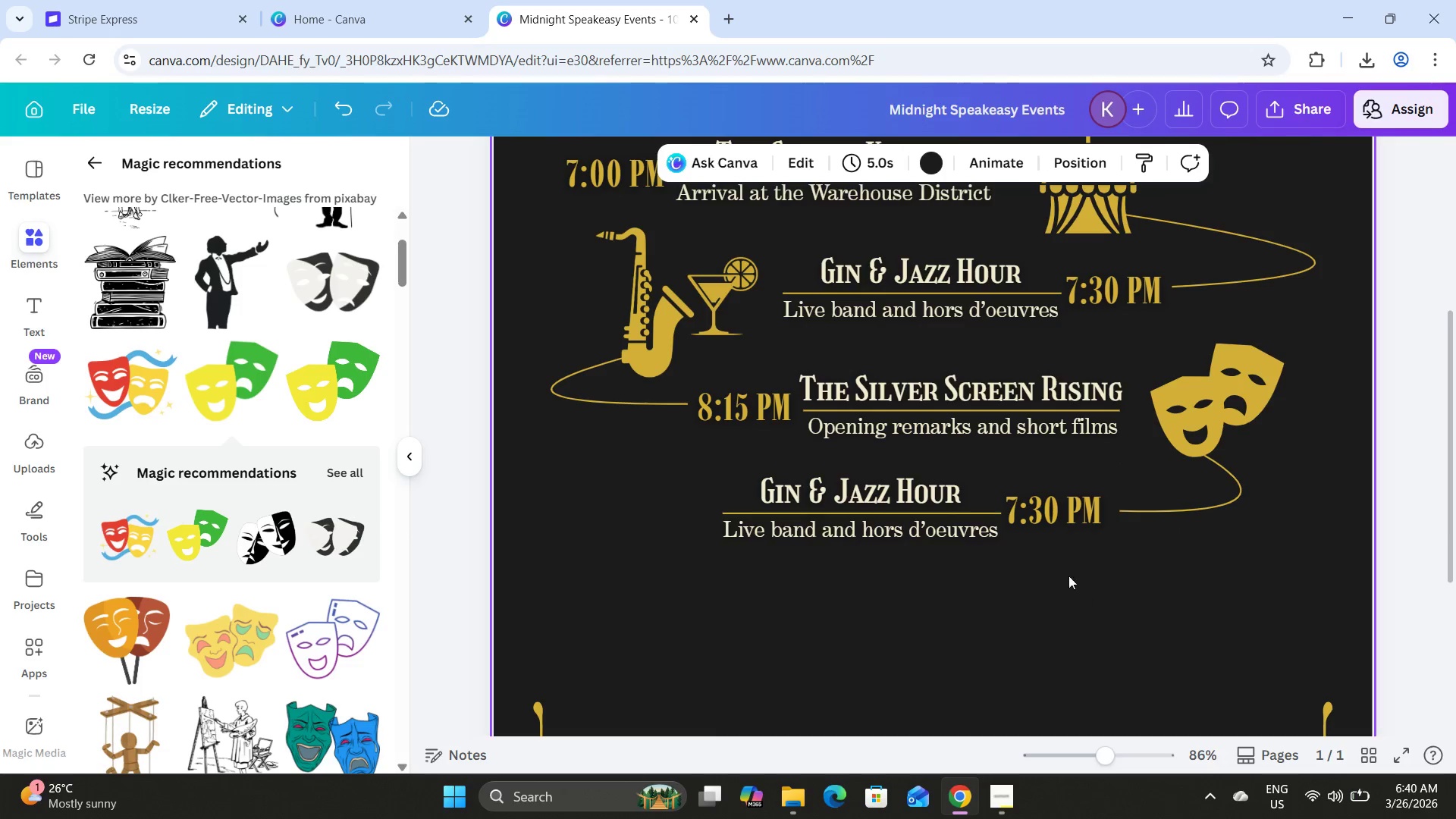 
left_click_drag(start_coordinate=[1082, 588], to_coordinate=[859, 463])
 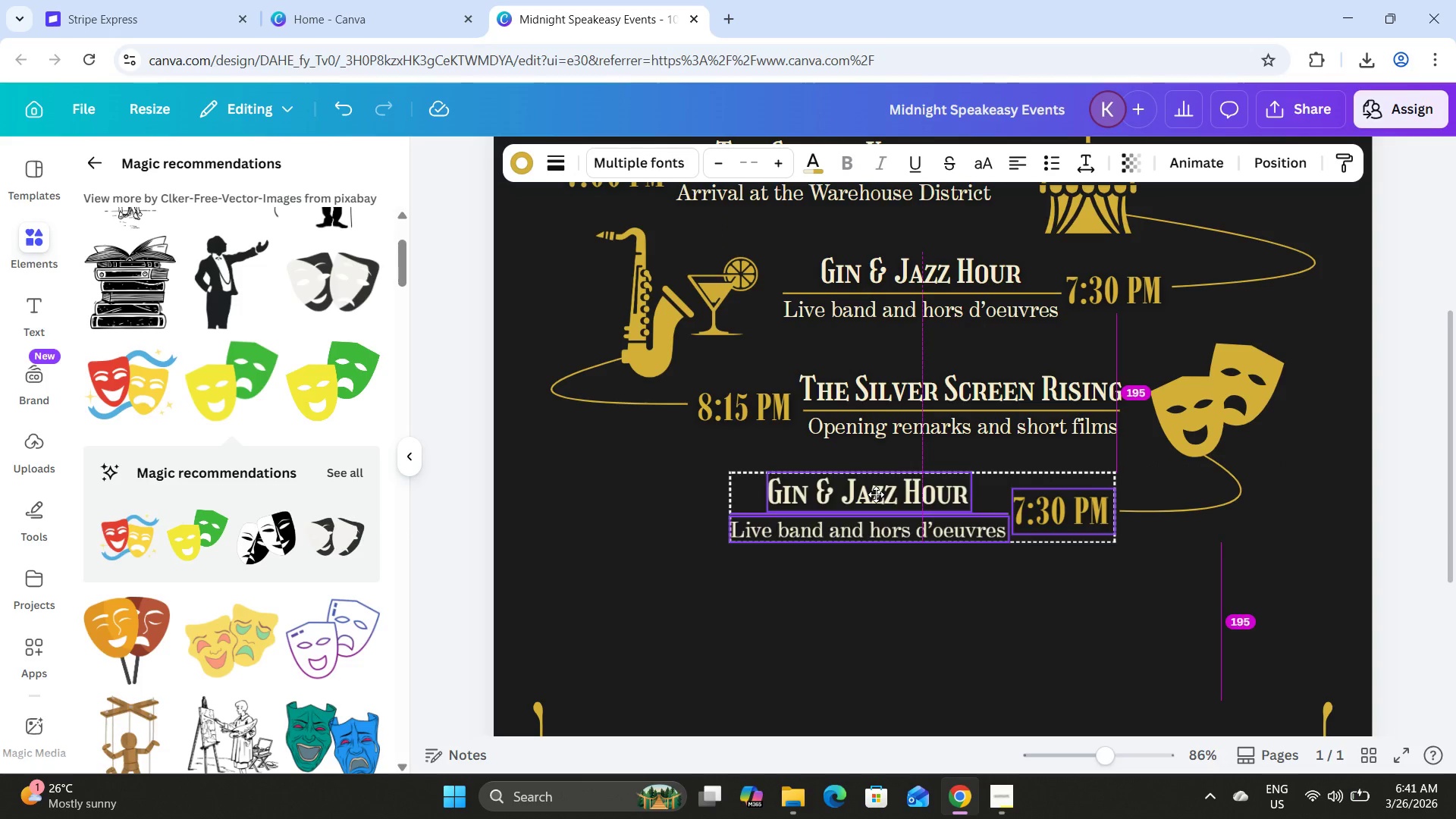 
wait(10.98)
 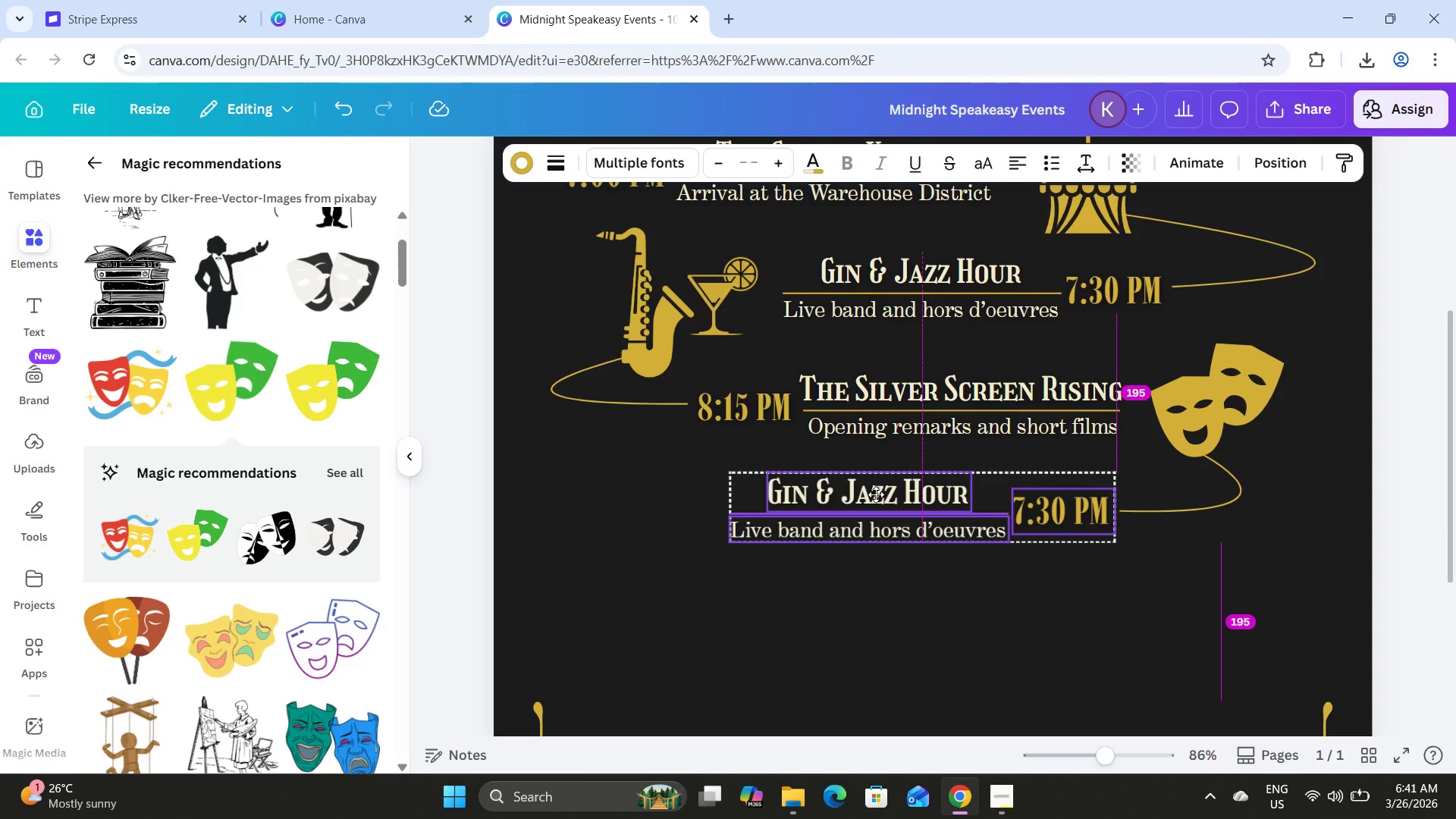 
left_click_drag(start_coordinate=[1106, 755], to_coordinate=[1098, 751])
 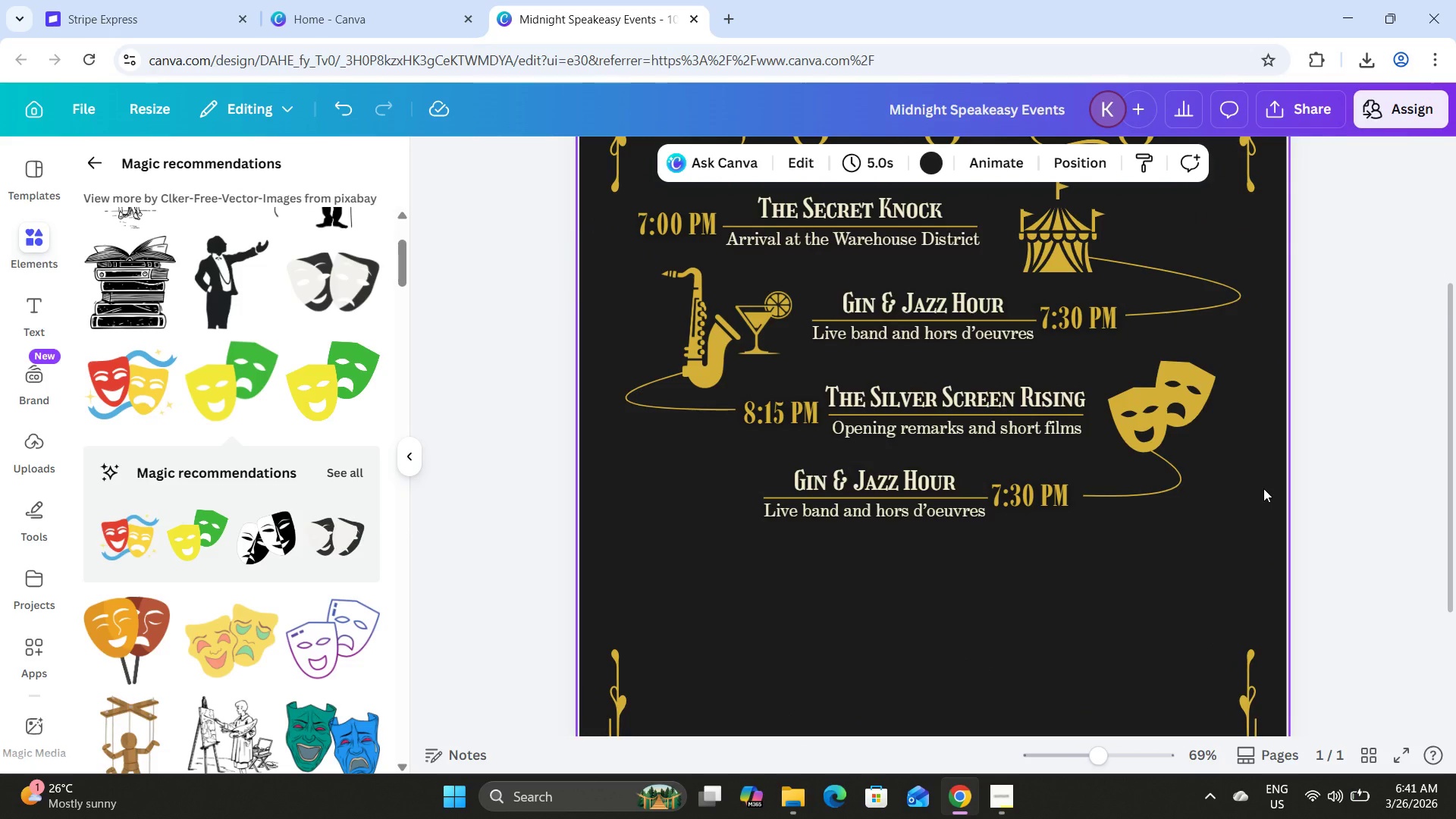 
left_click([1165, 460])
 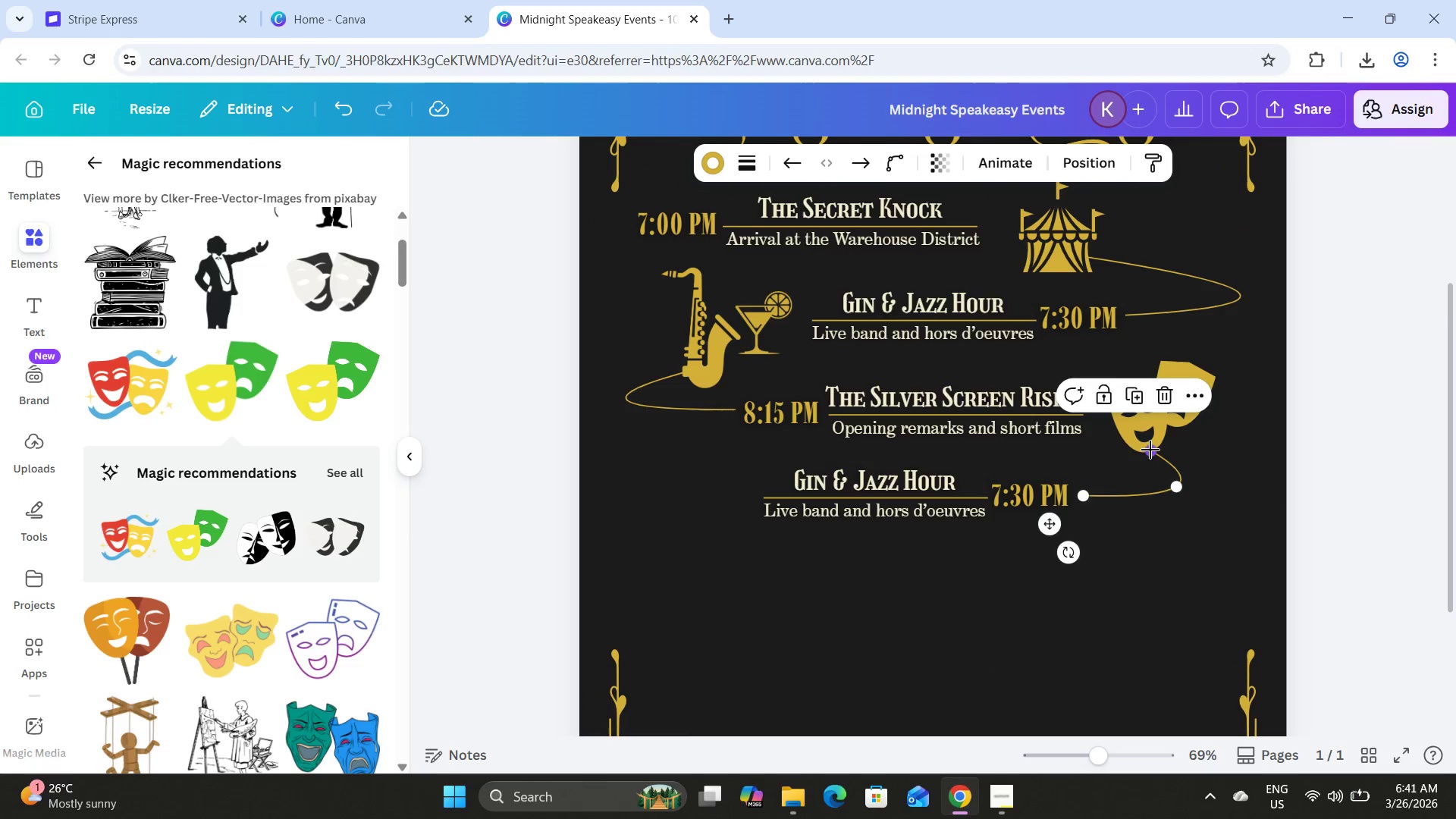 
left_click_drag(start_coordinate=[1150, 450], to_coordinate=[1165, 420])
 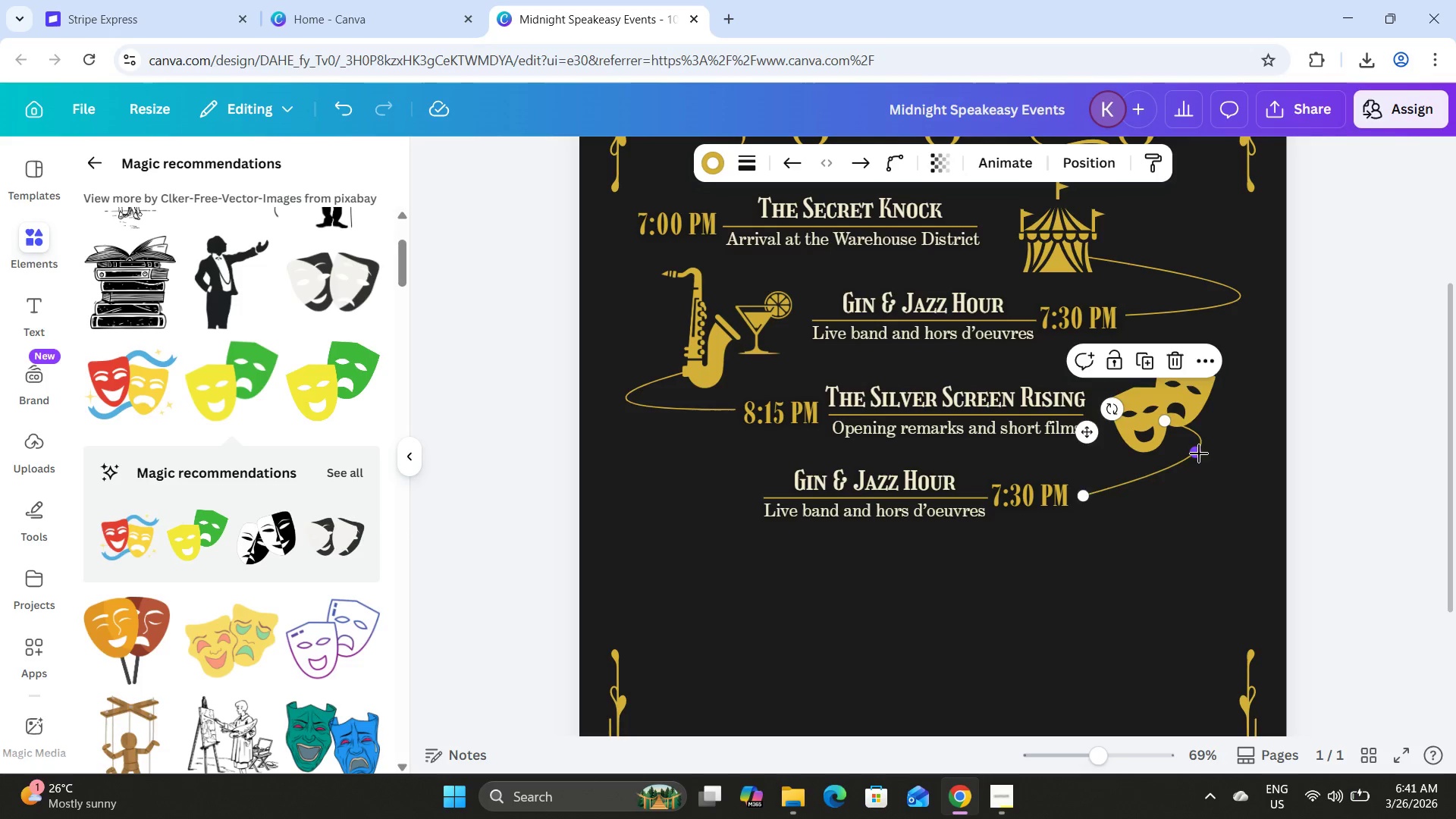 
left_click_drag(start_coordinate=[1199, 453], to_coordinate=[1219, 485])
 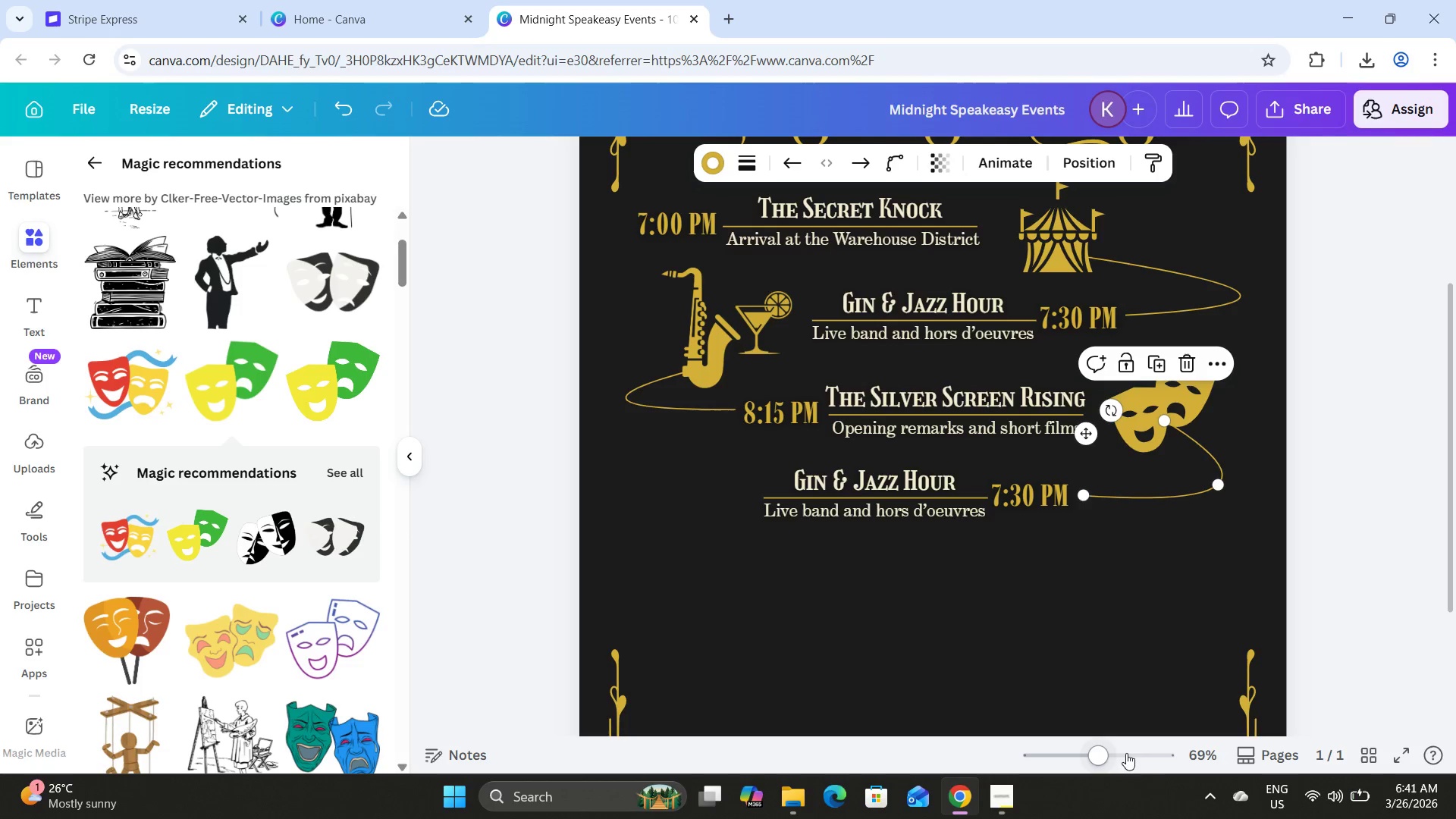 
left_click_drag(start_coordinate=[1117, 754], to_coordinate=[1142, 750])
 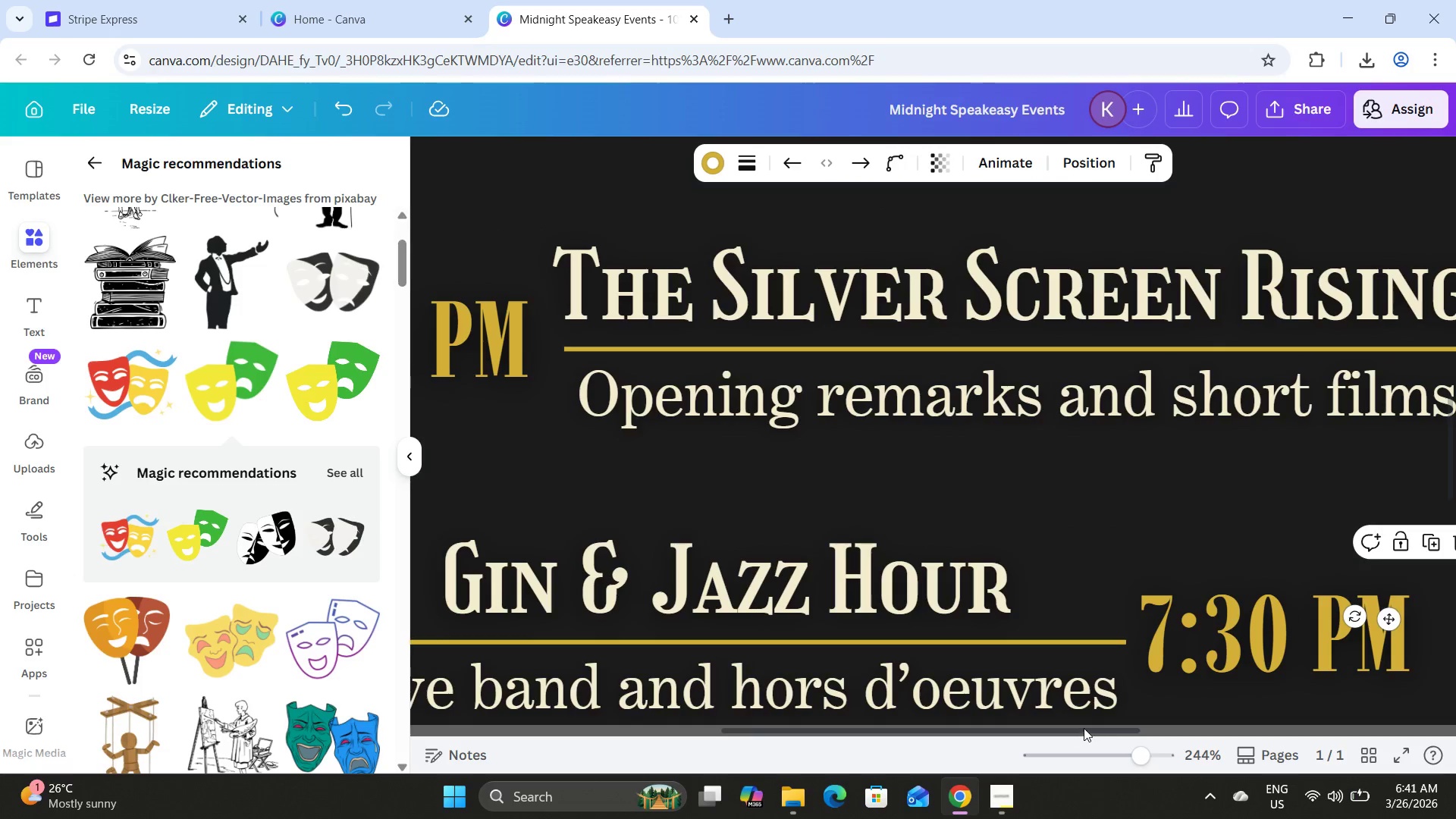 
left_click_drag(start_coordinate=[1084, 728], to_coordinate=[1387, 698])
 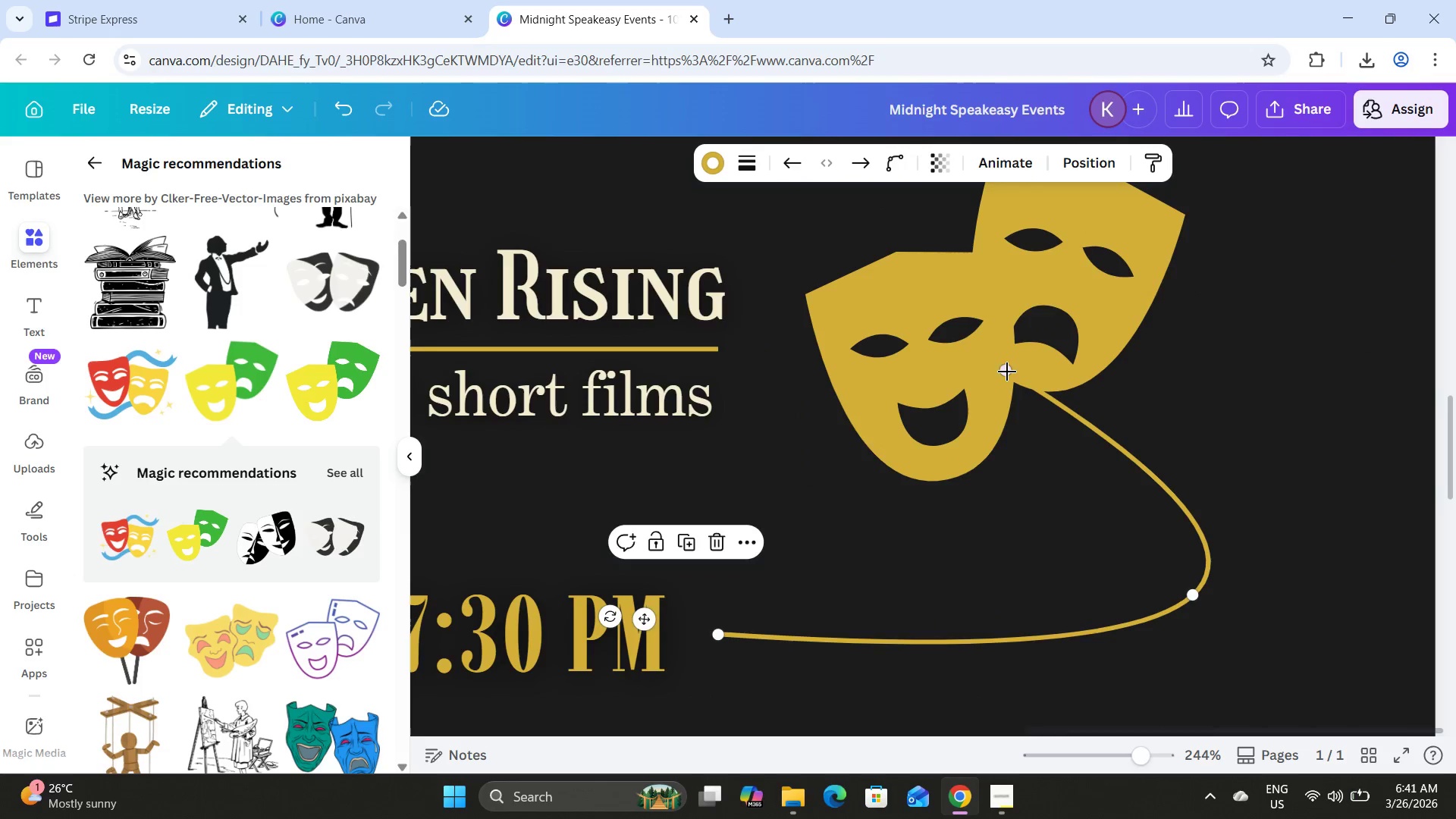 
left_click_drag(start_coordinate=[1006, 370], to_coordinate=[1015, 383])
 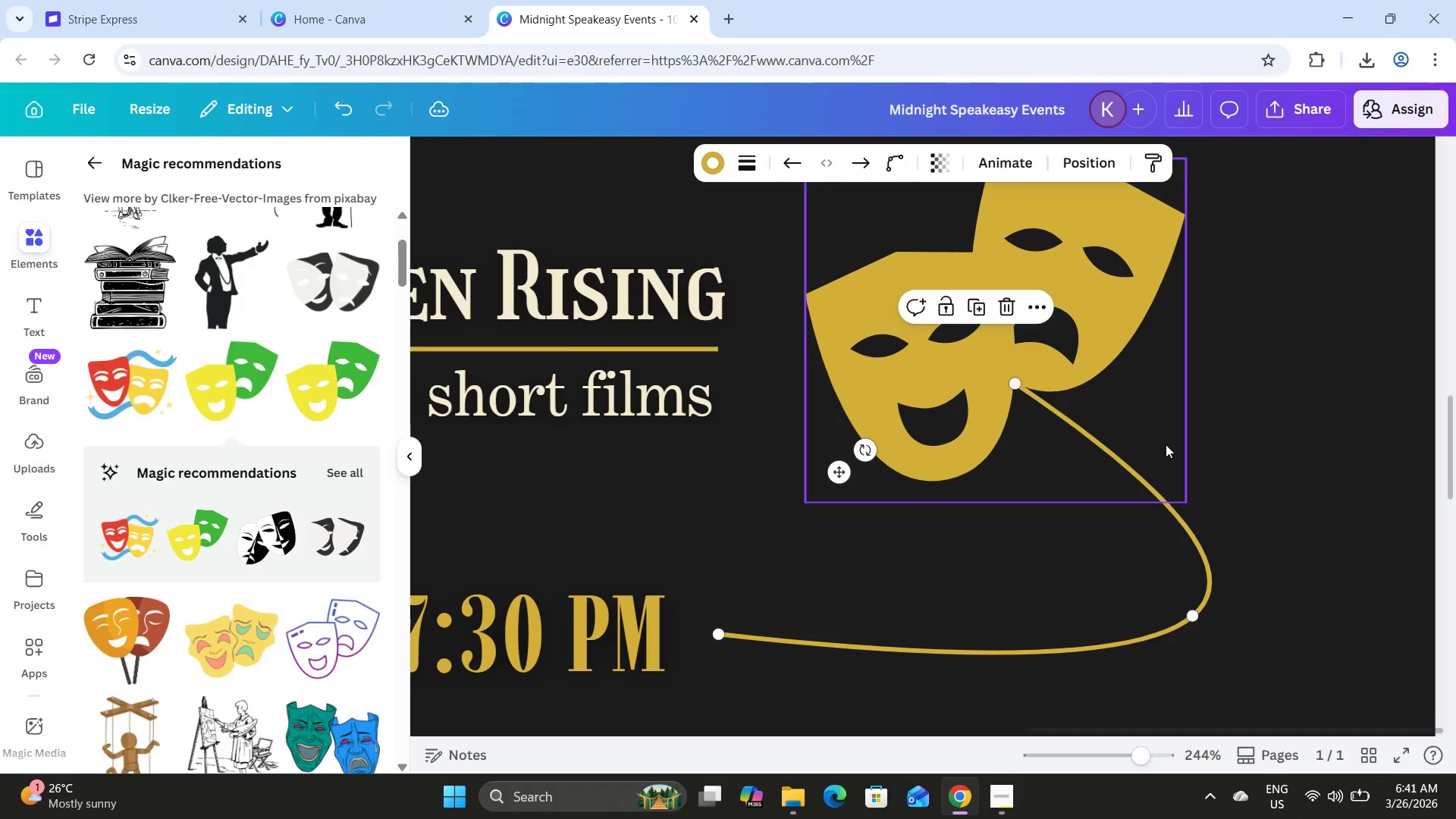 
left_click([1166, 444])
 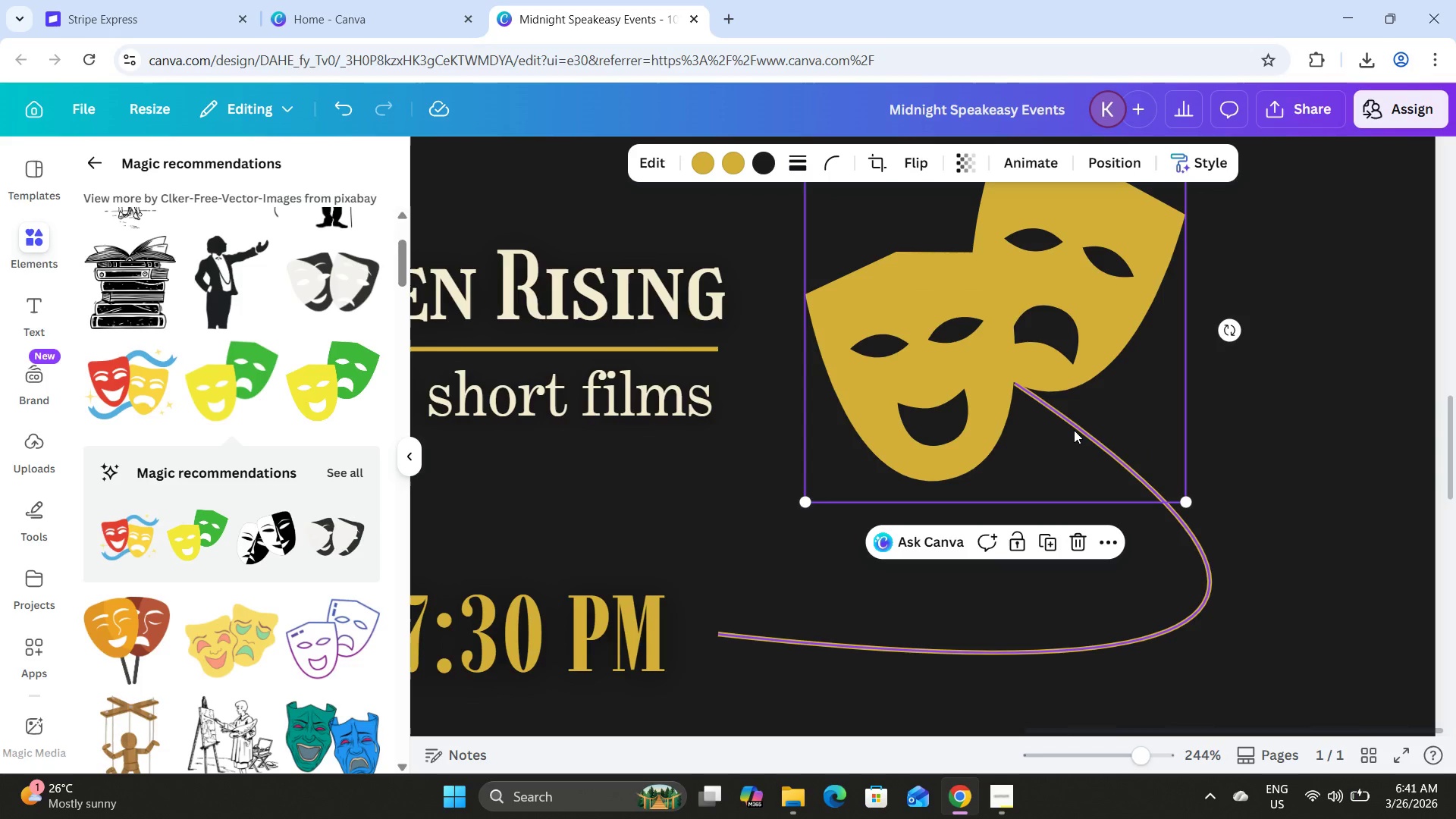 
left_click([1072, 429])
 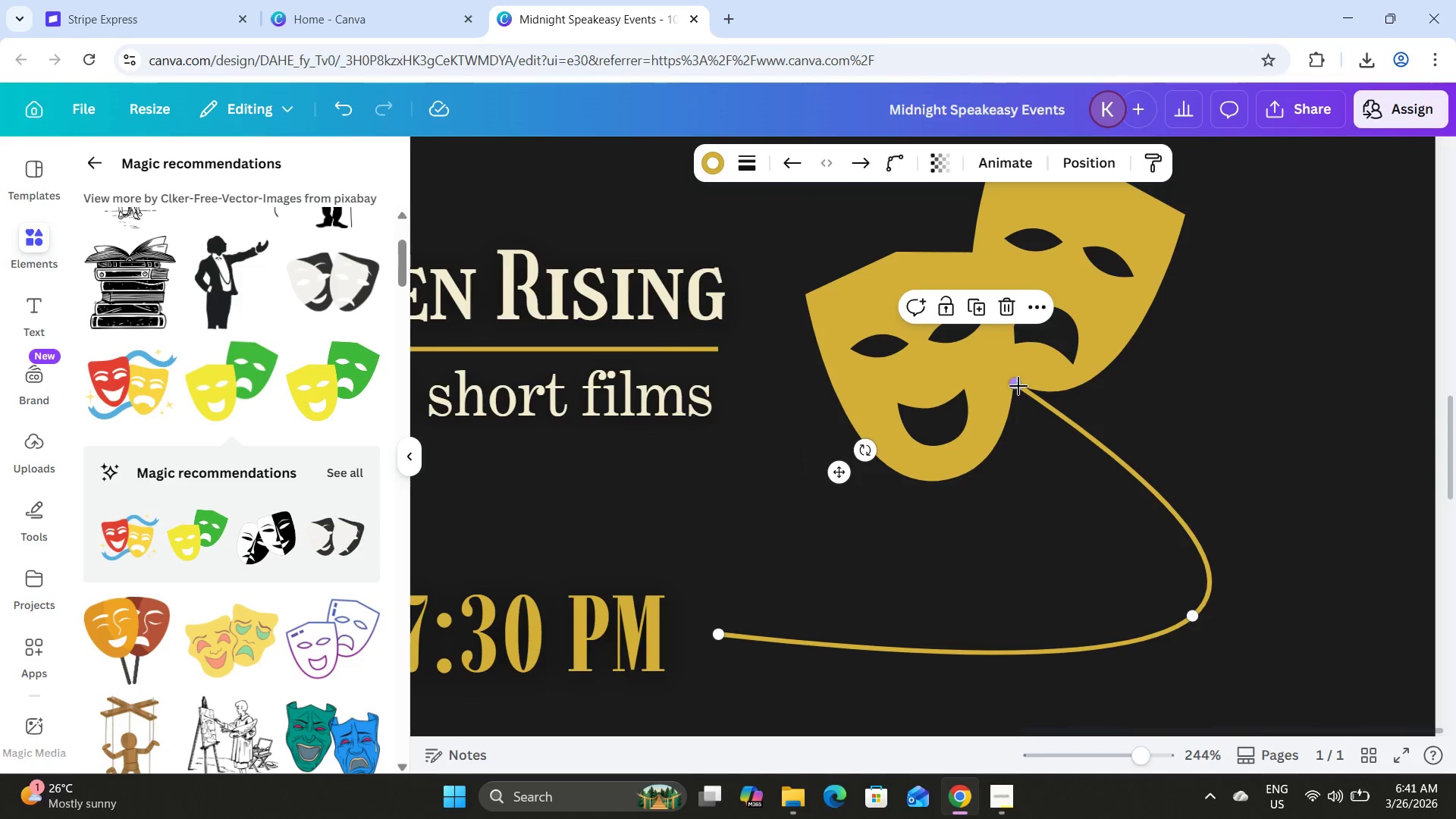 
left_click_drag(start_coordinate=[1018, 385], to_coordinate=[1009, 379])
 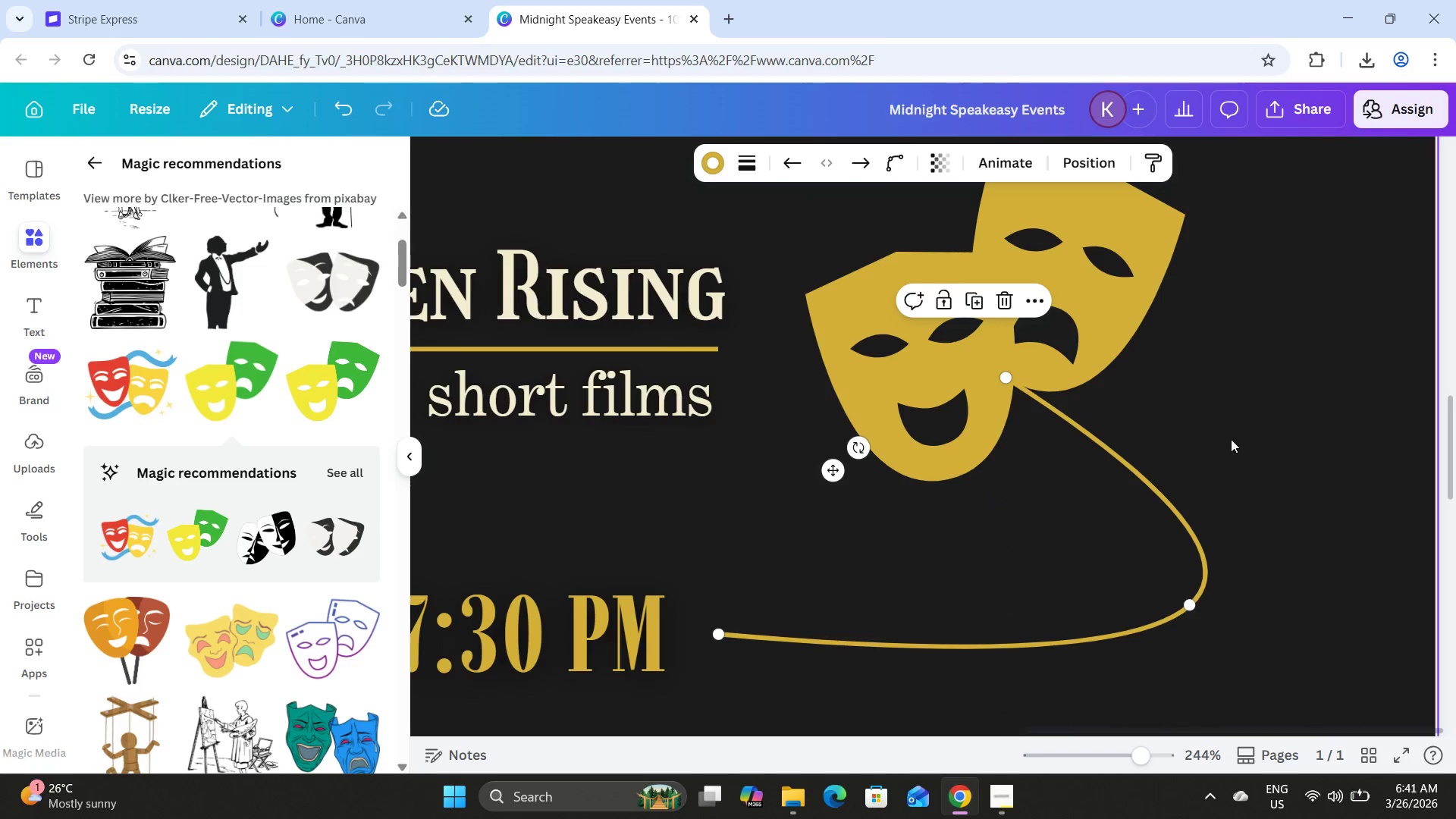 
left_click([1231, 439])
 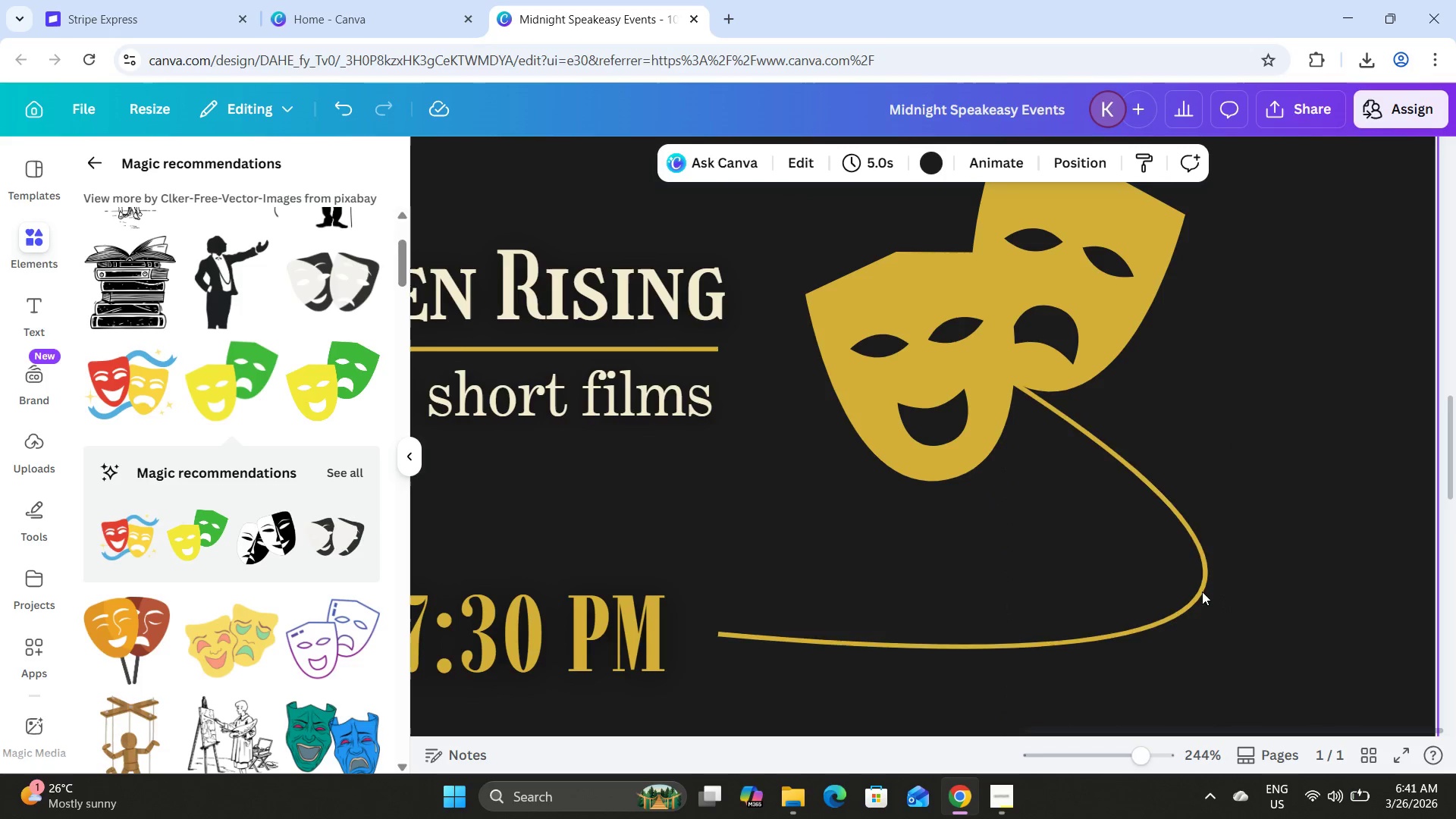 
left_click([1201, 589])
 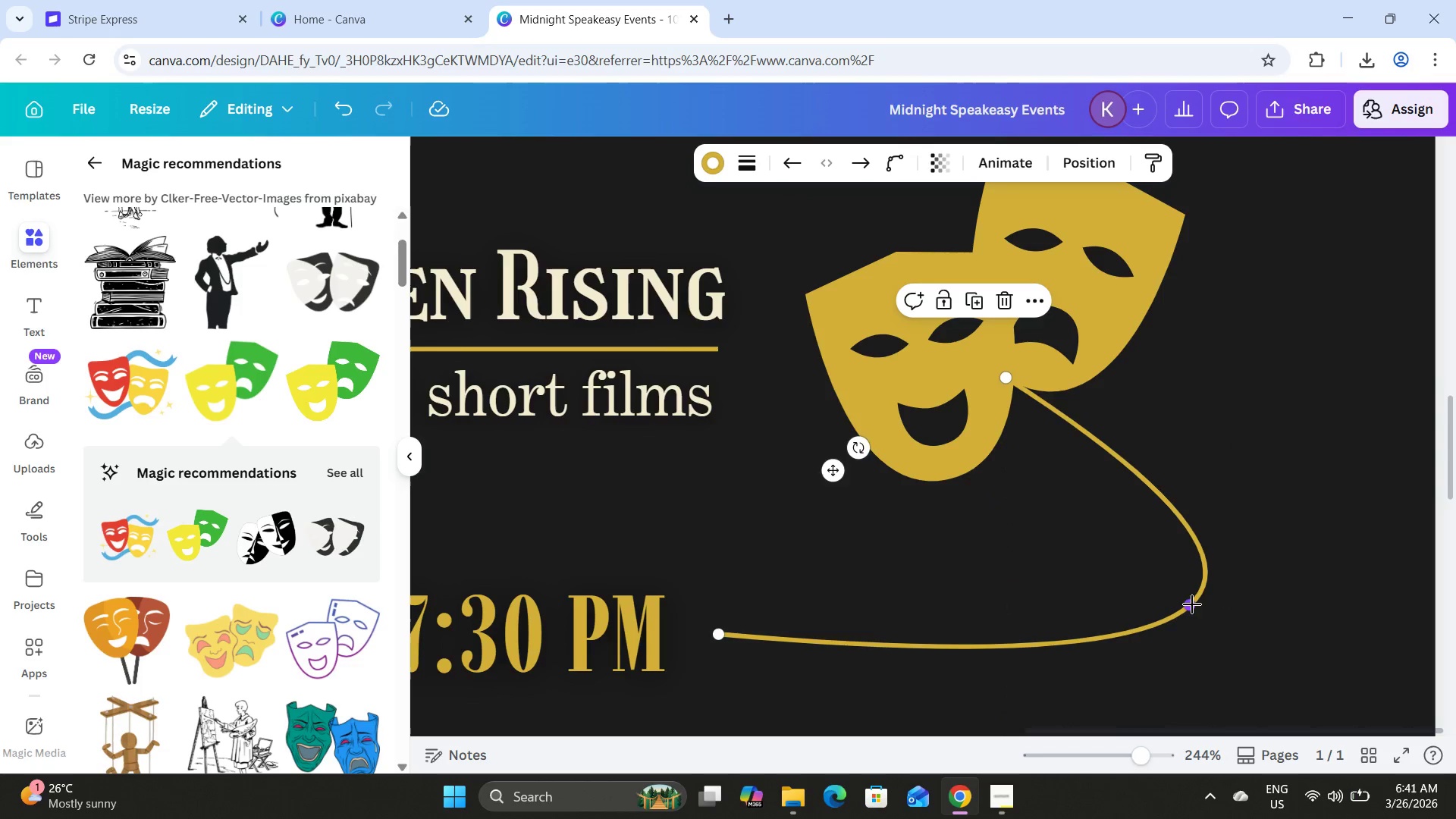 
left_click_drag(start_coordinate=[1191, 604], to_coordinate=[1205, 574])
 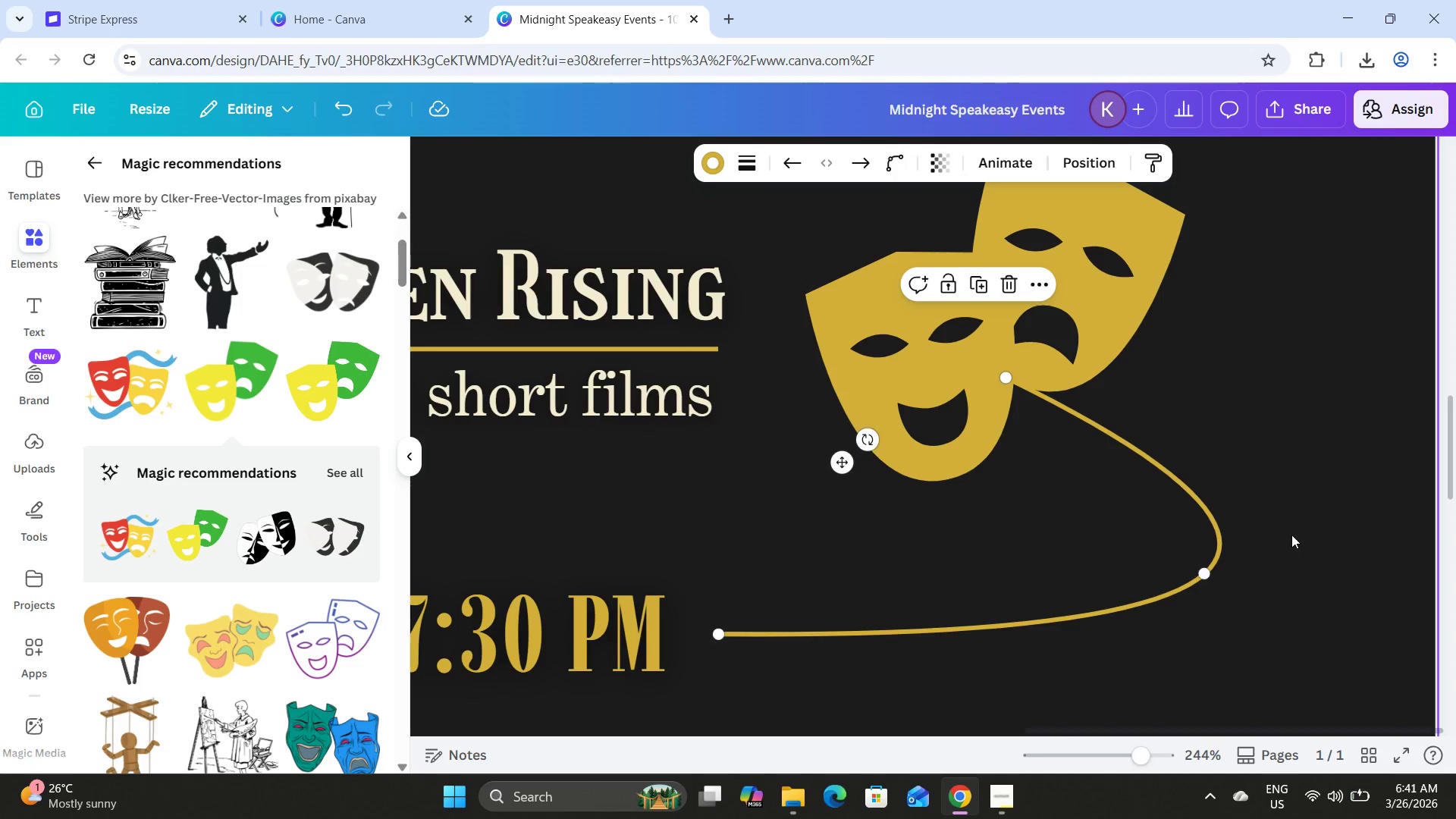 
left_click([1291, 535])
 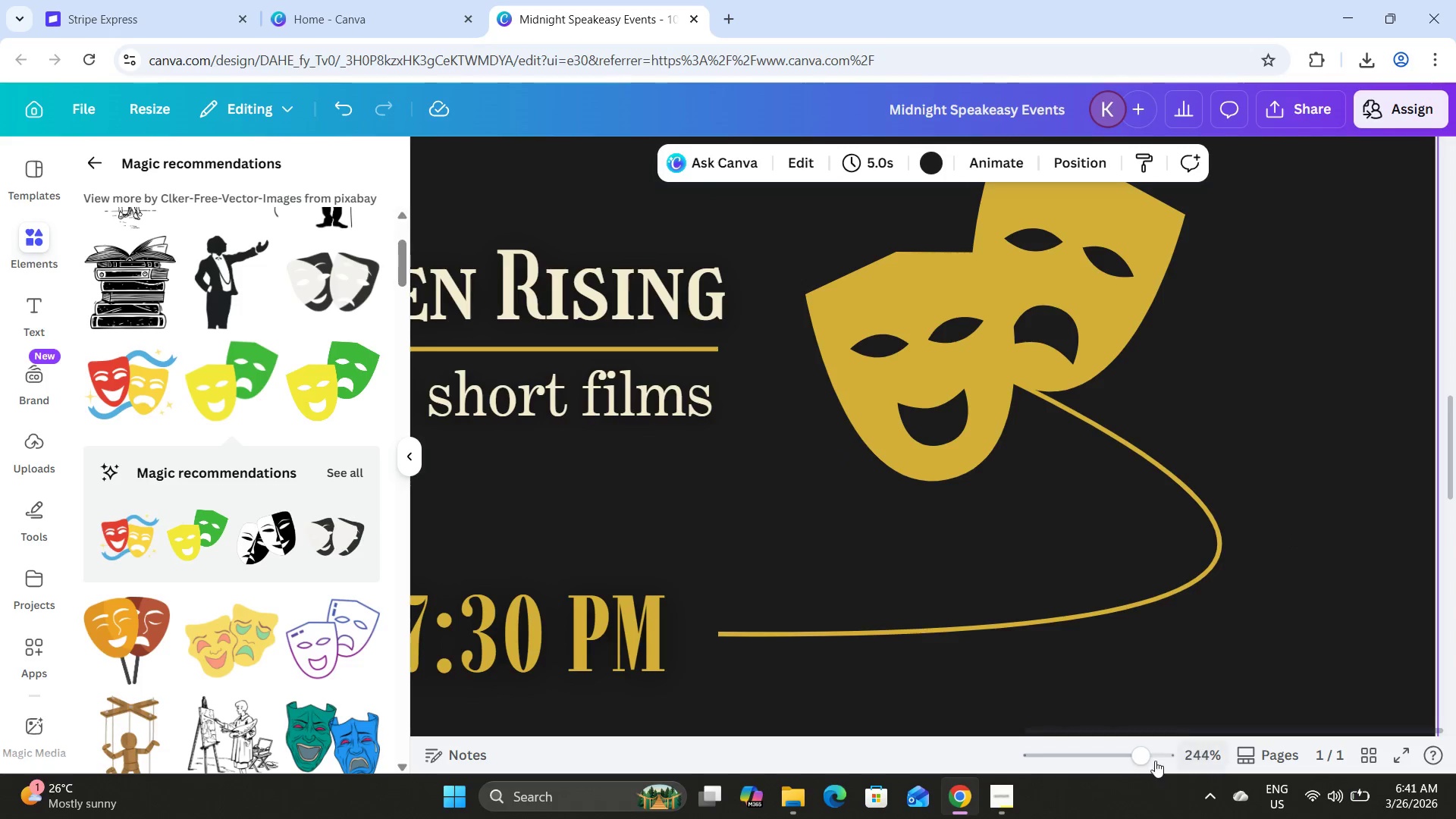 
left_click_drag(start_coordinate=[1134, 758], to_coordinate=[1091, 746])
 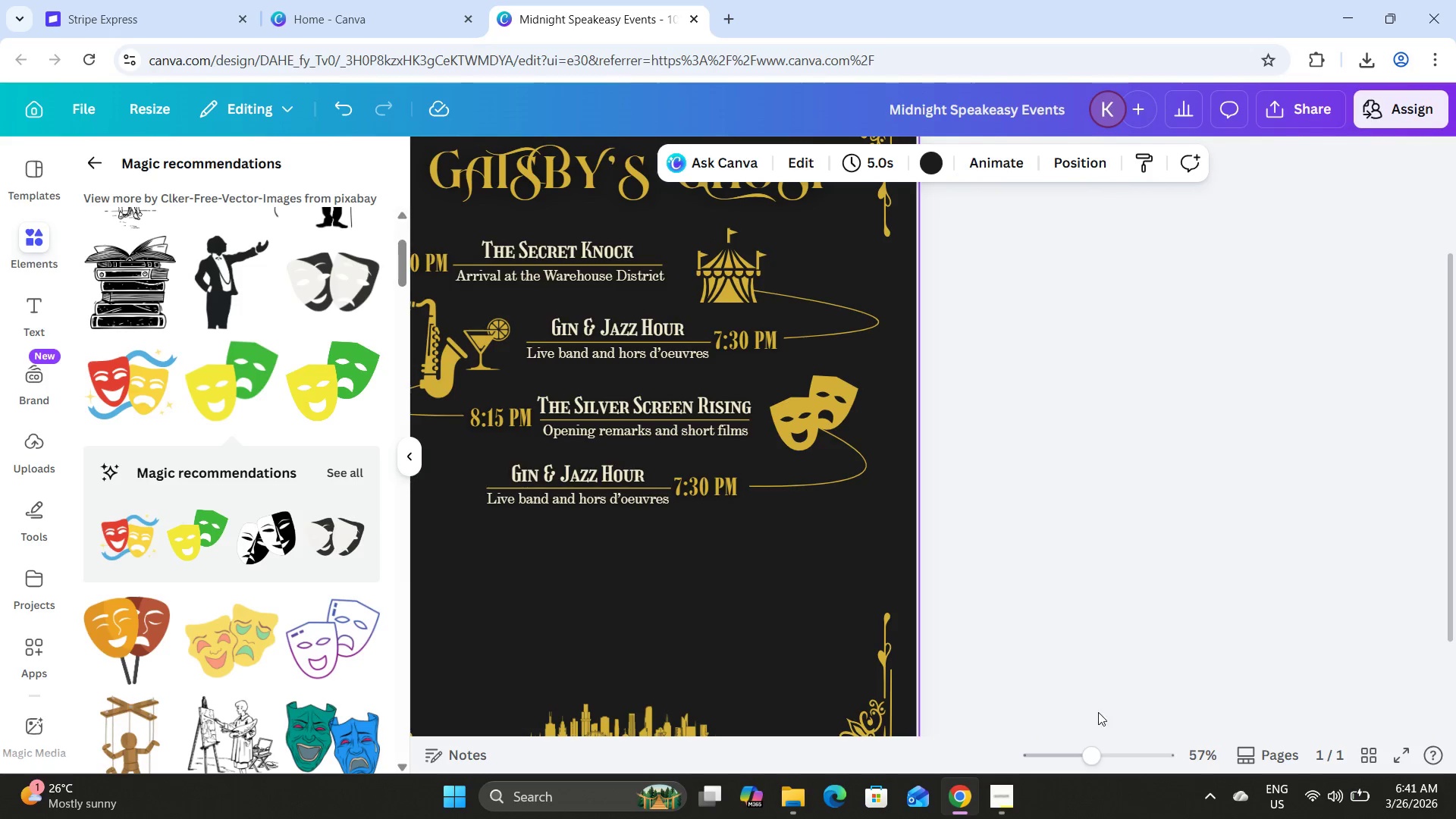 
scroll: coordinate [996, 621], scroll_direction: down, amount: 3.0
 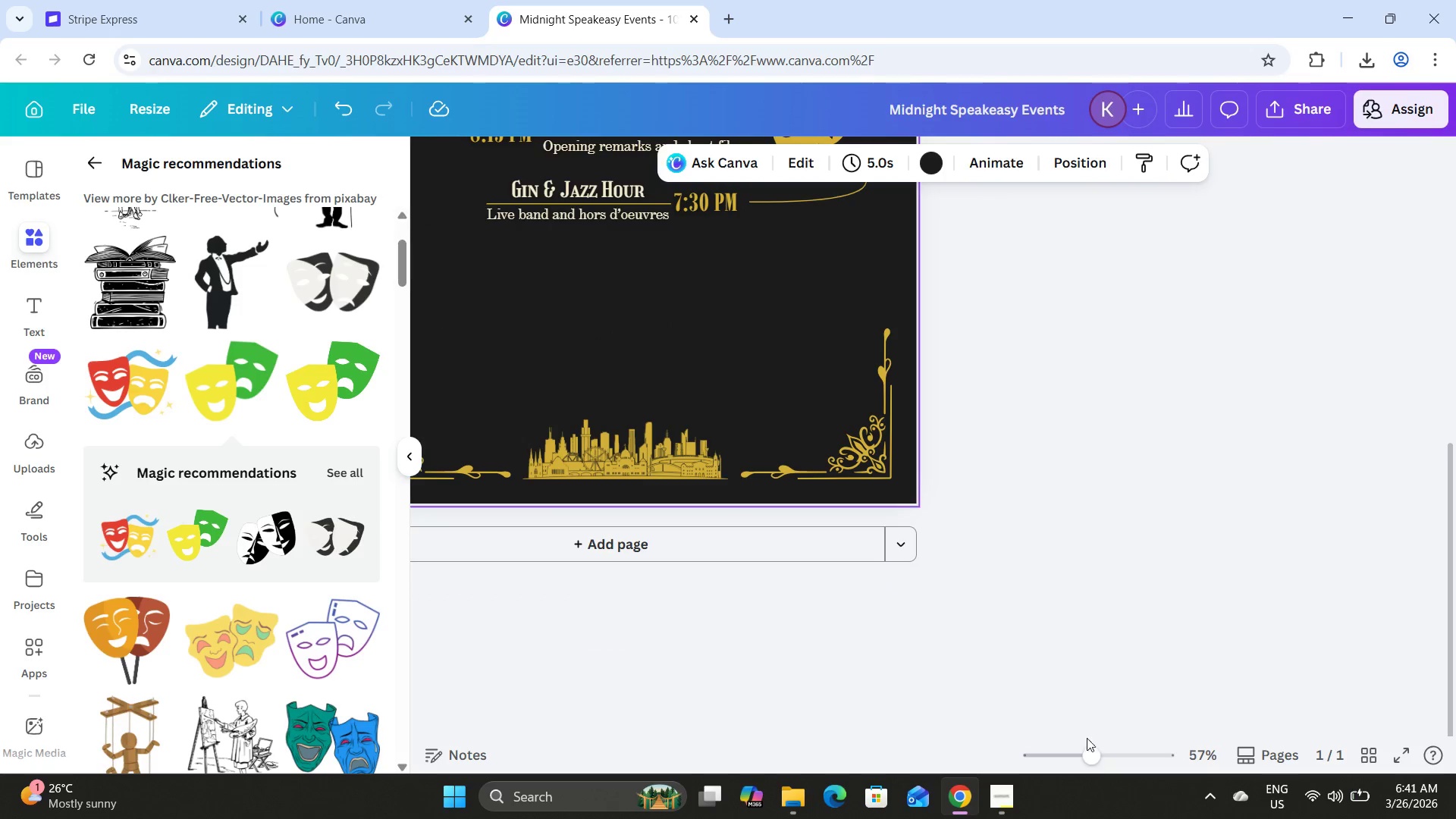 
left_click_drag(start_coordinate=[1089, 750], to_coordinate=[1116, 756])
 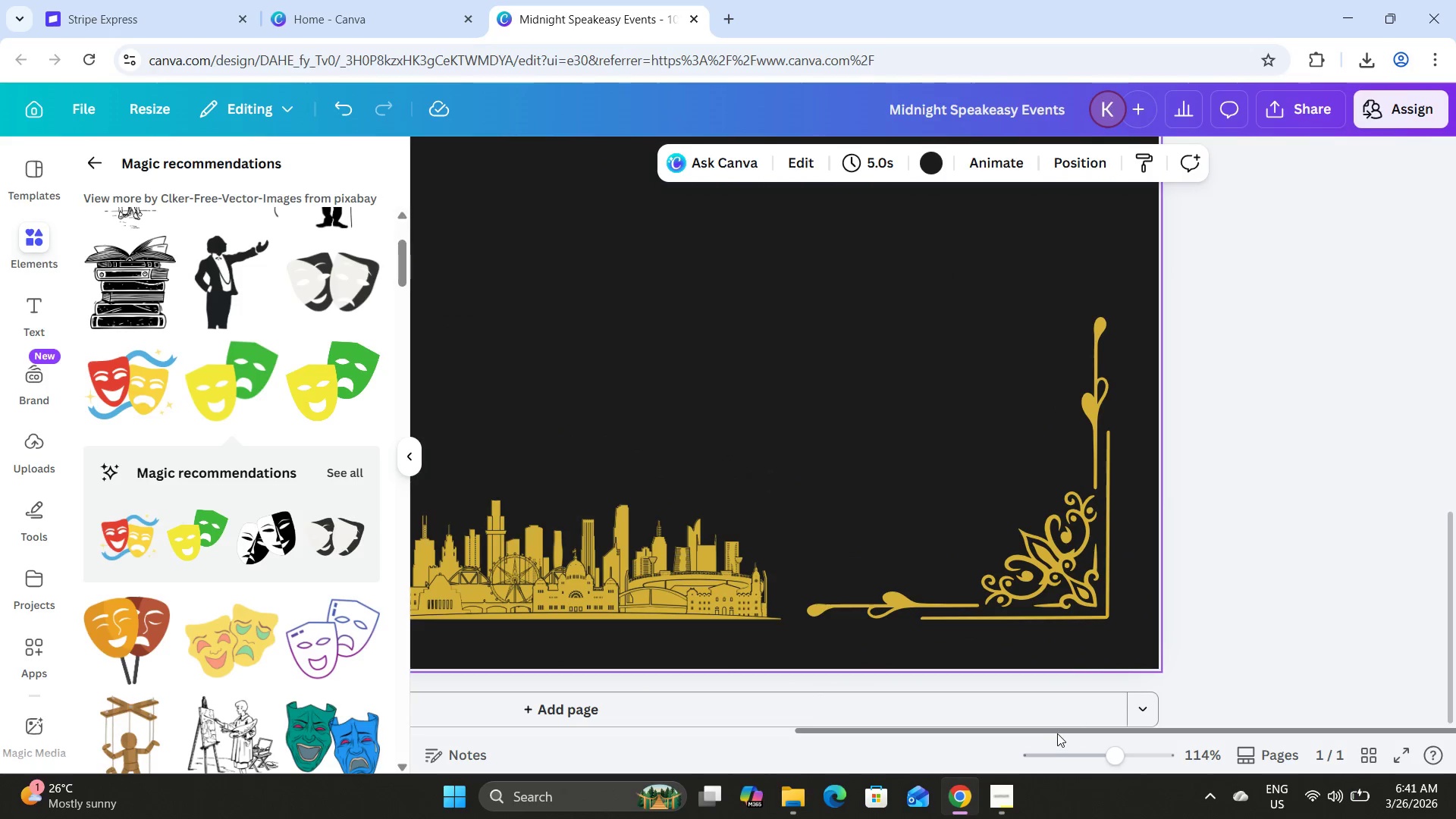 
left_click_drag(start_coordinate=[1056, 733], to_coordinate=[950, 739])
 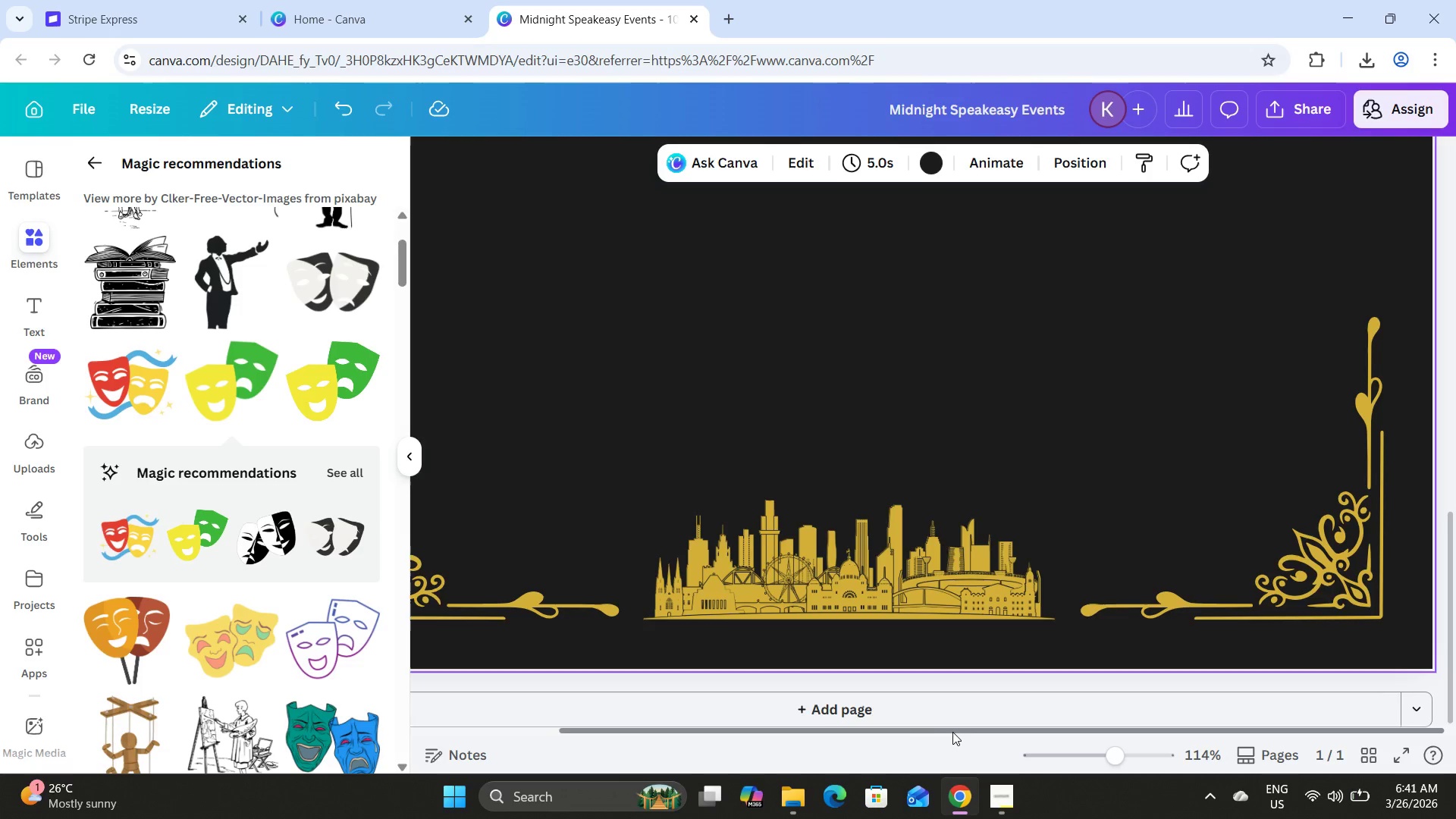 
left_click_drag(start_coordinate=[952, 732], to_coordinate=[810, 733])
 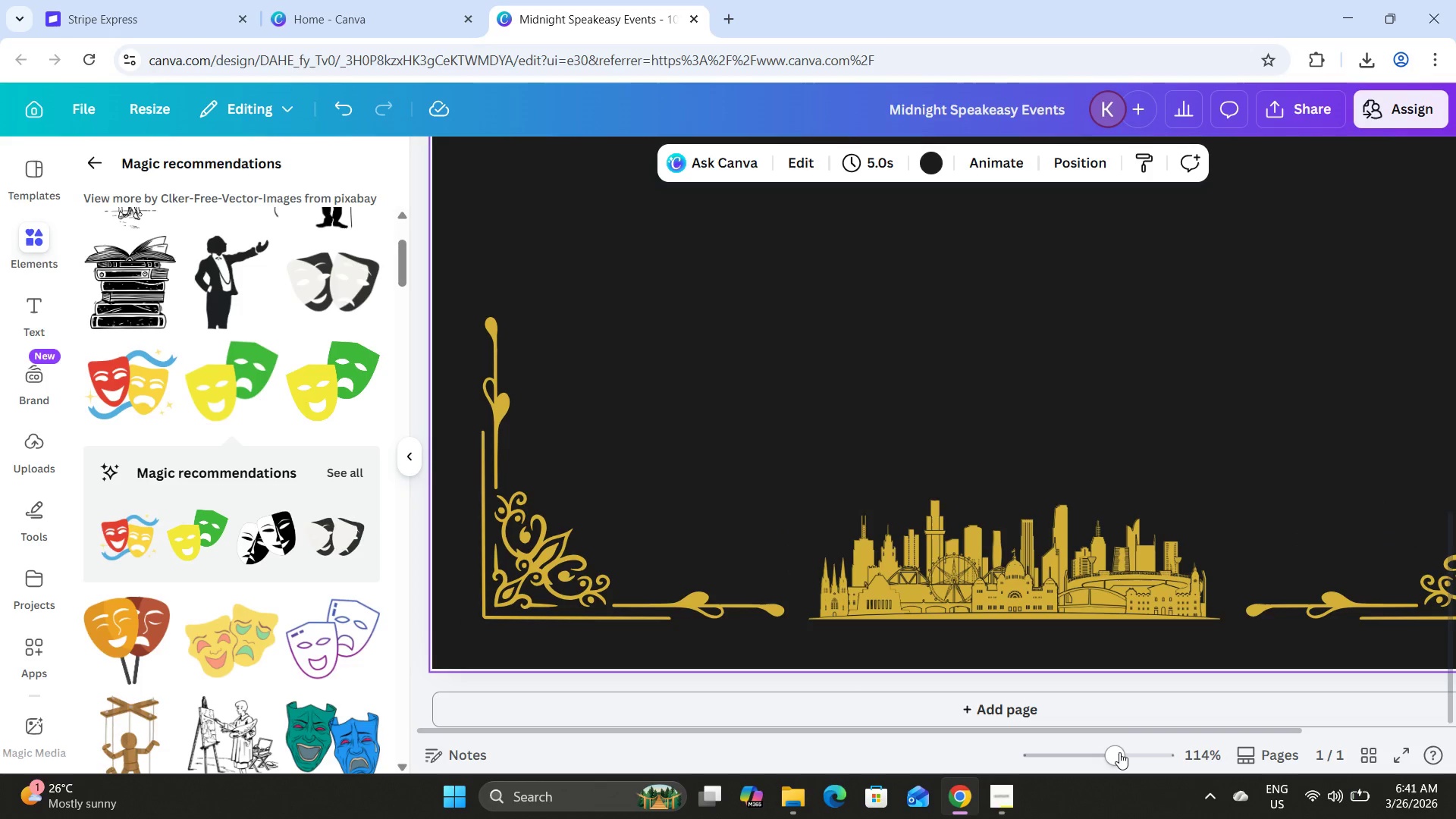 
left_click_drag(start_coordinate=[1116, 752], to_coordinate=[1094, 745])
 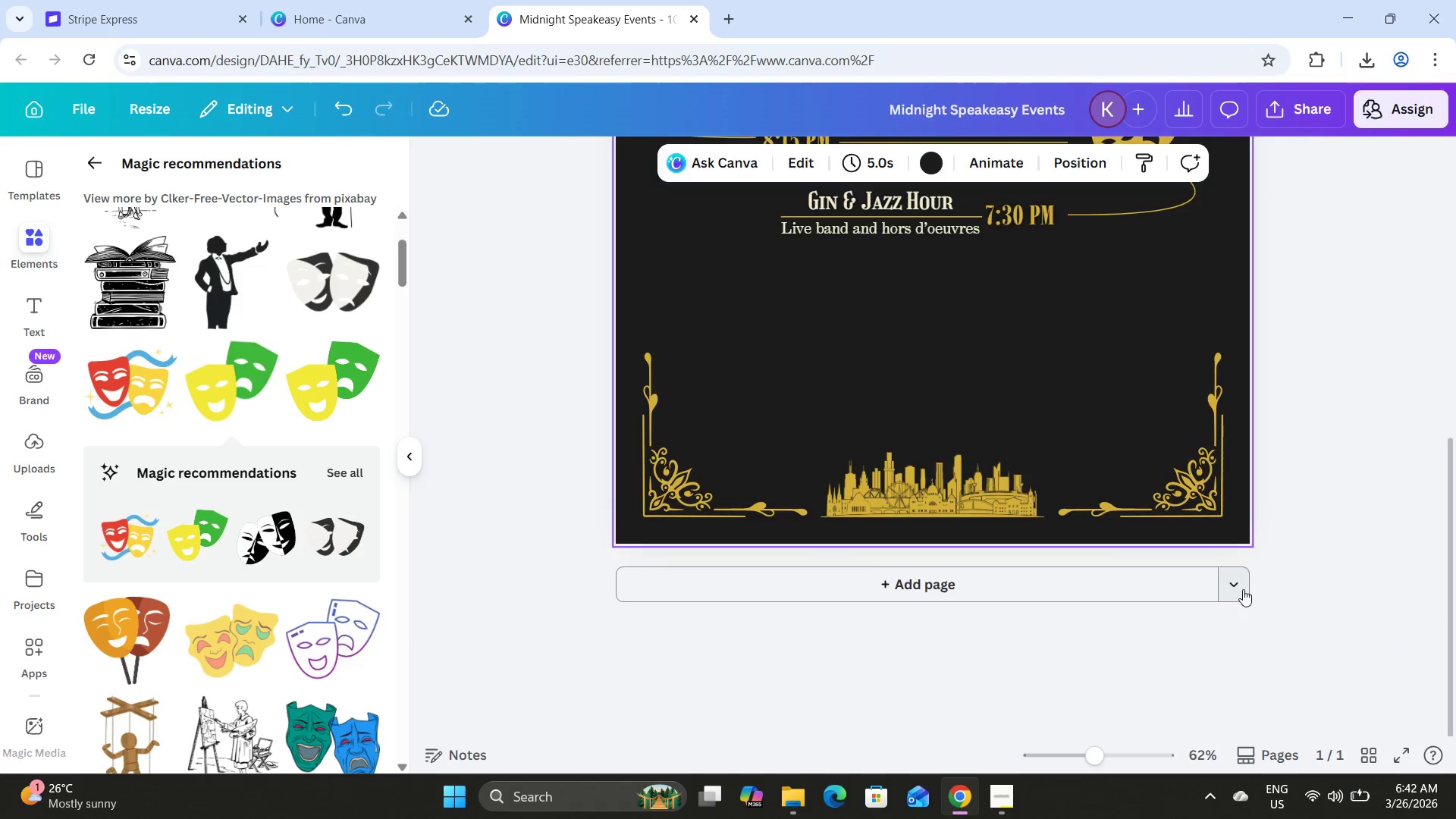 
scroll: coordinate [1243, 589], scroll_direction: up, amount: 3.0
 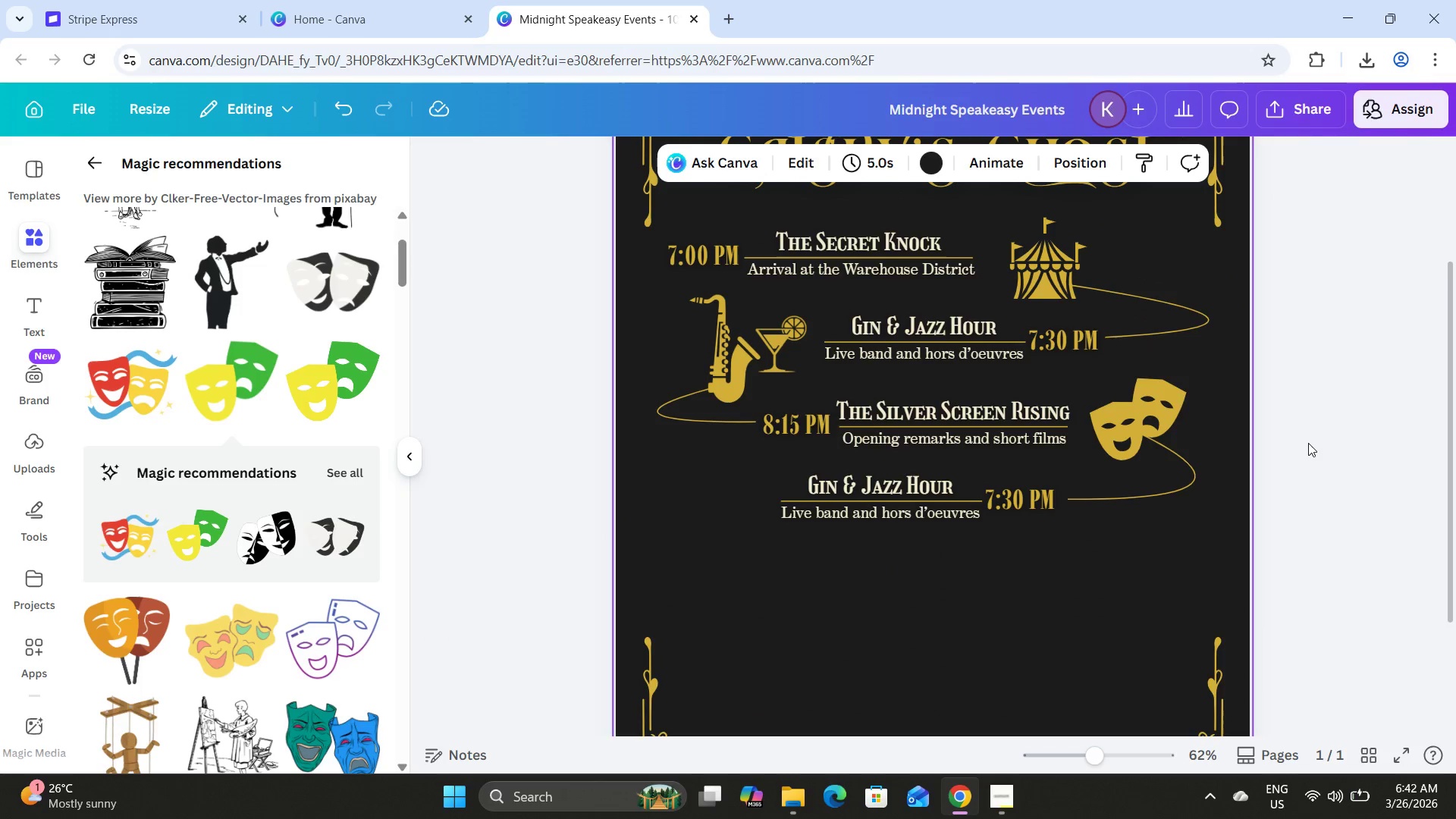 
left_click([1308, 440])
 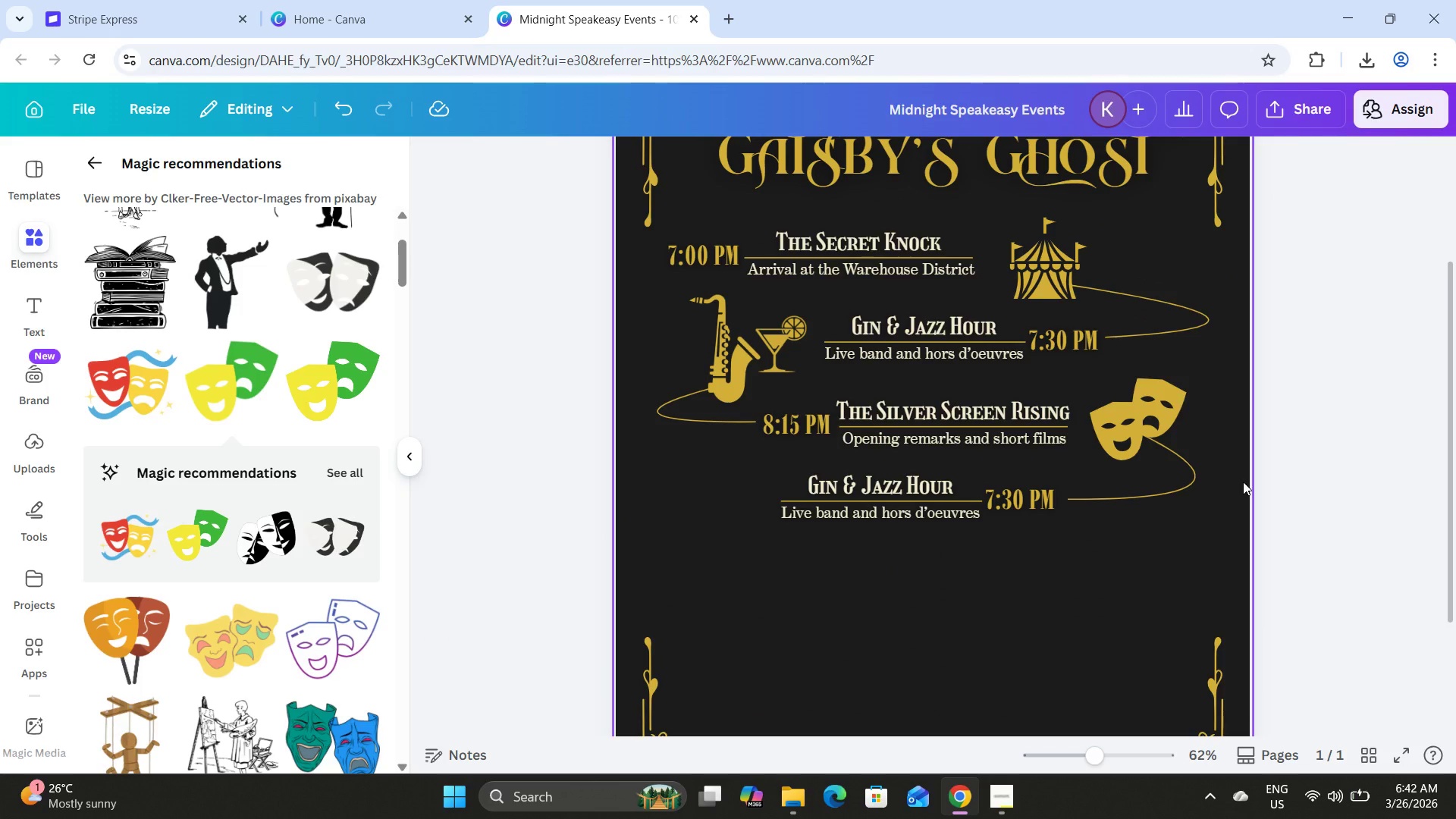 
left_click([1146, 492])
 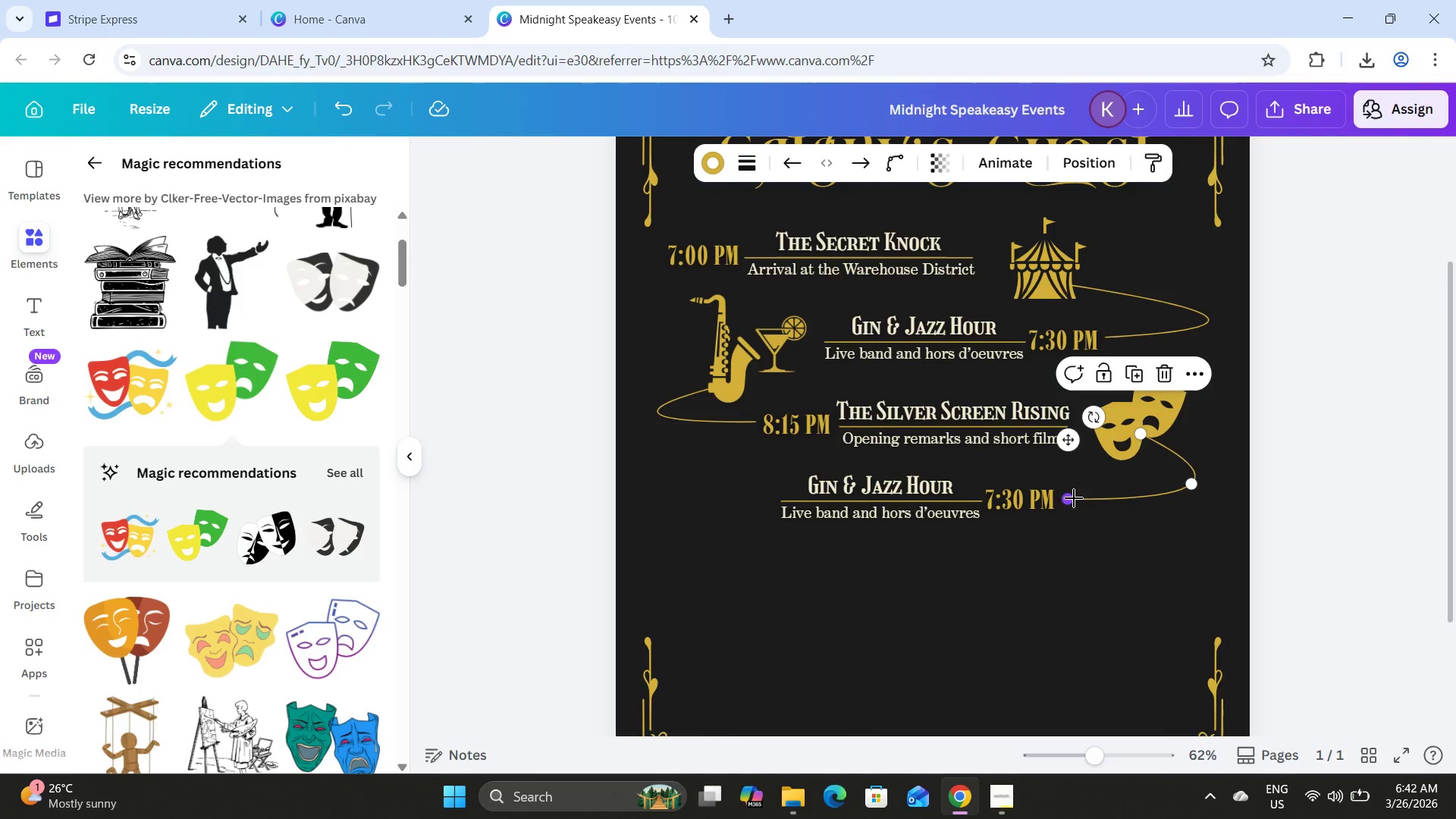 
left_click([1246, 515])
 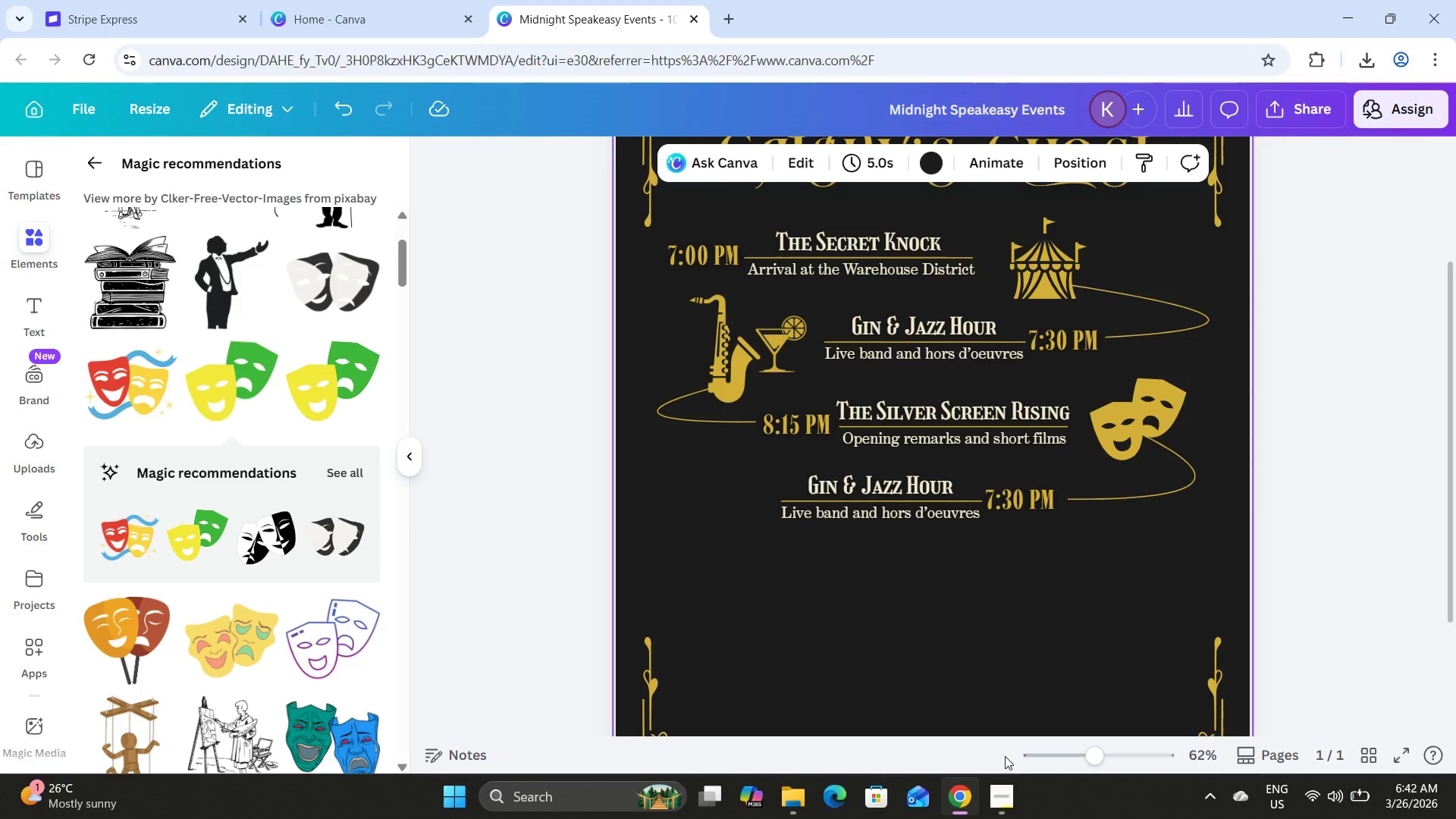 
left_click([1006, 786])